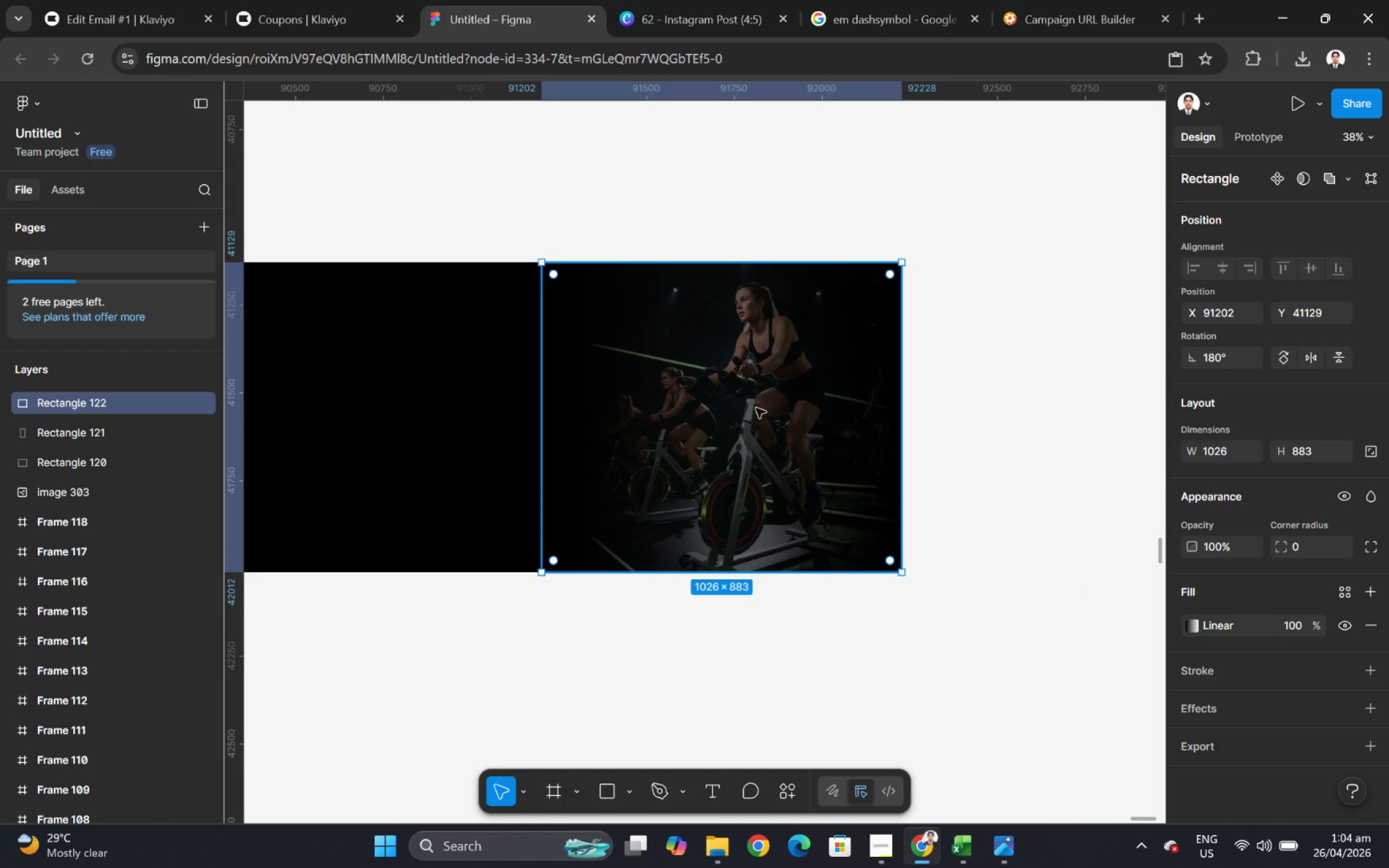 
left_click_drag(start_coordinate=[776, 408], to_coordinate=[982, 541])
 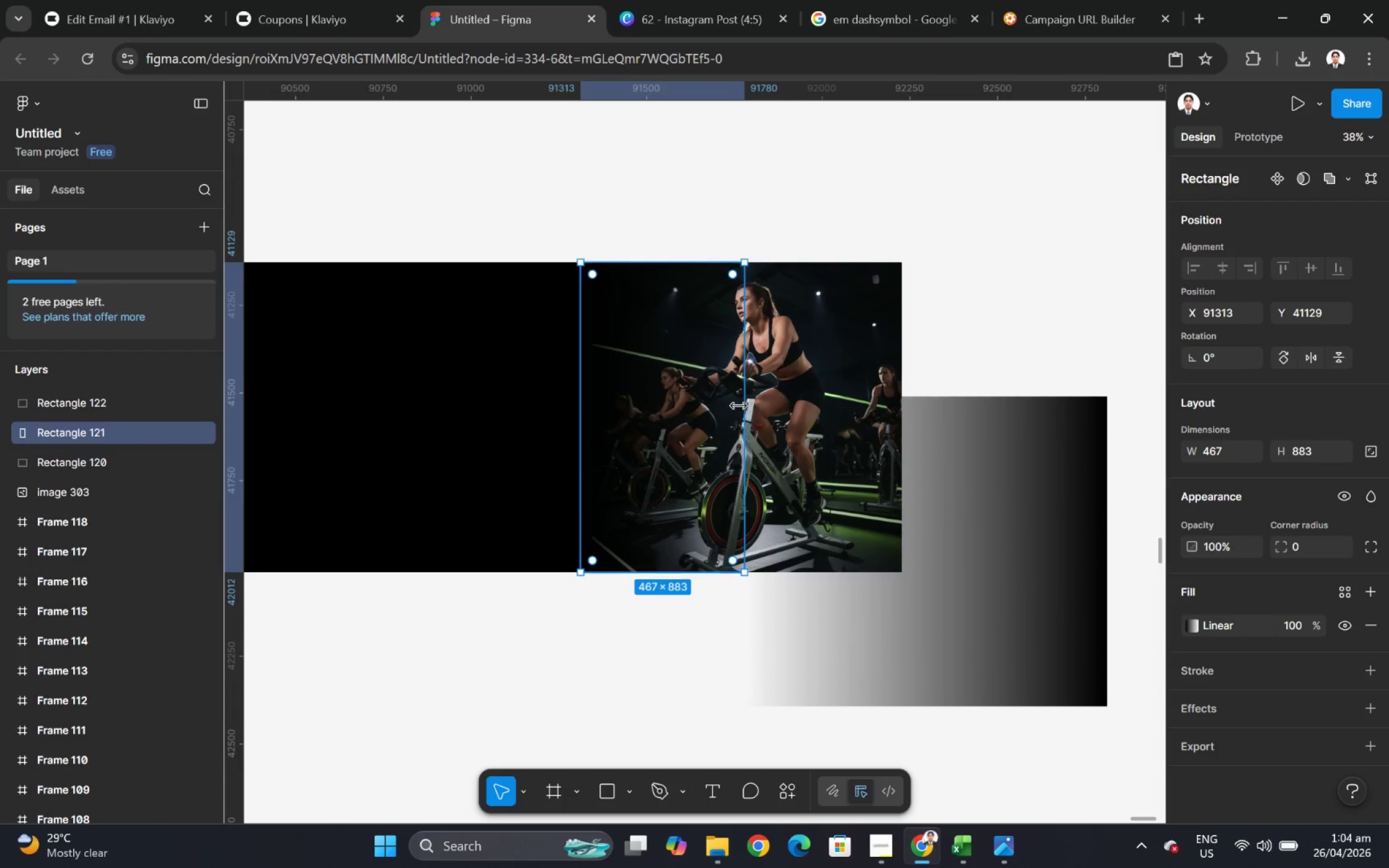 
left_click_drag(start_coordinate=[746, 390], to_coordinate=[901, 390])
 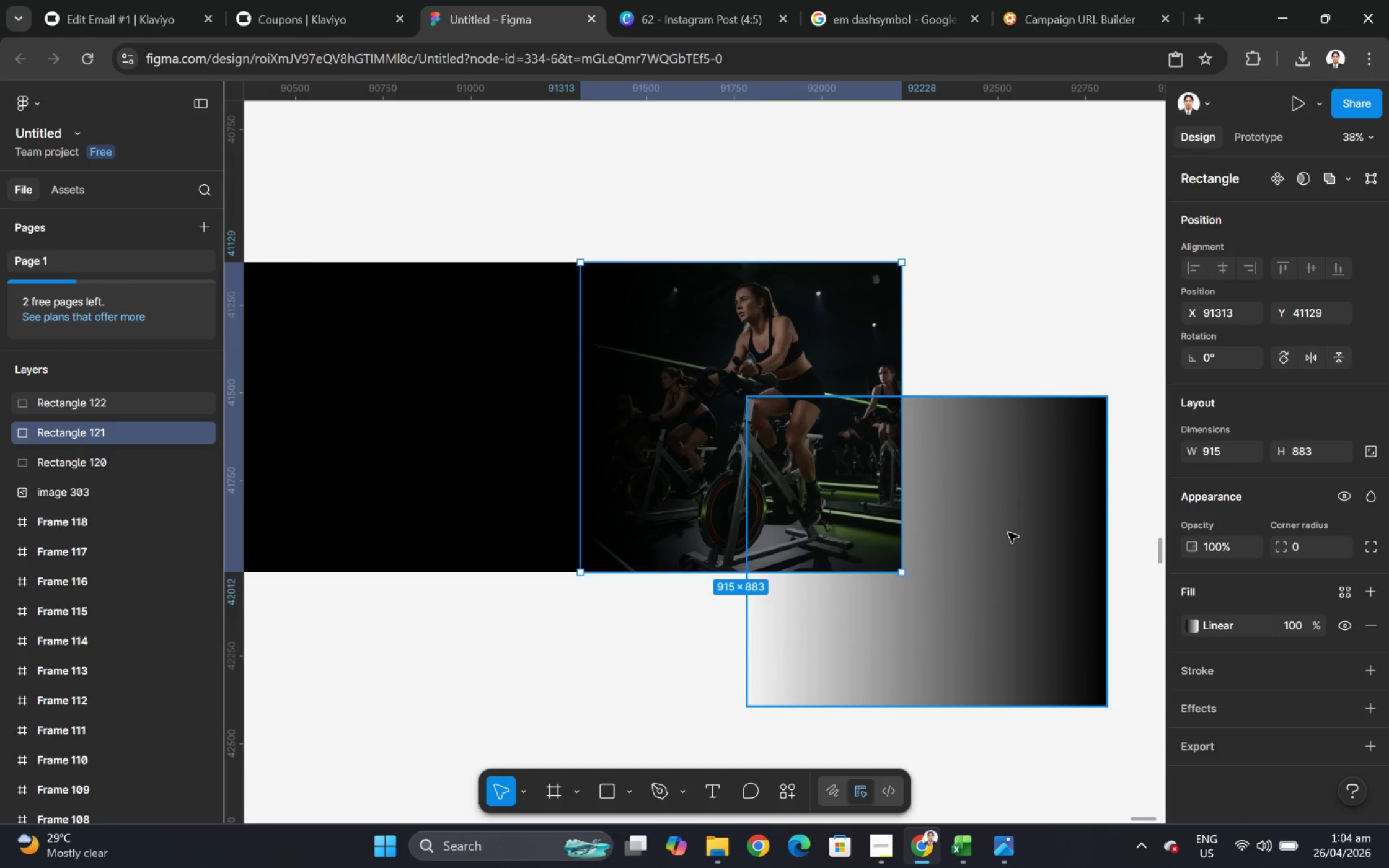 
left_click([1008, 533])
 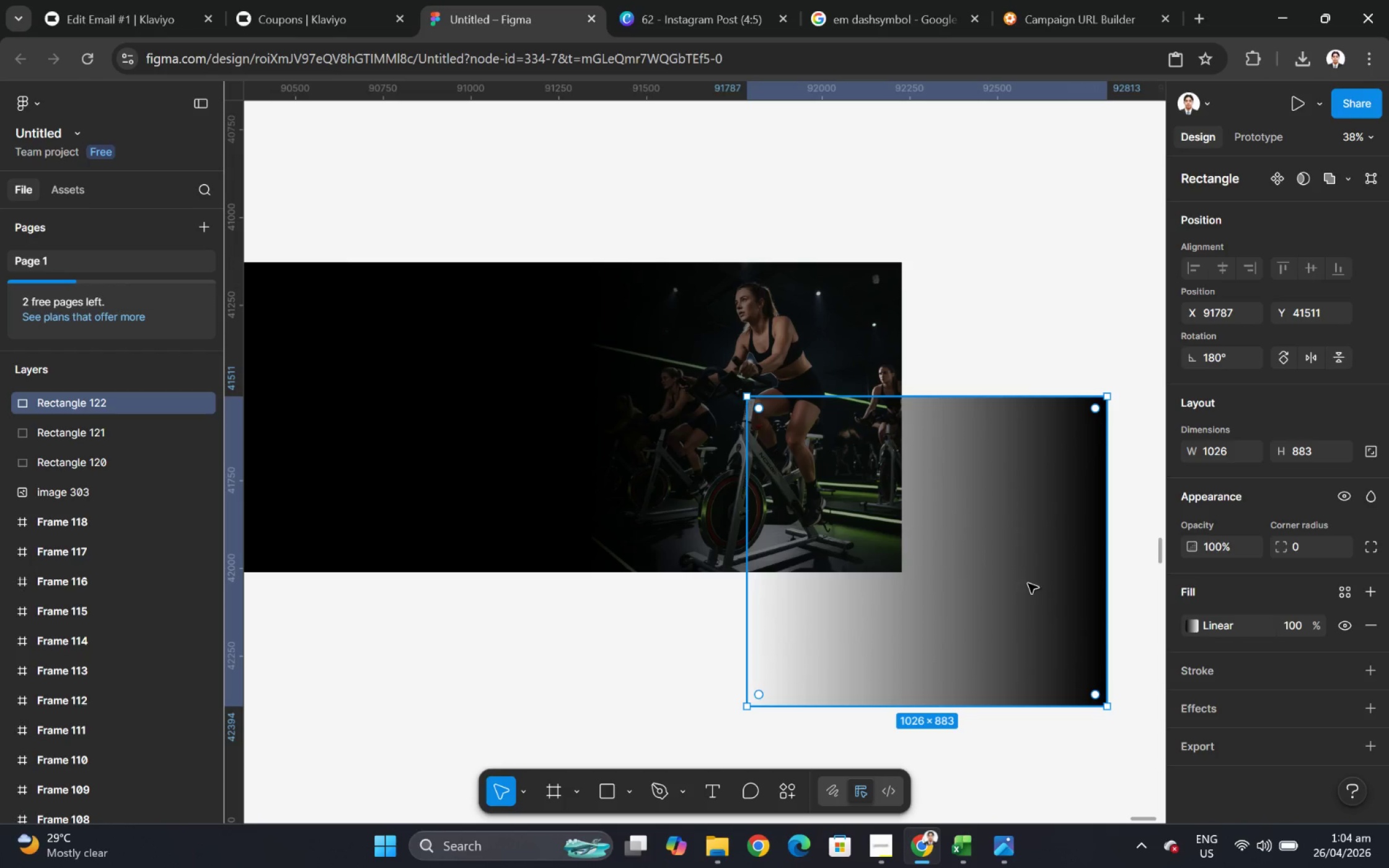 
left_click_drag(start_coordinate=[1028, 585], to_coordinate=[821, 451])
 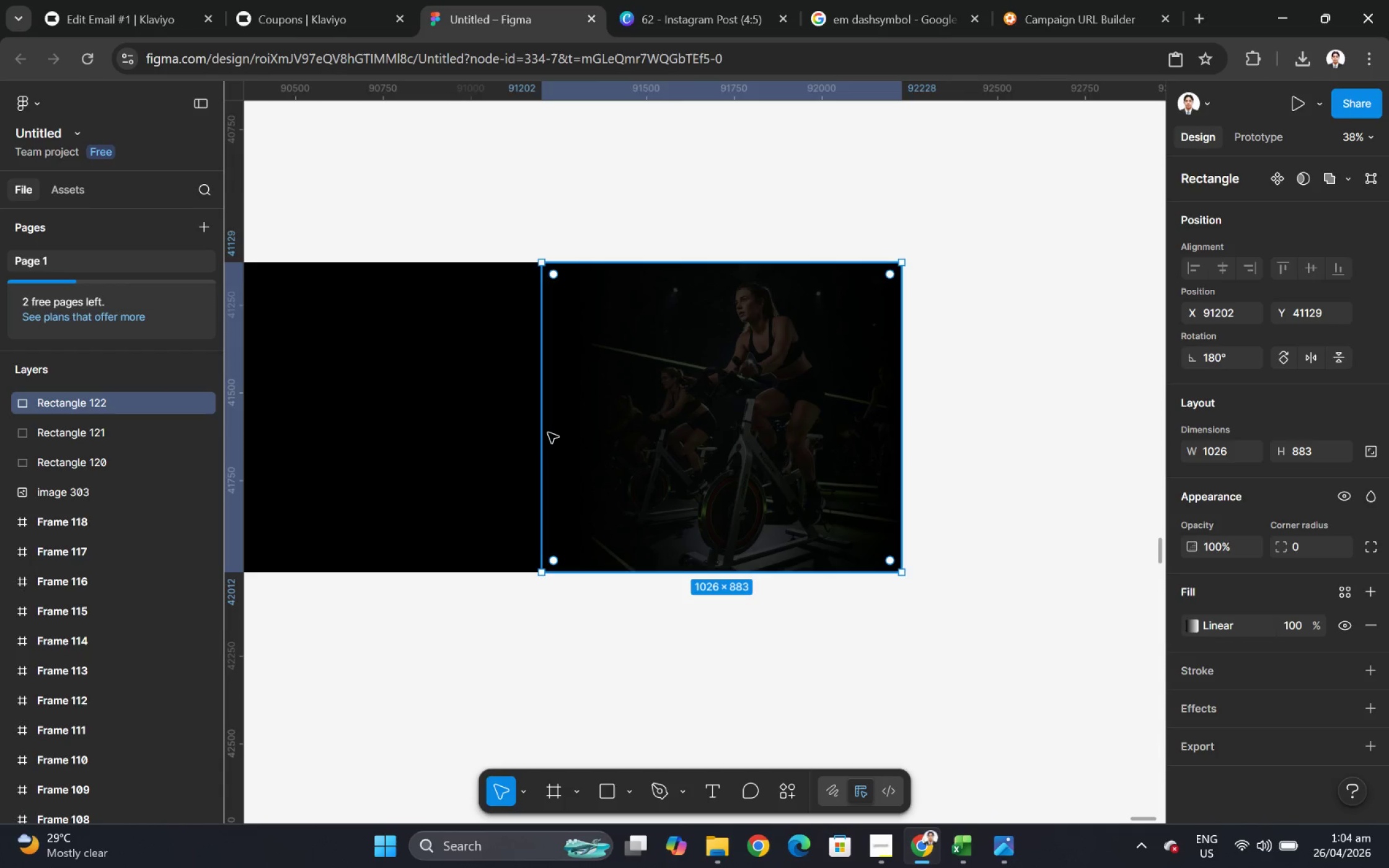 
left_click_drag(start_coordinate=[543, 432], to_coordinate=[815, 431])
 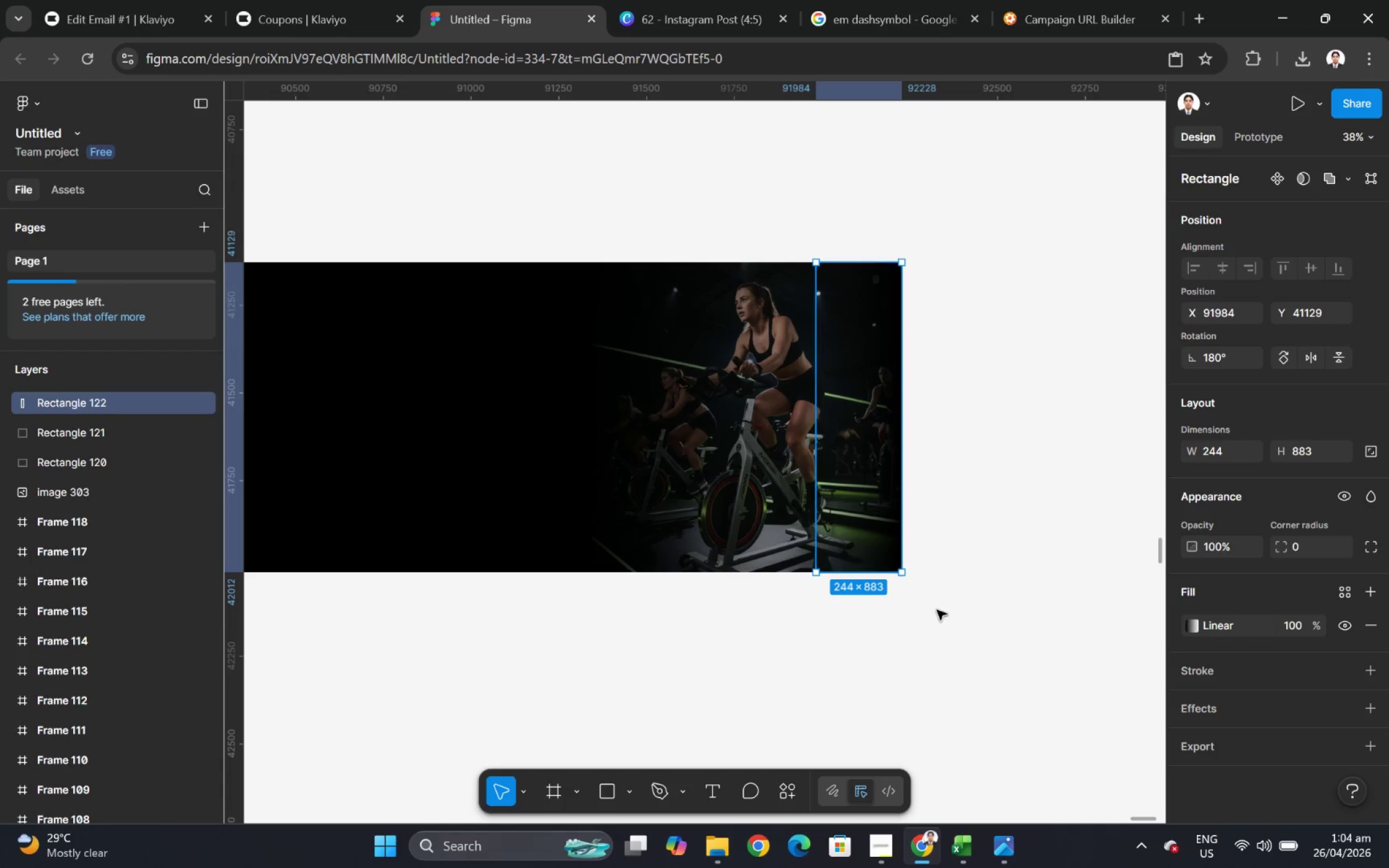 
left_click_drag(start_coordinate=[939, 615], to_coordinate=[941, 620])
 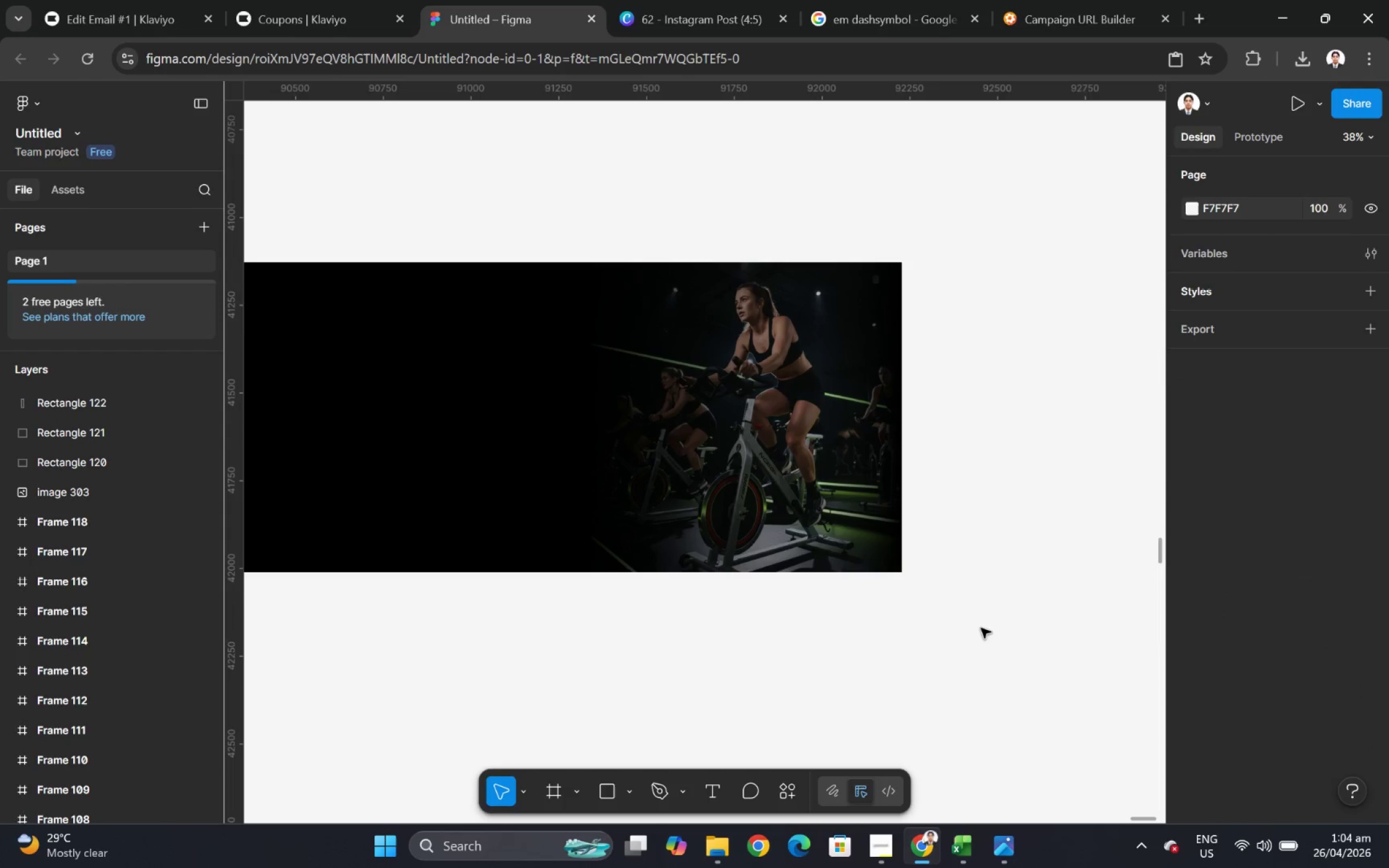 
hold_key(key=ControlLeft, duration=1.74)
scroll: coordinate [984, 628], scroll_direction: down, amount: 3.0
 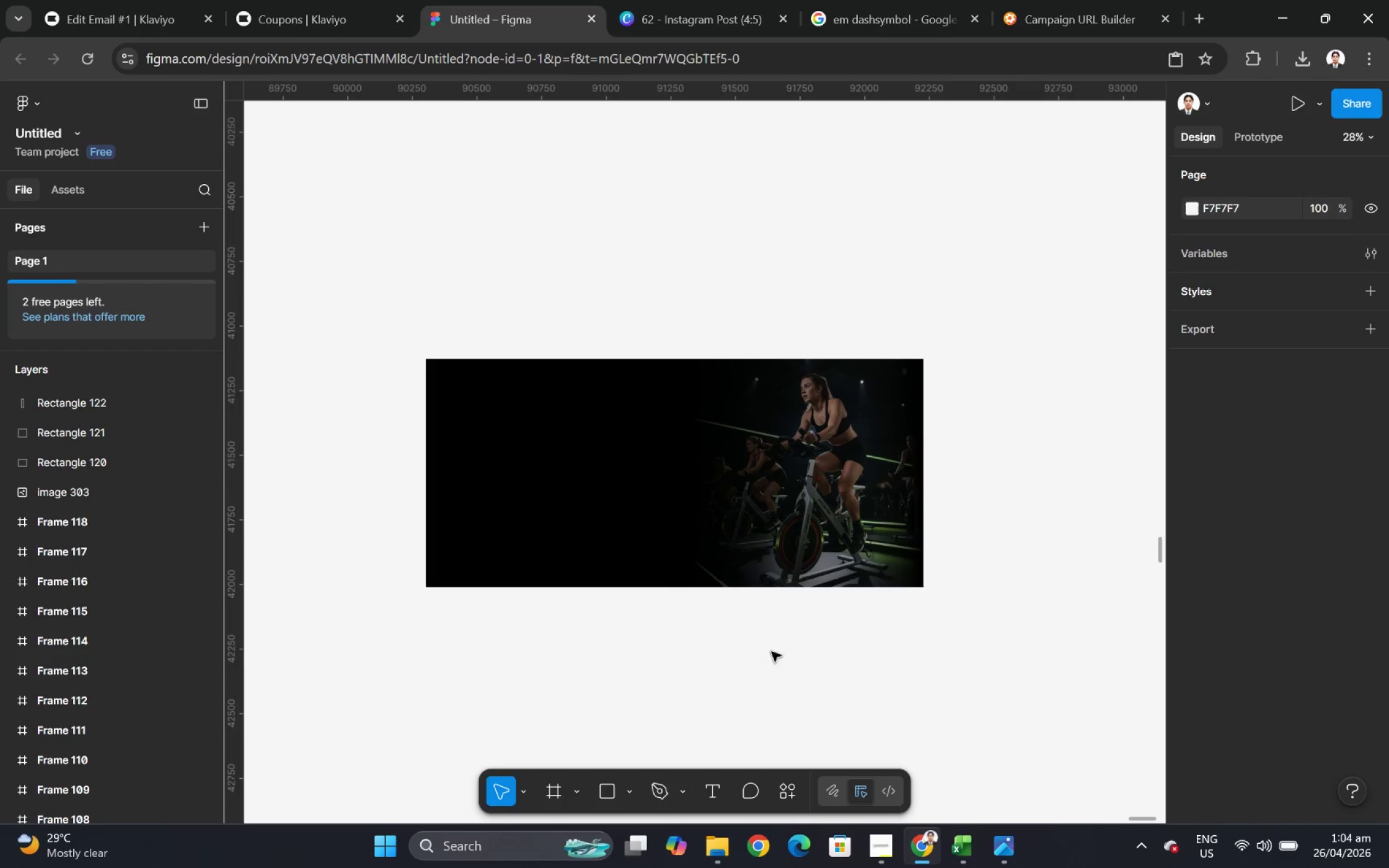 
scroll: coordinate [649, 642], scroll_direction: up, amount: 6.0
 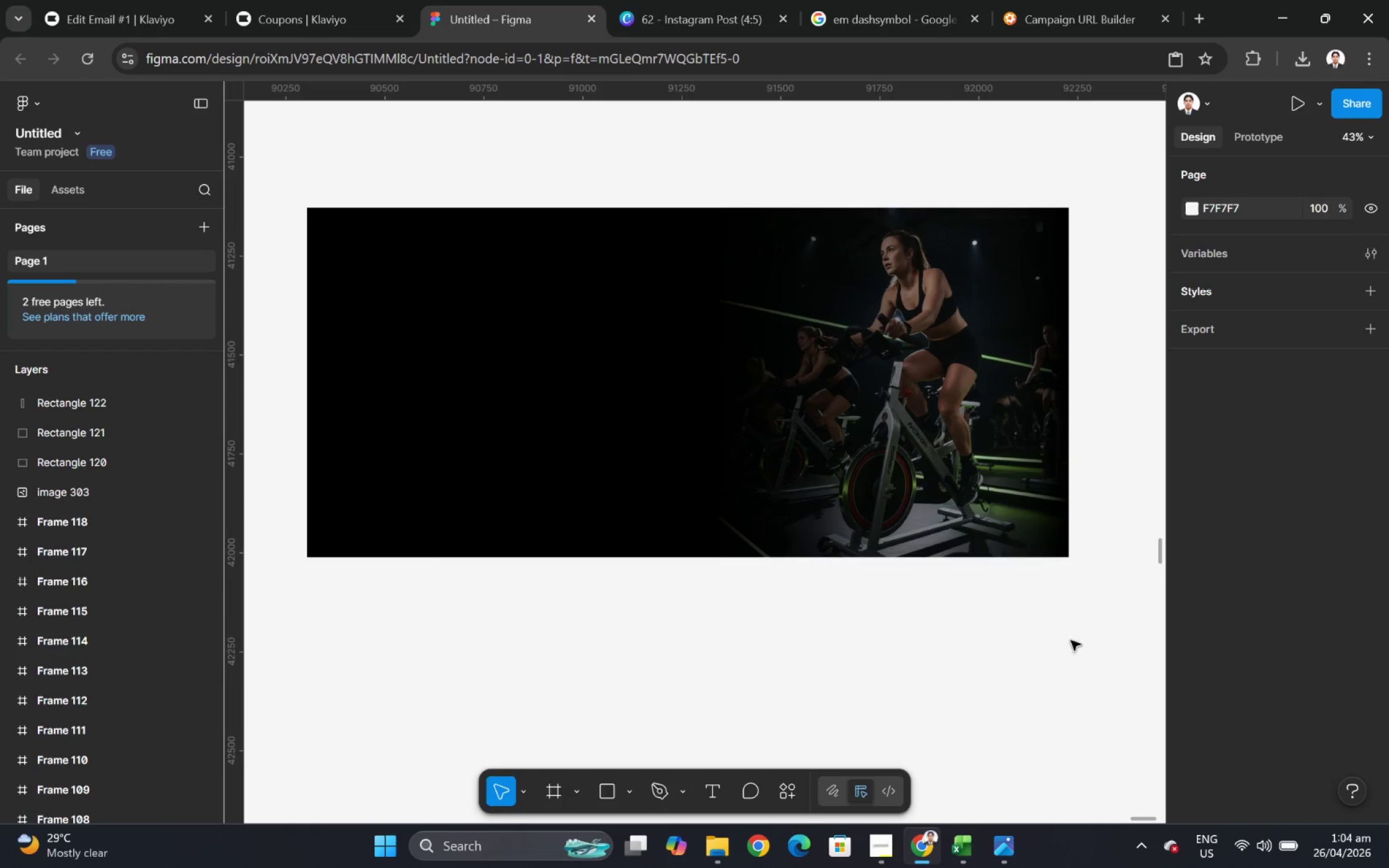 
hold_key(key=ControlLeft, duration=0.31)
 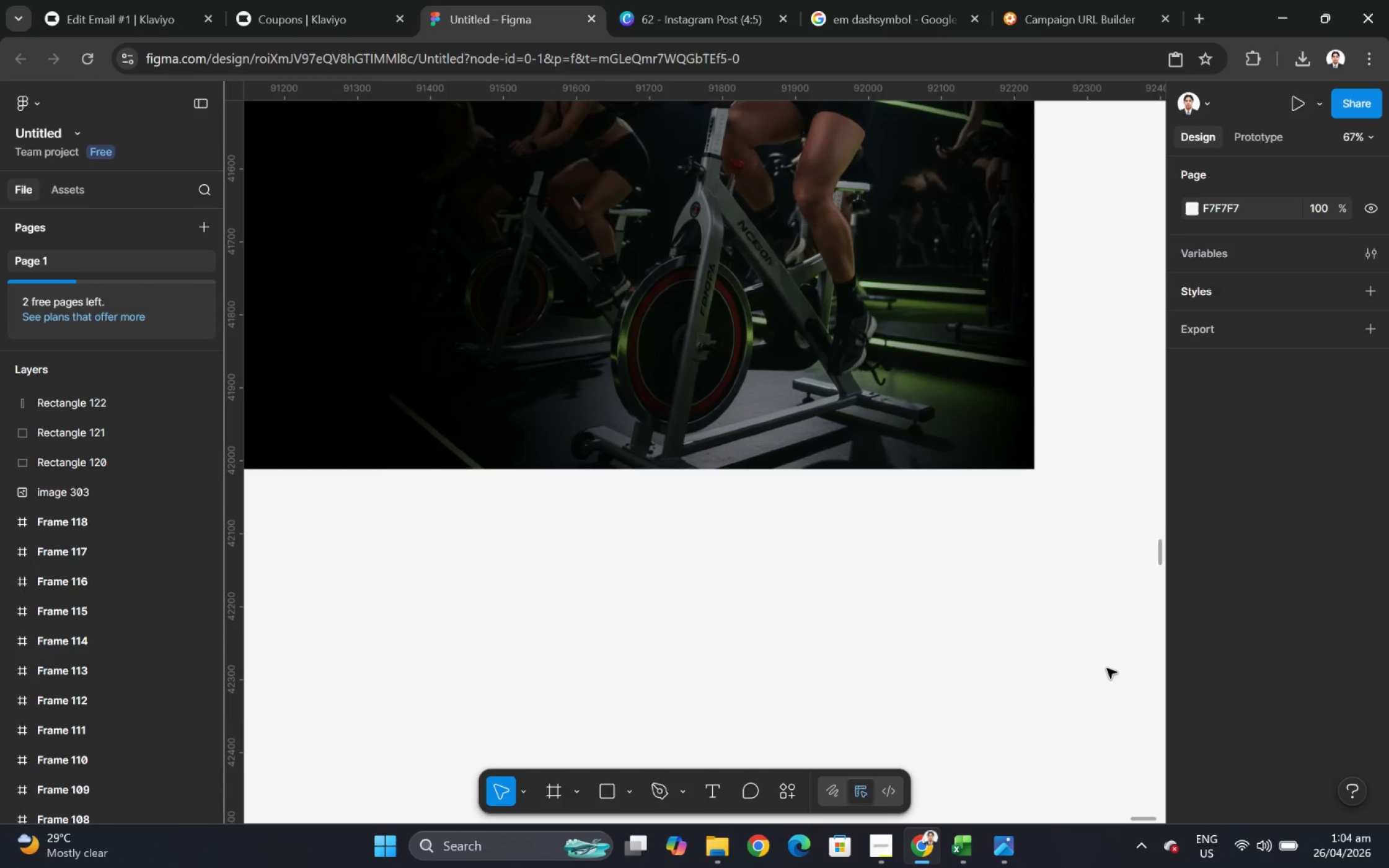 
key(Control+ControlLeft)
 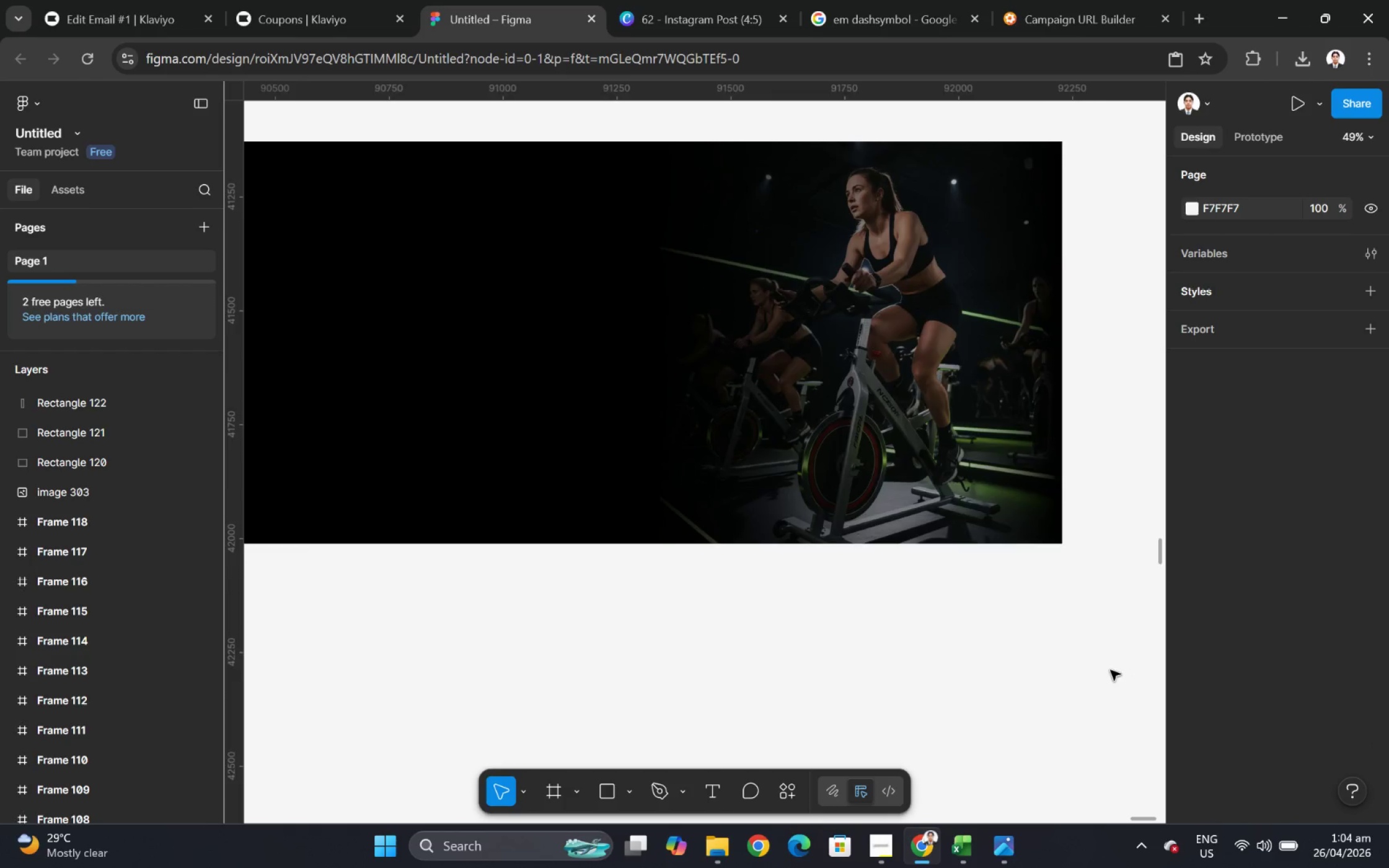 
scroll: coordinate [1113, 646], scroll_direction: up, amount: 2.0
 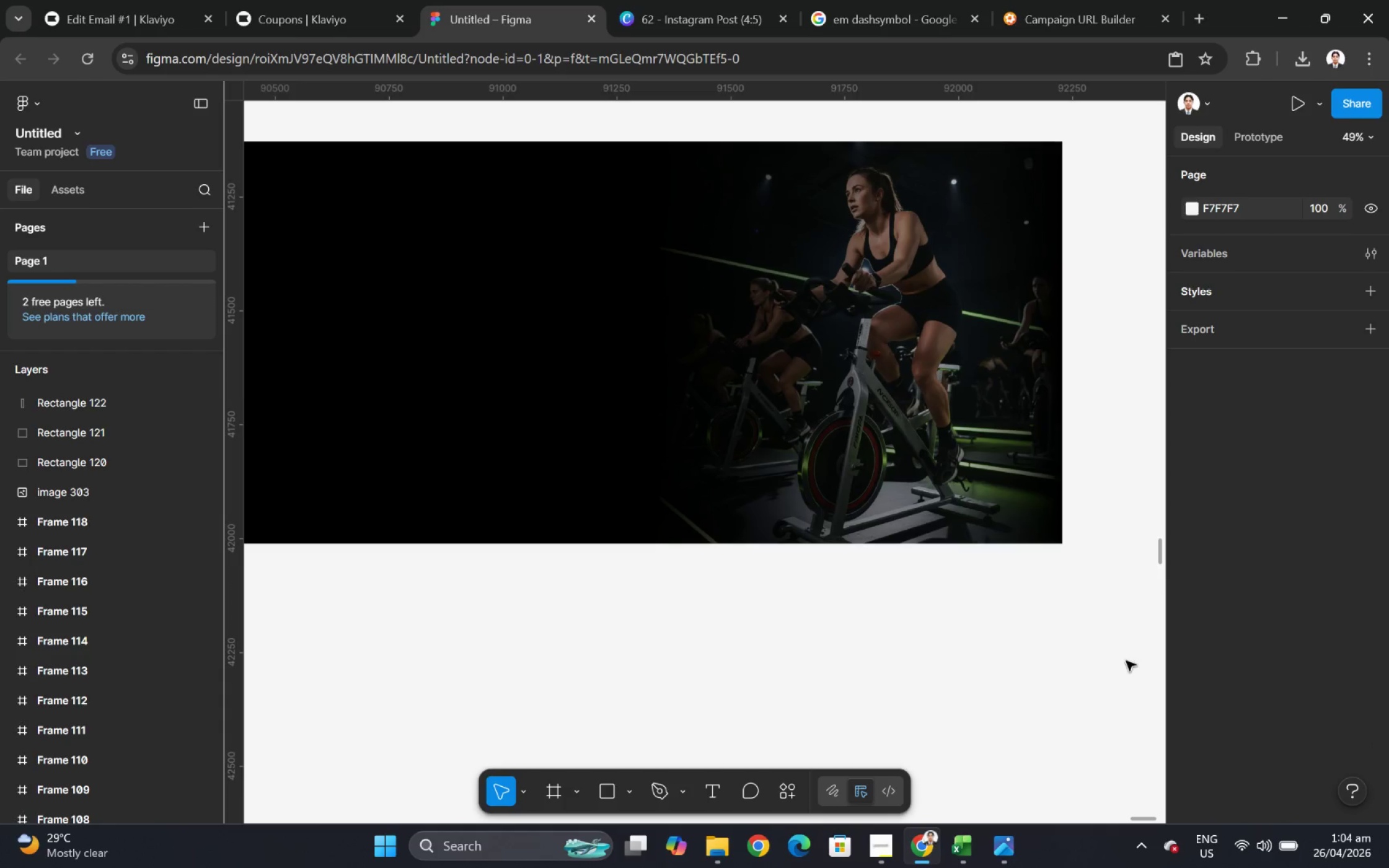 
left_click([1025, 688])
 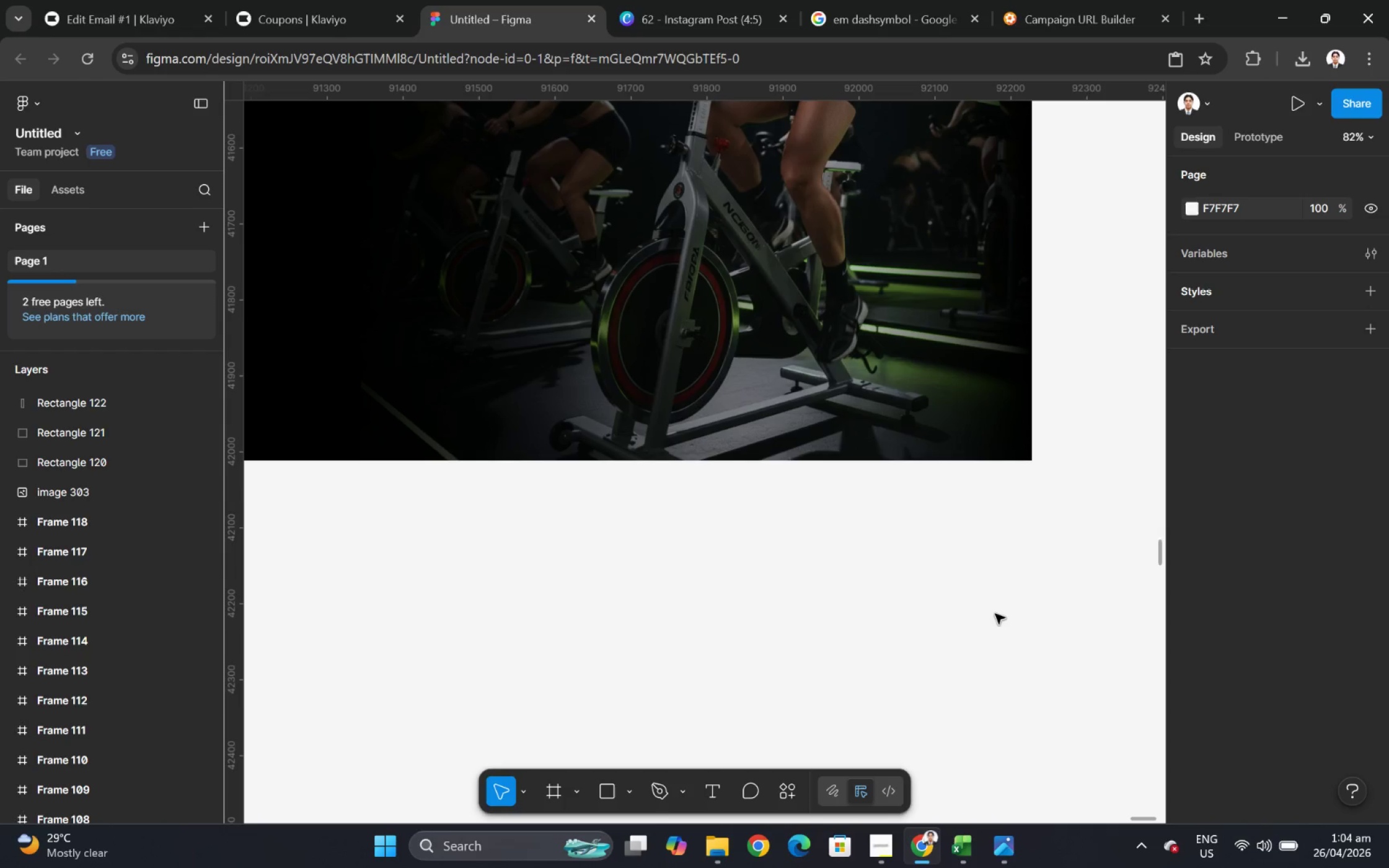 
scroll: coordinate [1106, 668], scroll_direction: up, amount: 5.0
 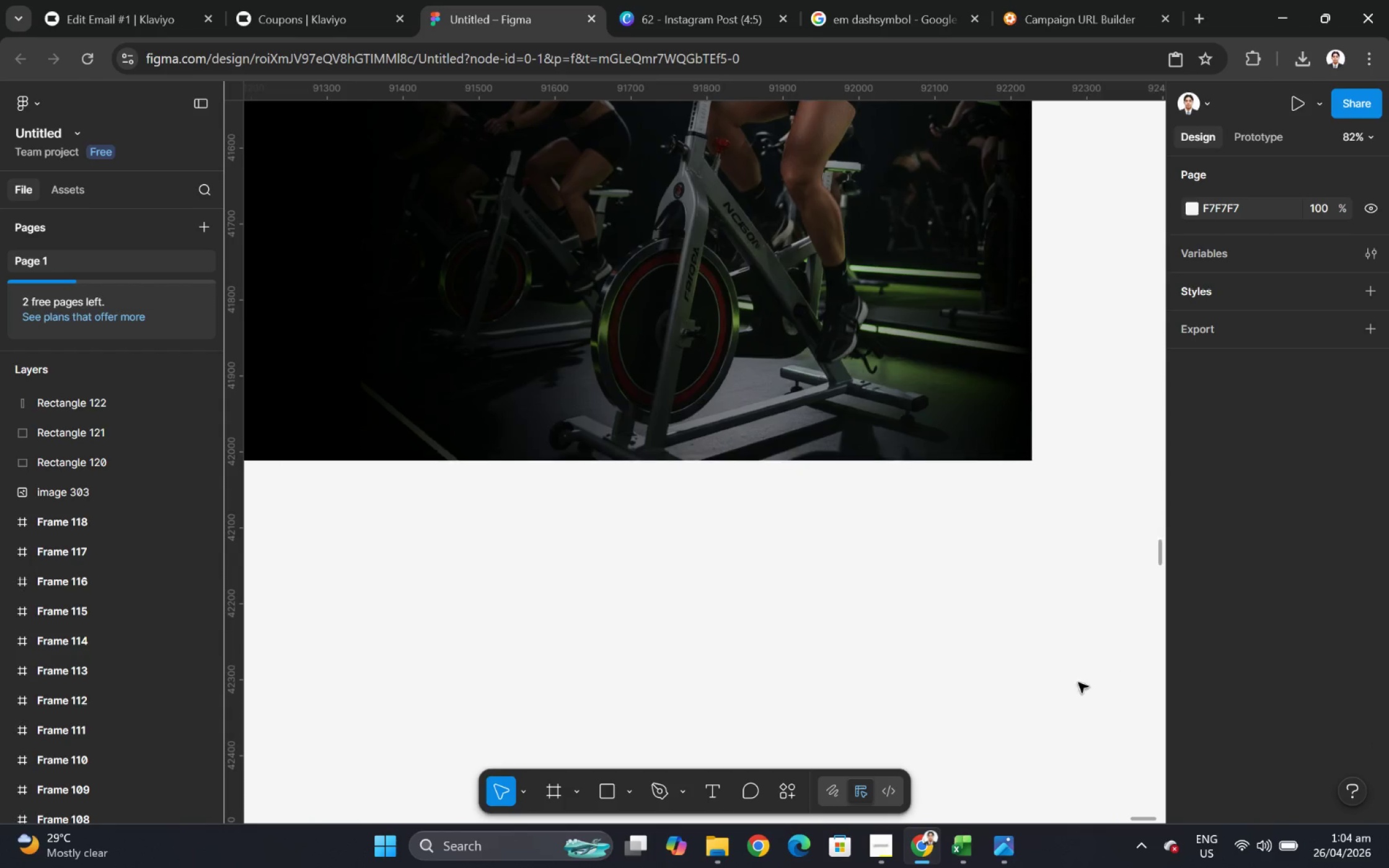 
hold_key(key=ControlLeft, duration=0.66)
scroll: coordinate [990, 594], scroll_direction: down, amount: 7.0
 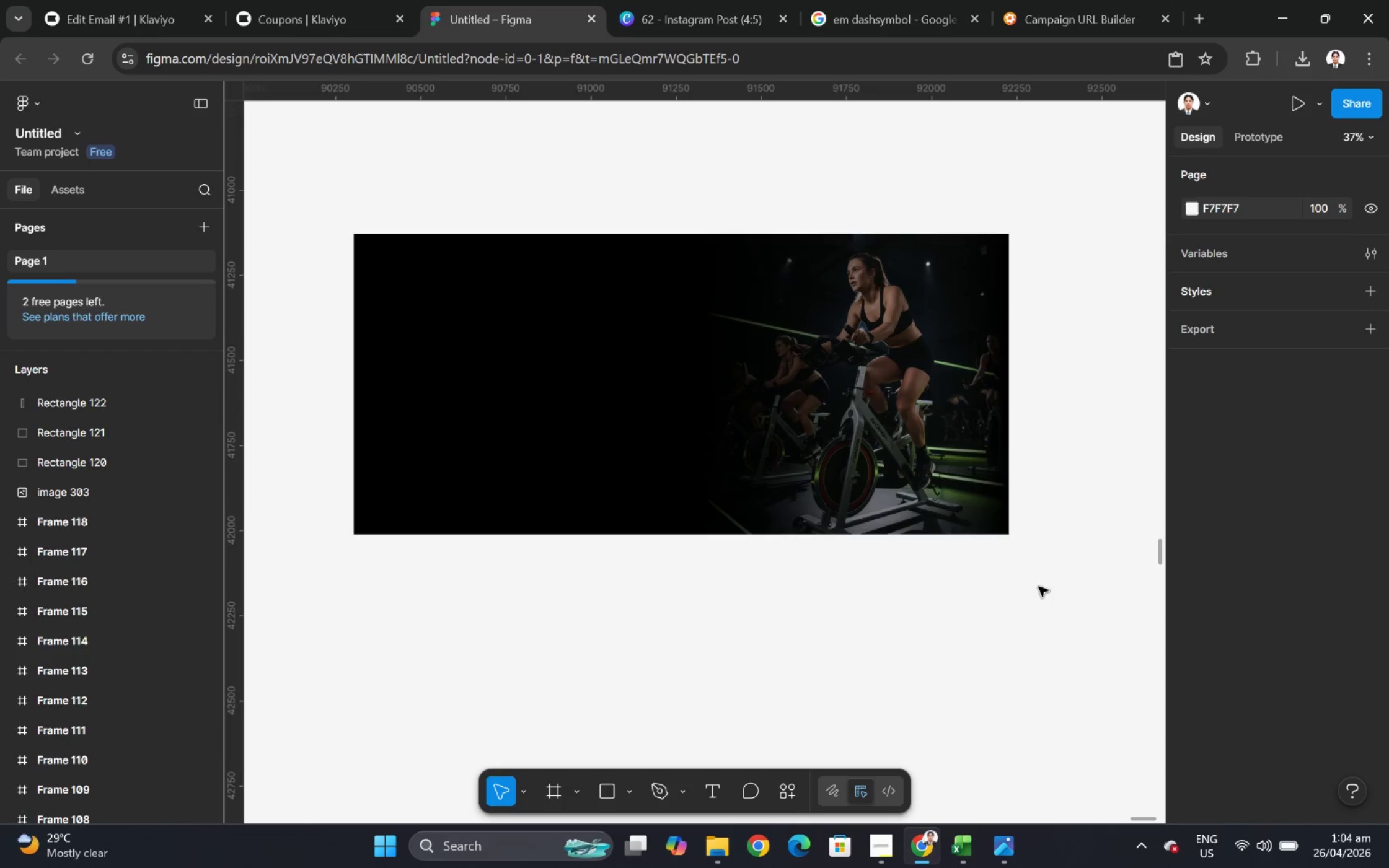 
hold_key(key=ControlLeft, duration=0.31)
scroll: coordinate [1034, 584], scroll_direction: down, amount: 2.0
 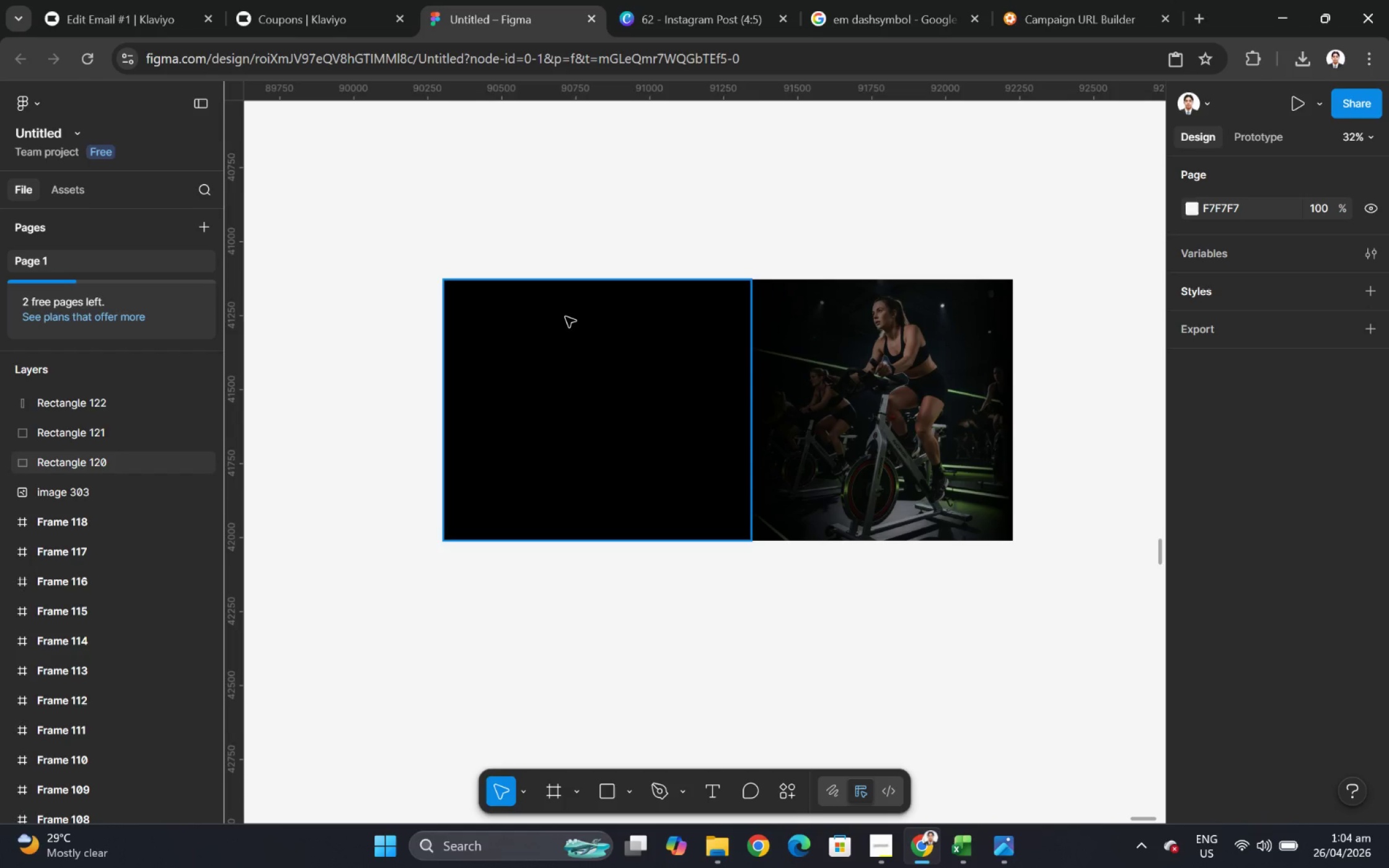 
wait(6.91)
 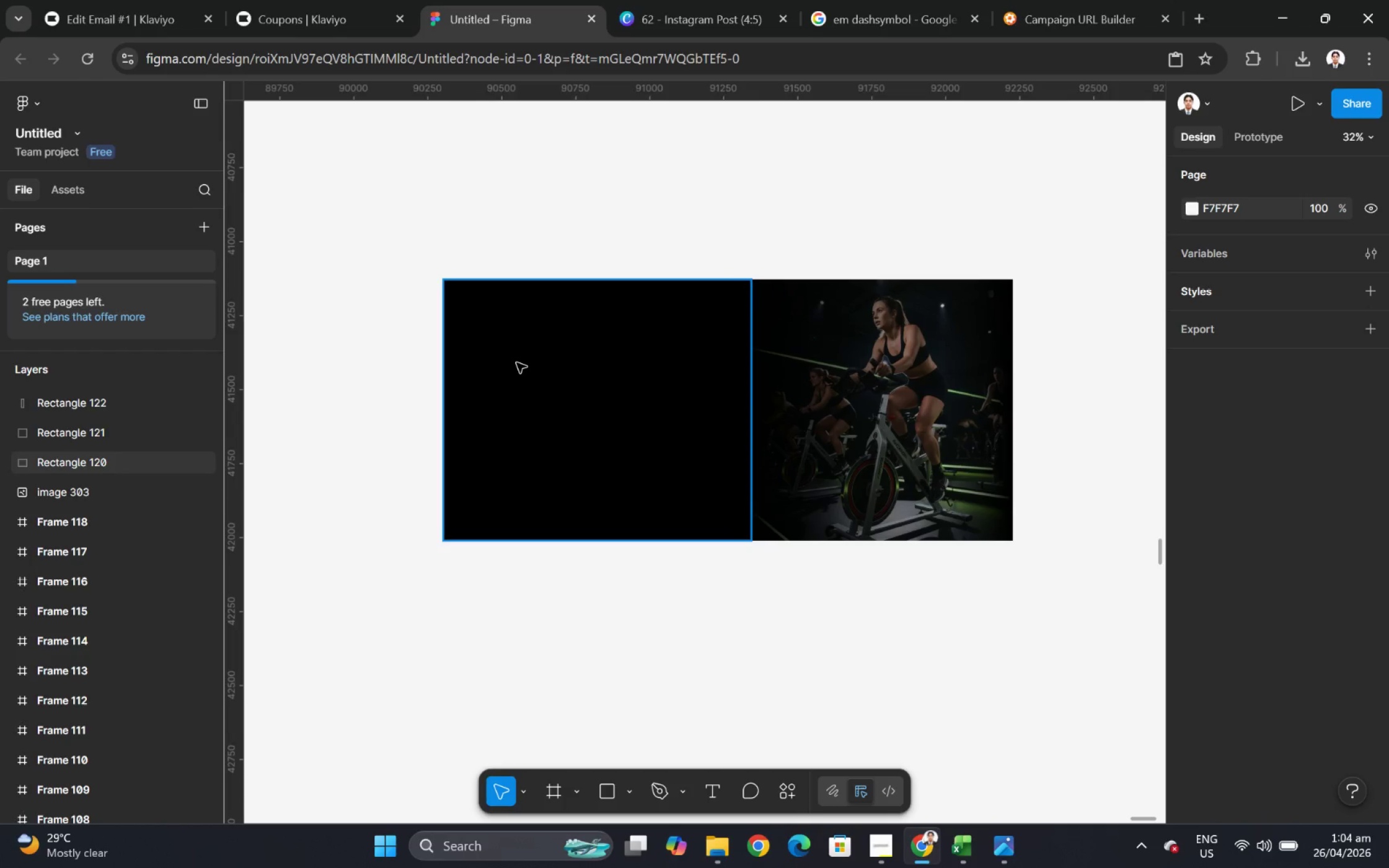 
hold_key(key=ControlLeft, duration=0.41)
scroll: coordinate [1085, 396], scroll_direction: up, amount: 4.0
 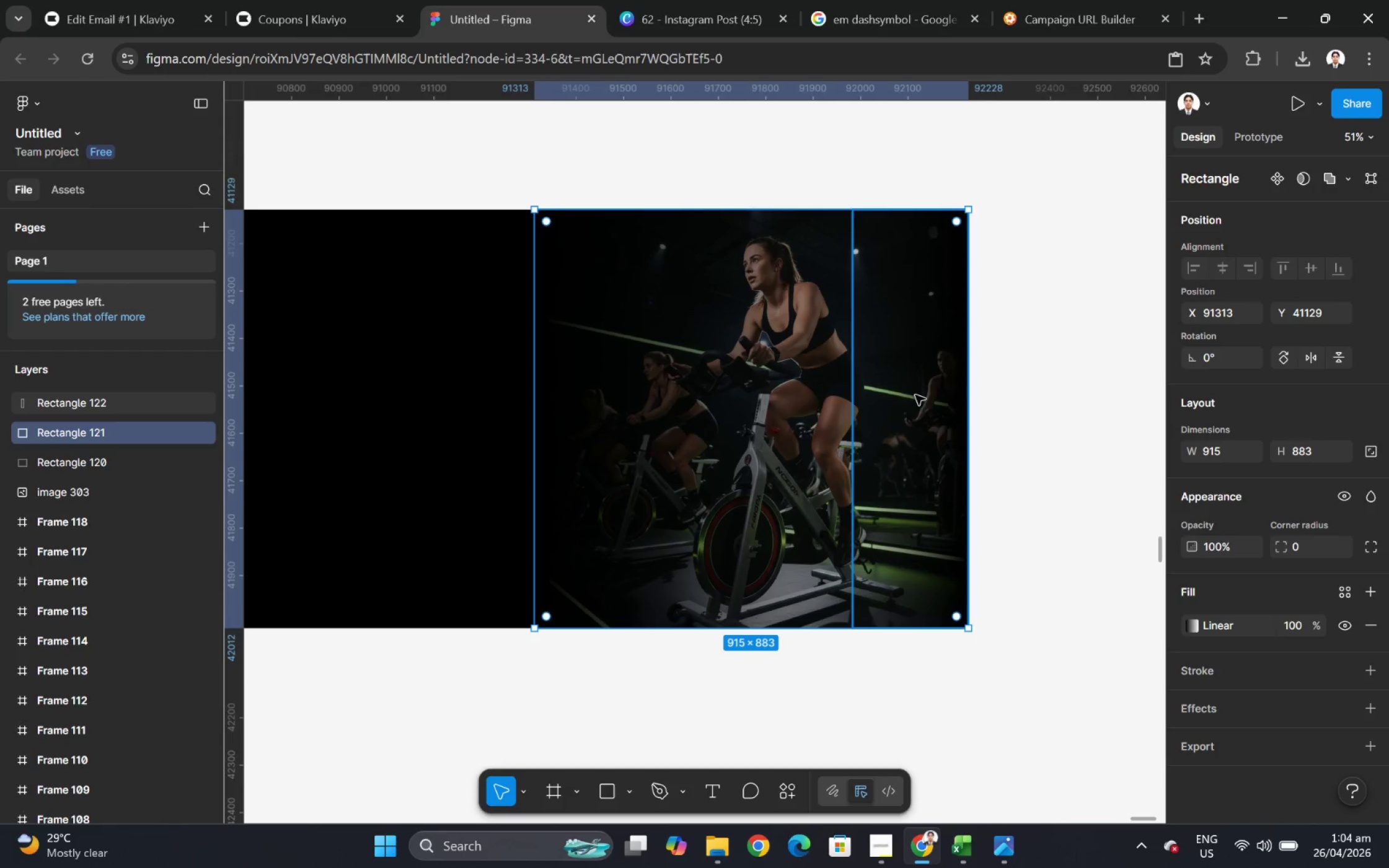 
left_click_drag(start_coordinate=[966, 388], to_coordinate=[860, 395])
 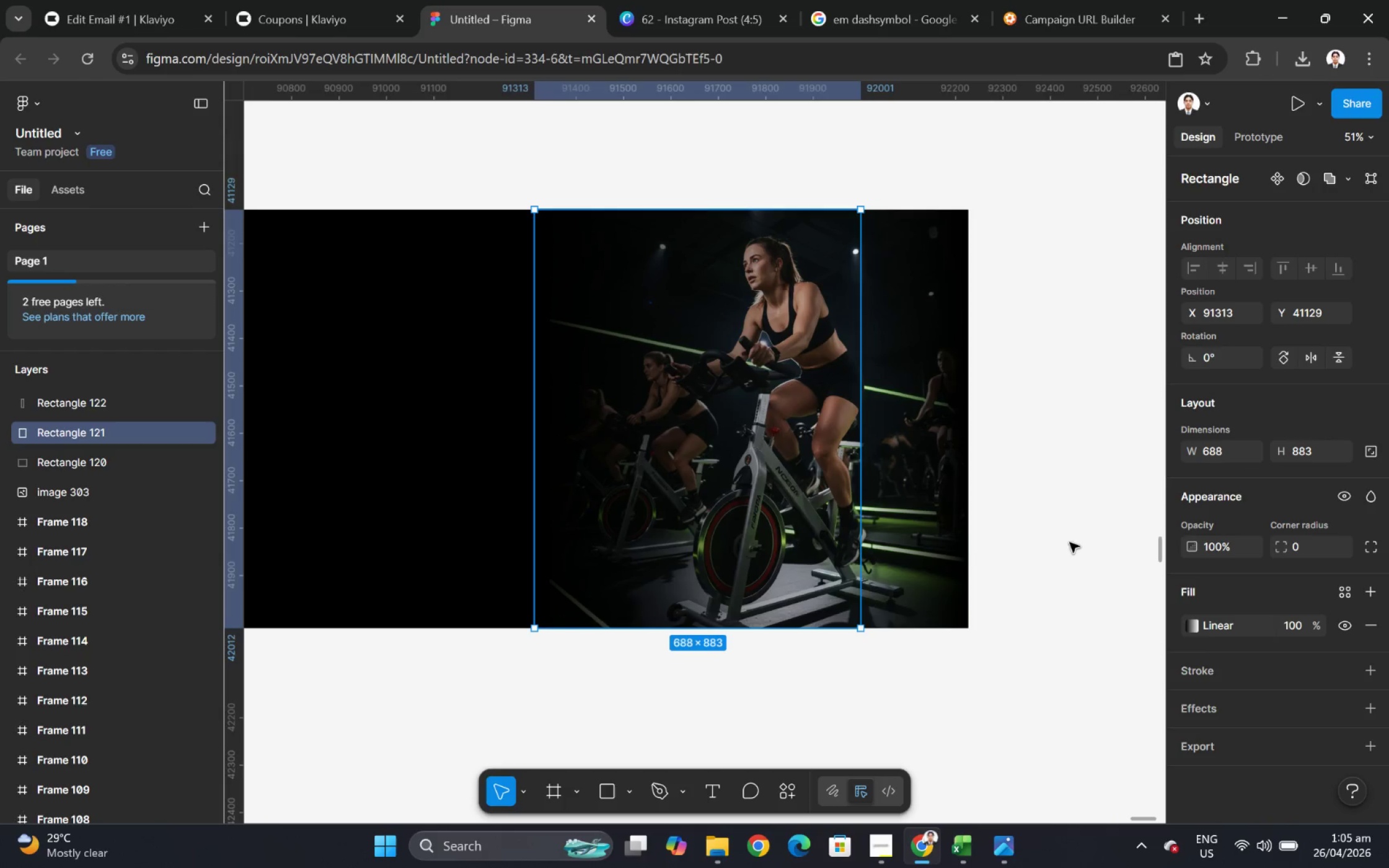 
left_click([1072, 543])
 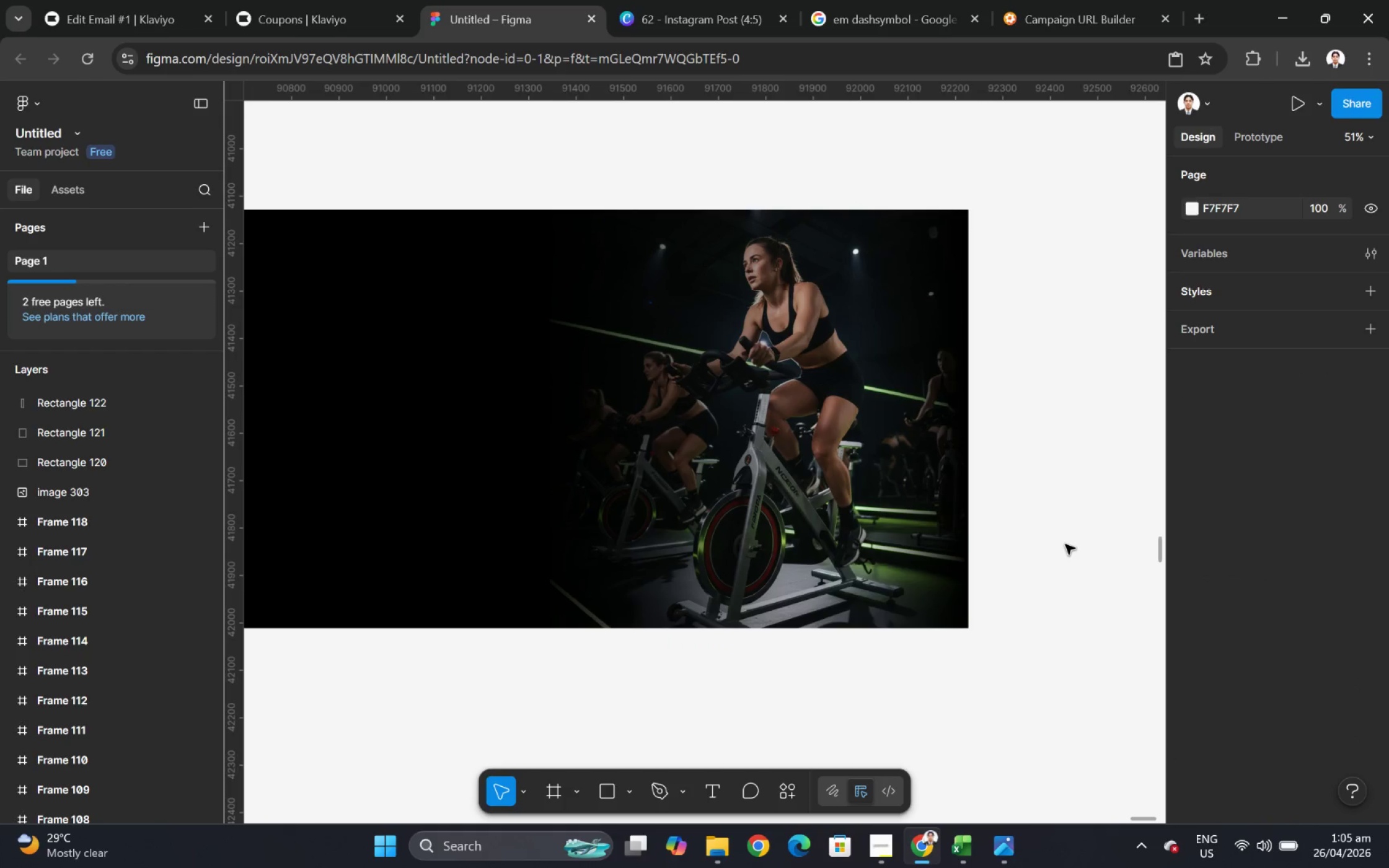 
hold_key(key=ControlLeft, duration=1.45)
scroll: coordinate [1065, 544], scroll_direction: down, amount: 3.0
 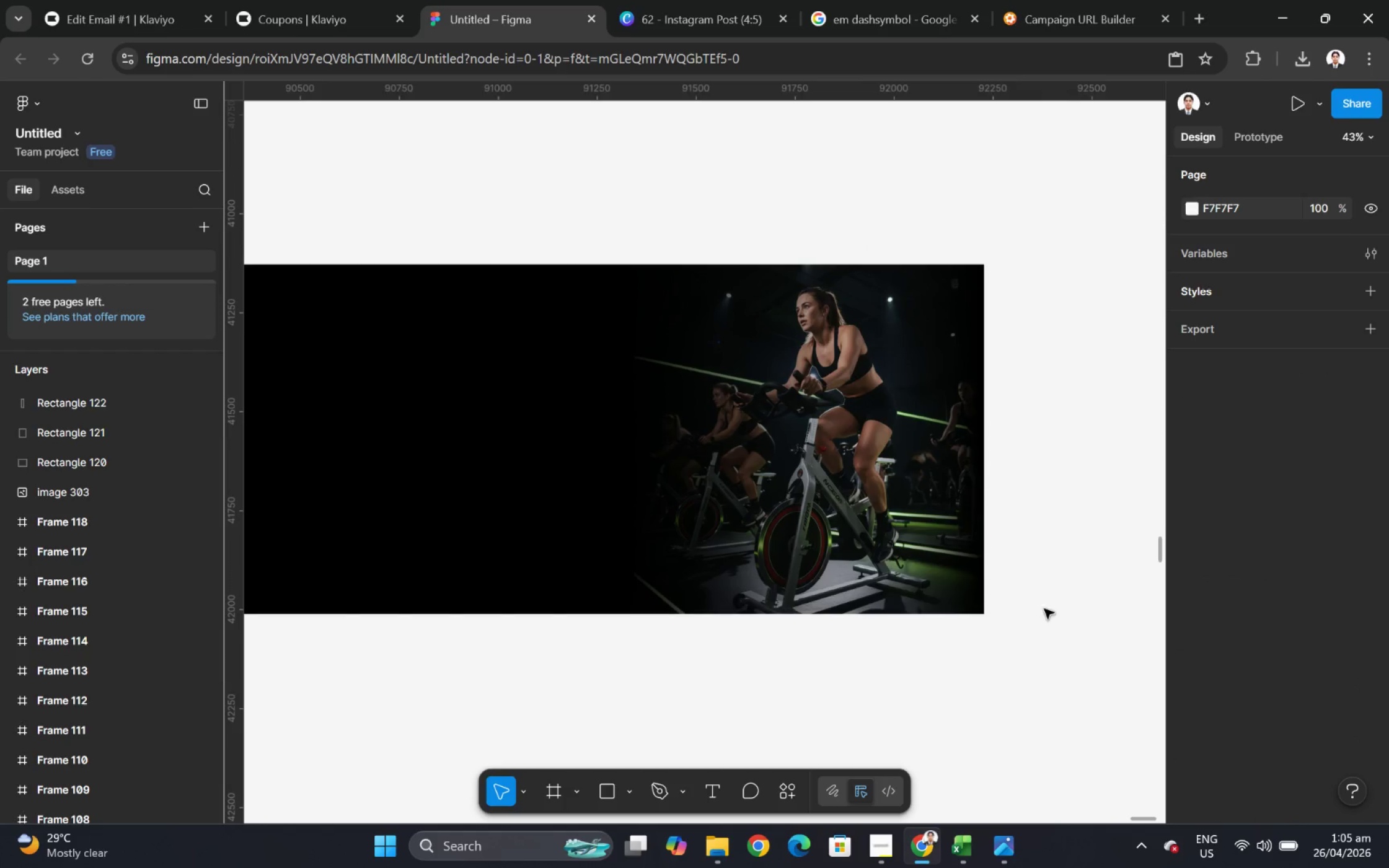 
hold_key(key=ControlLeft, duration=0.49)
scroll: coordinate [1034, 619], scroll_direction: down, amount: 3.0
 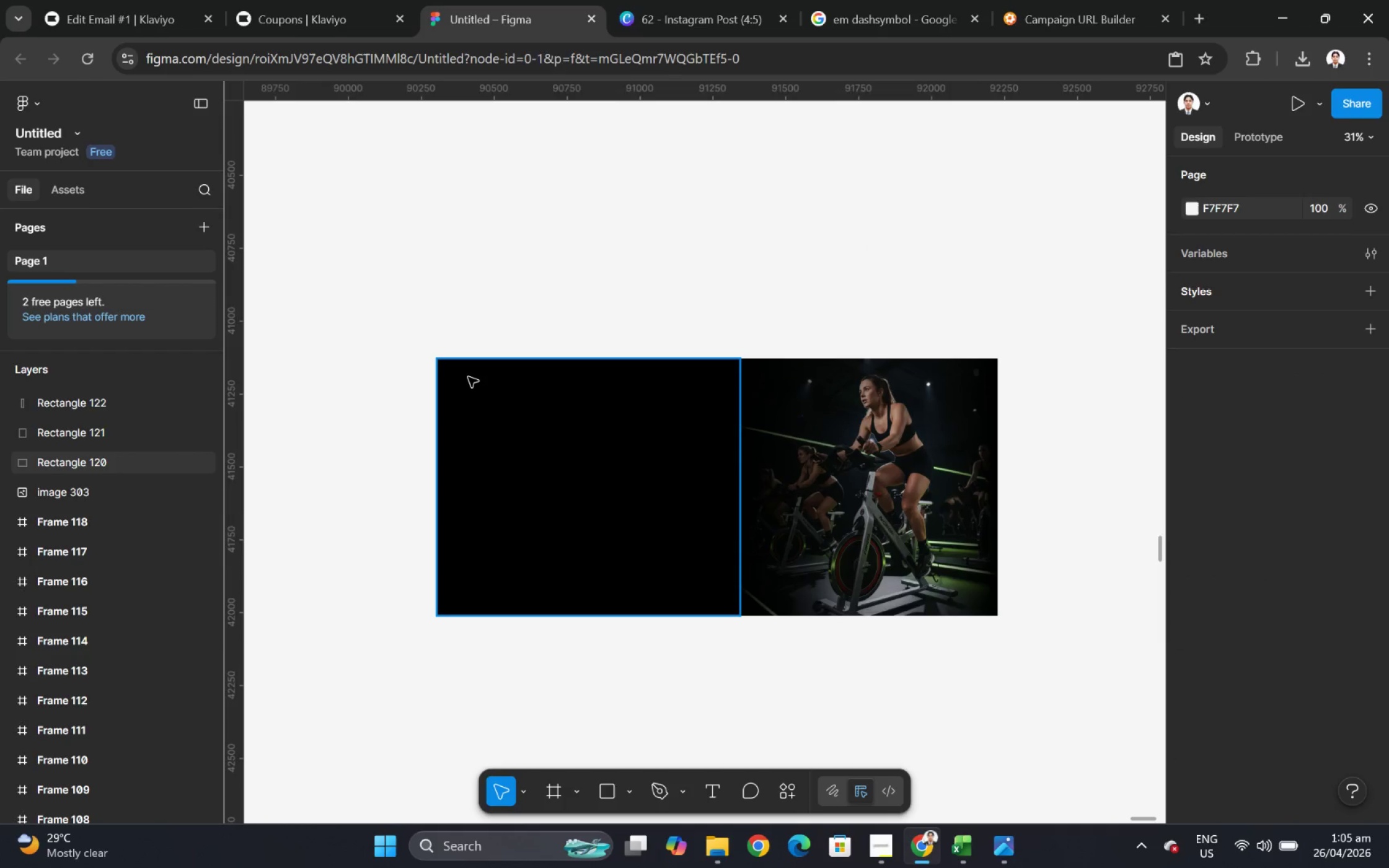 
key(Shift+ShiftLeft)
 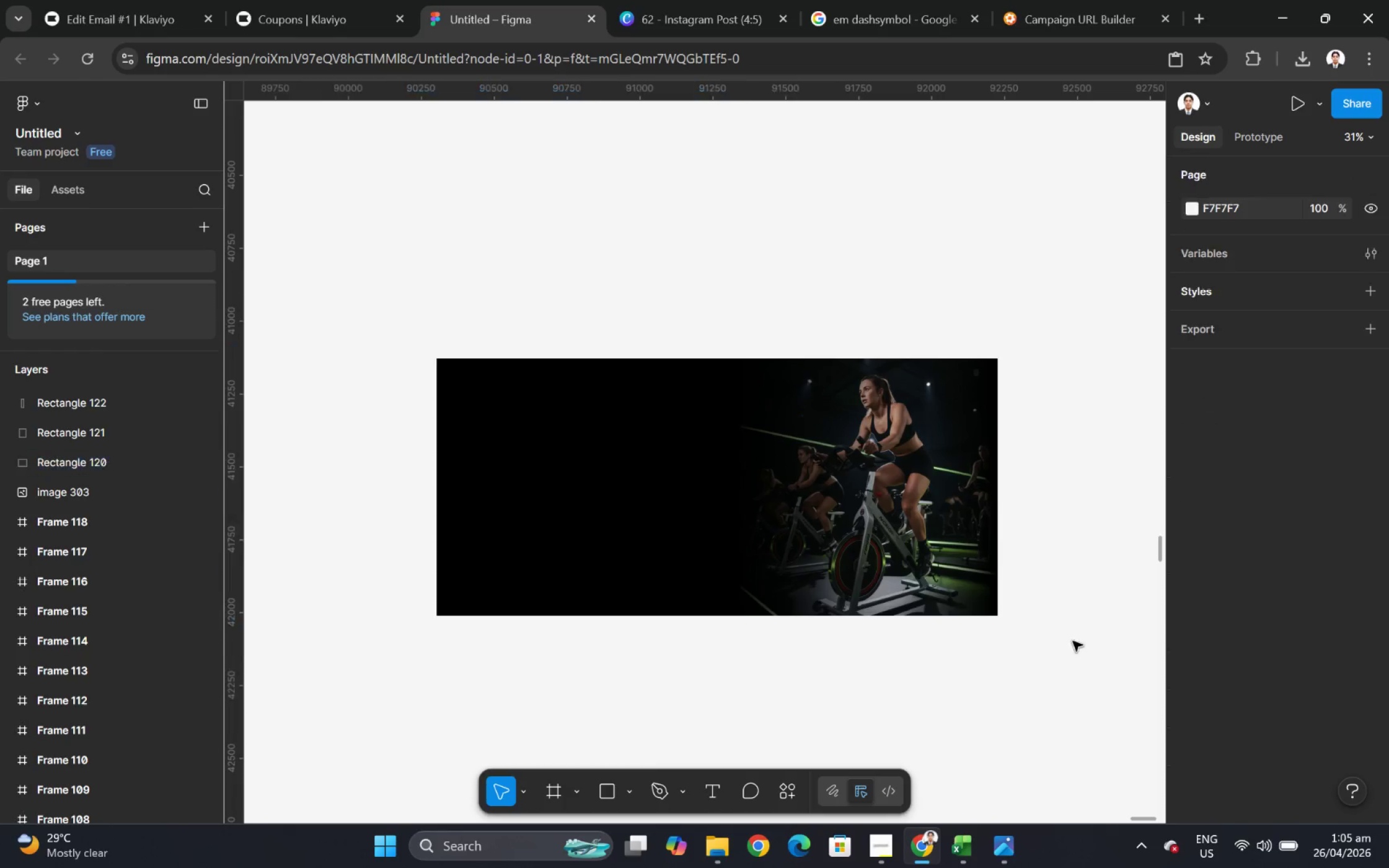 
left_click_drag(start_coordinate=[1075, 664], to_coordinate=[391, 357])
 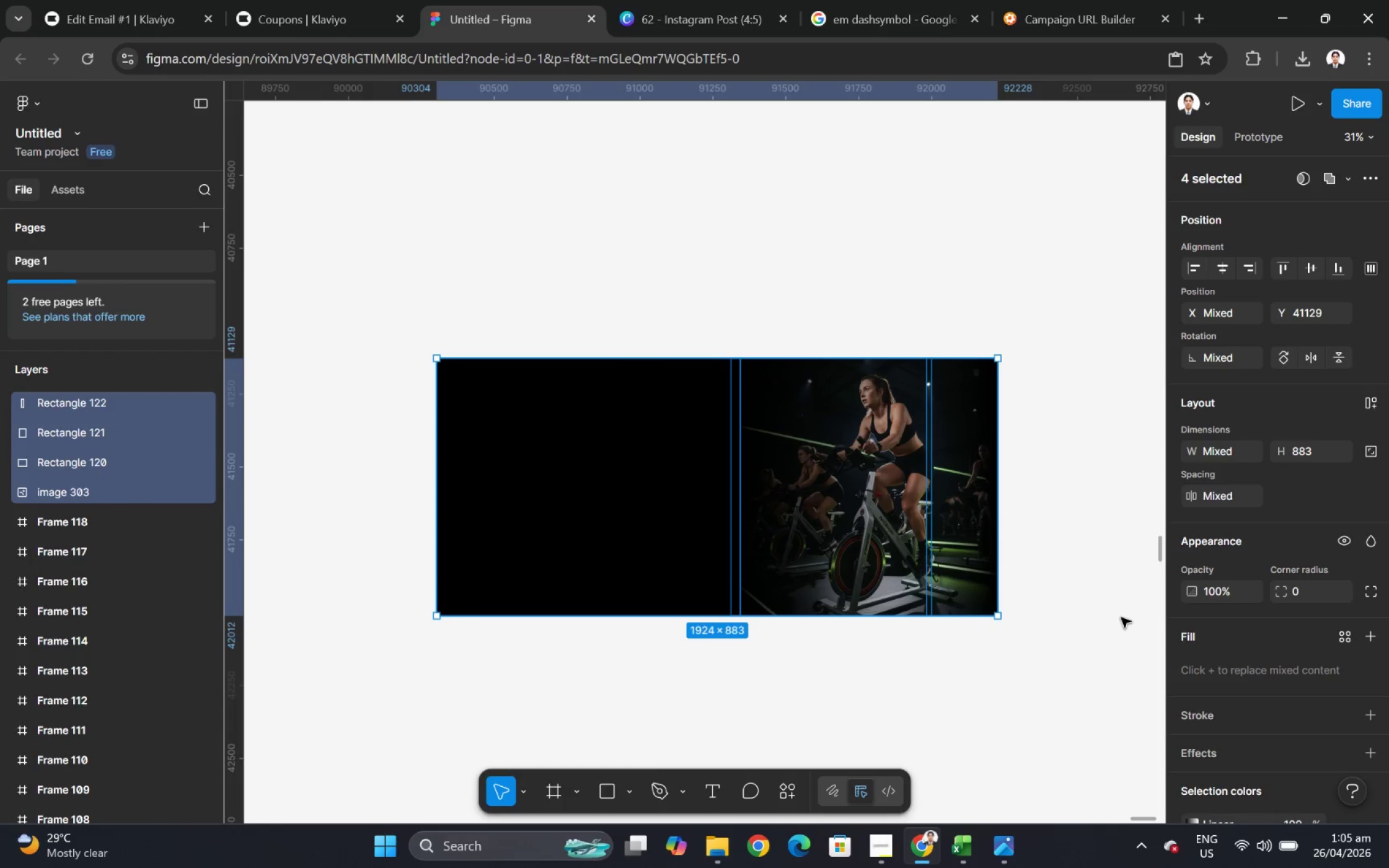 
scroll: coordinate [1255, 797], scroll_direction: down, amount: 6.0
 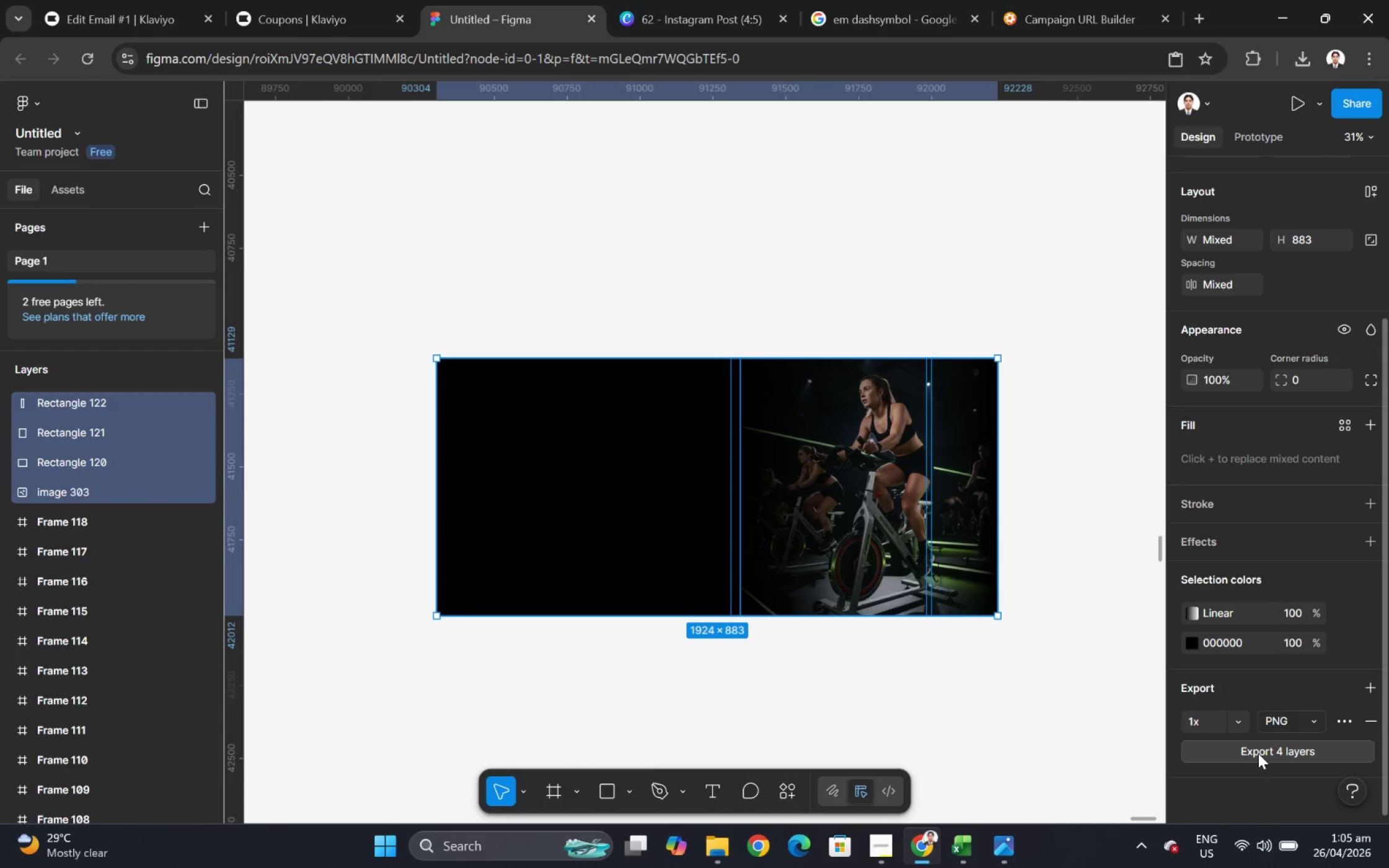 
left_click([1258, 753])
 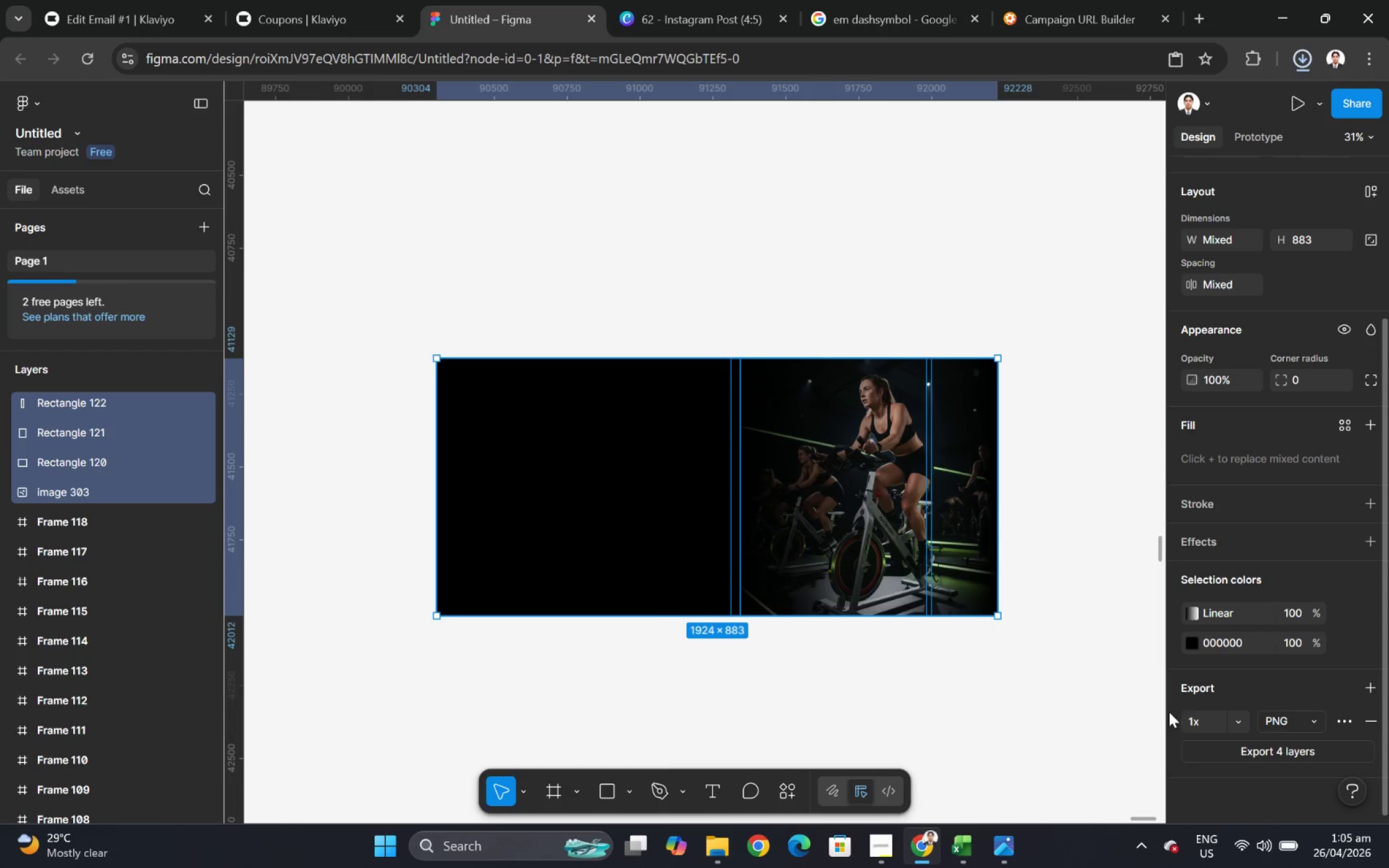 
right_click([948, 533])
 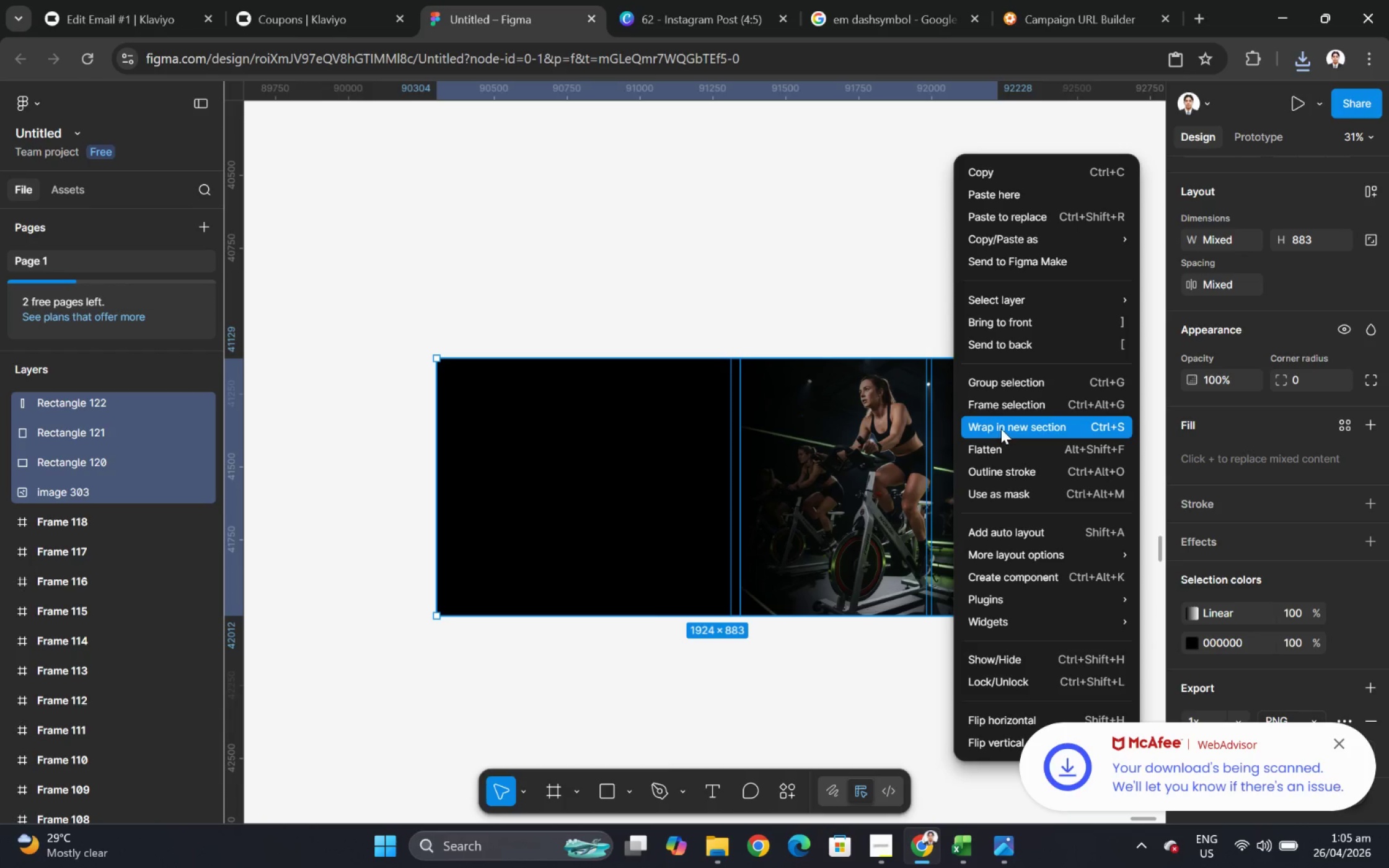 
left_click([1003, 412])
 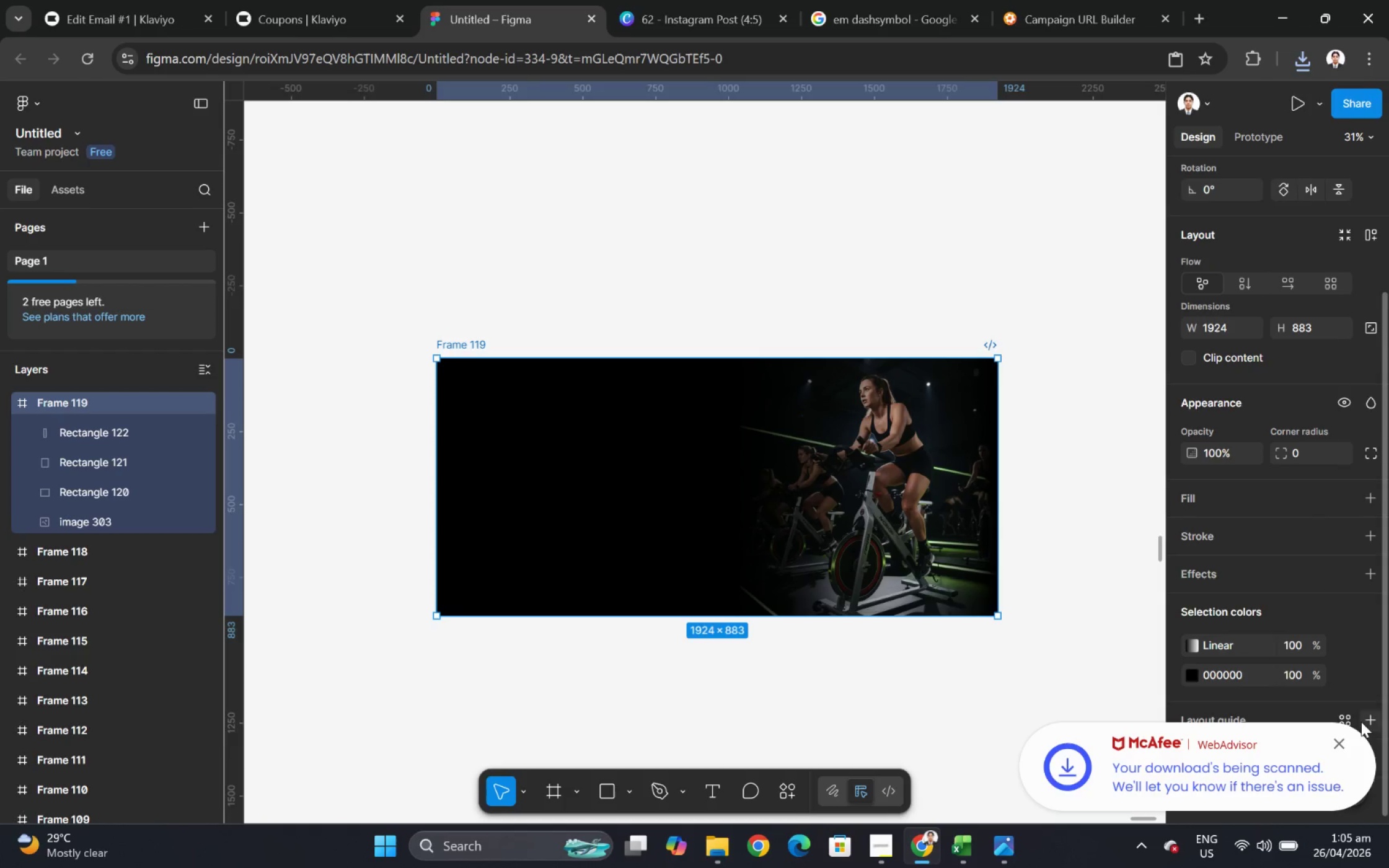 
left_click([1341, 740])
 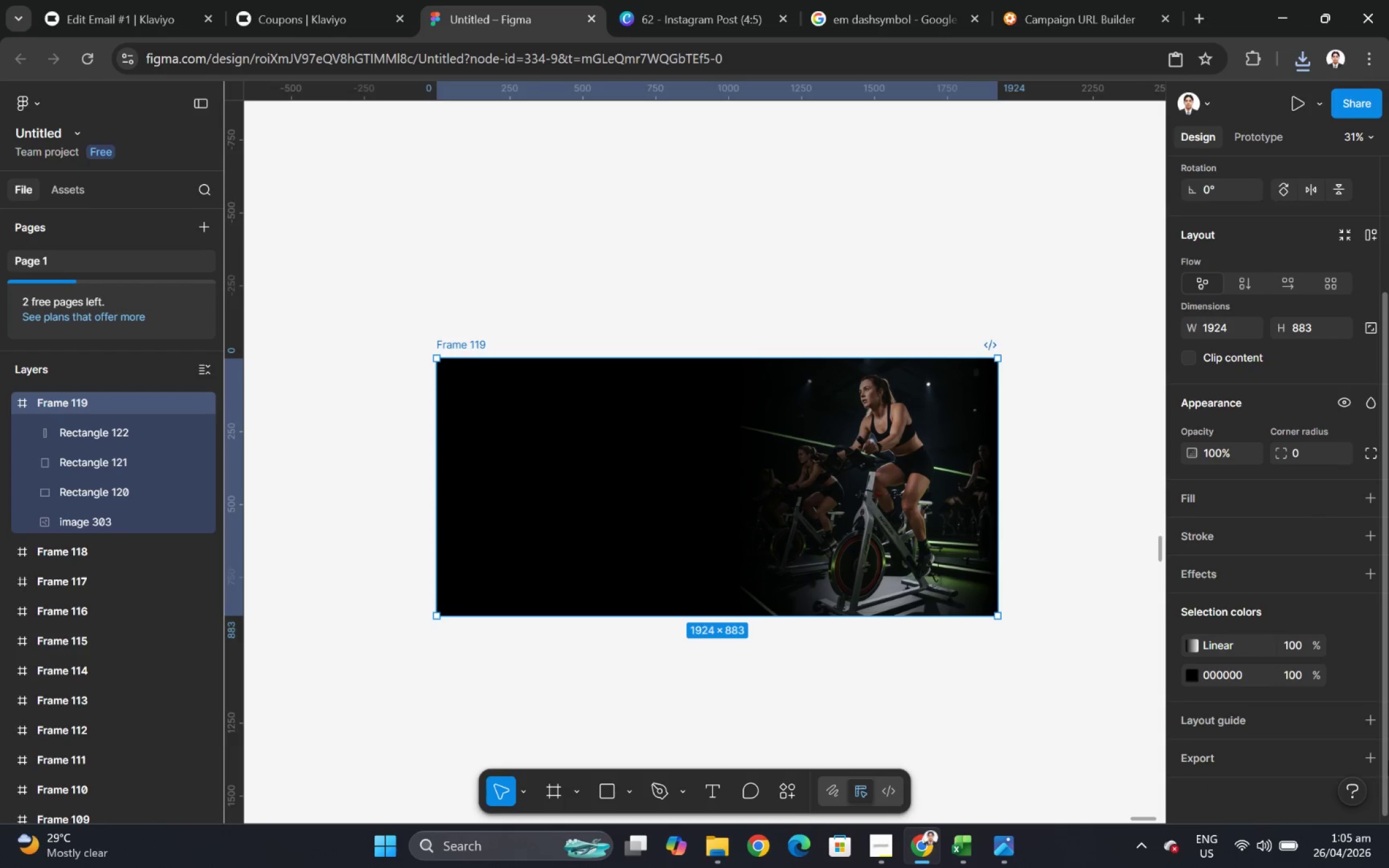 
left_click([1367, 755])
 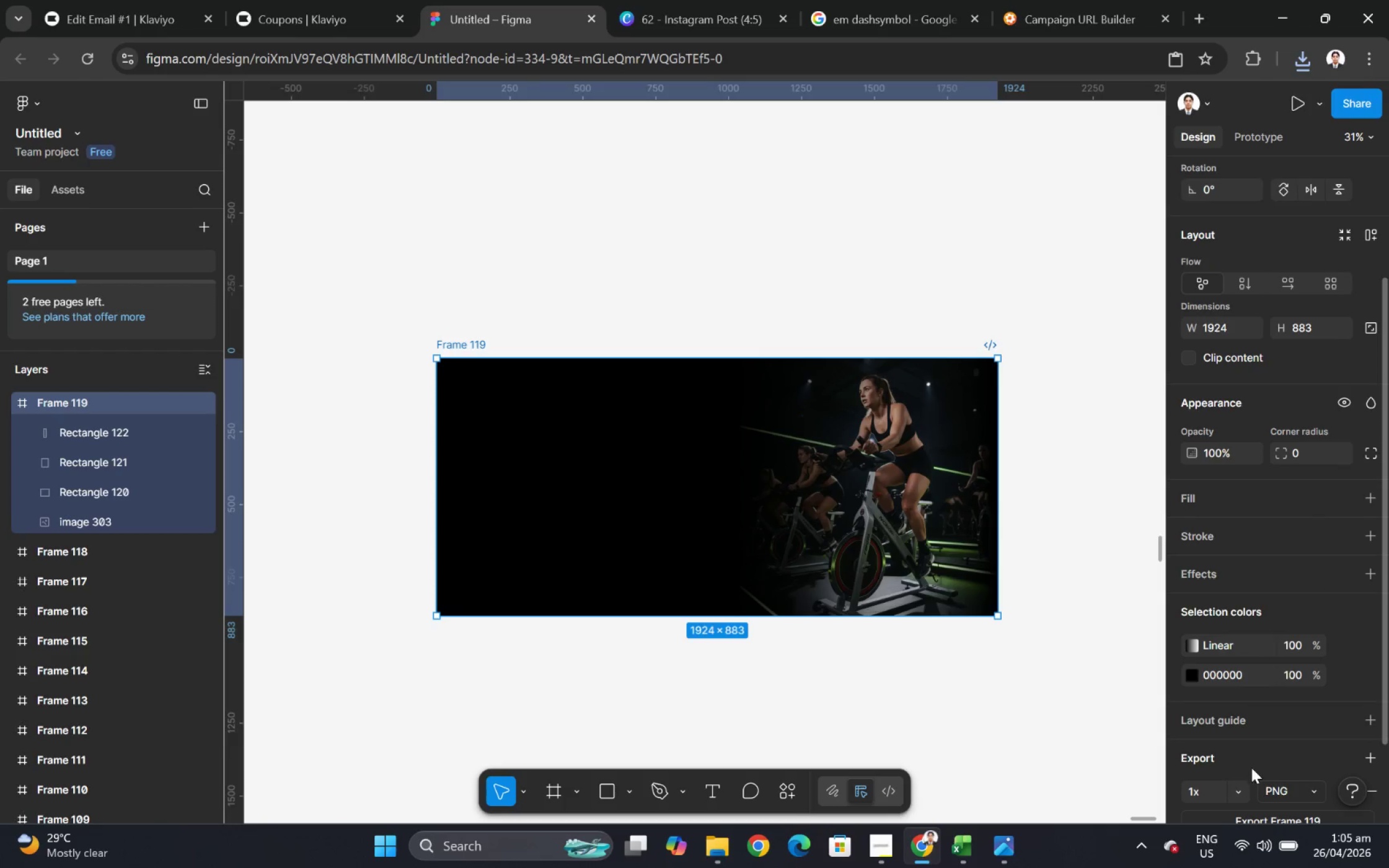 
scroll: coordinate [1258, 781], scroll_direction: down, amount: 2.0
 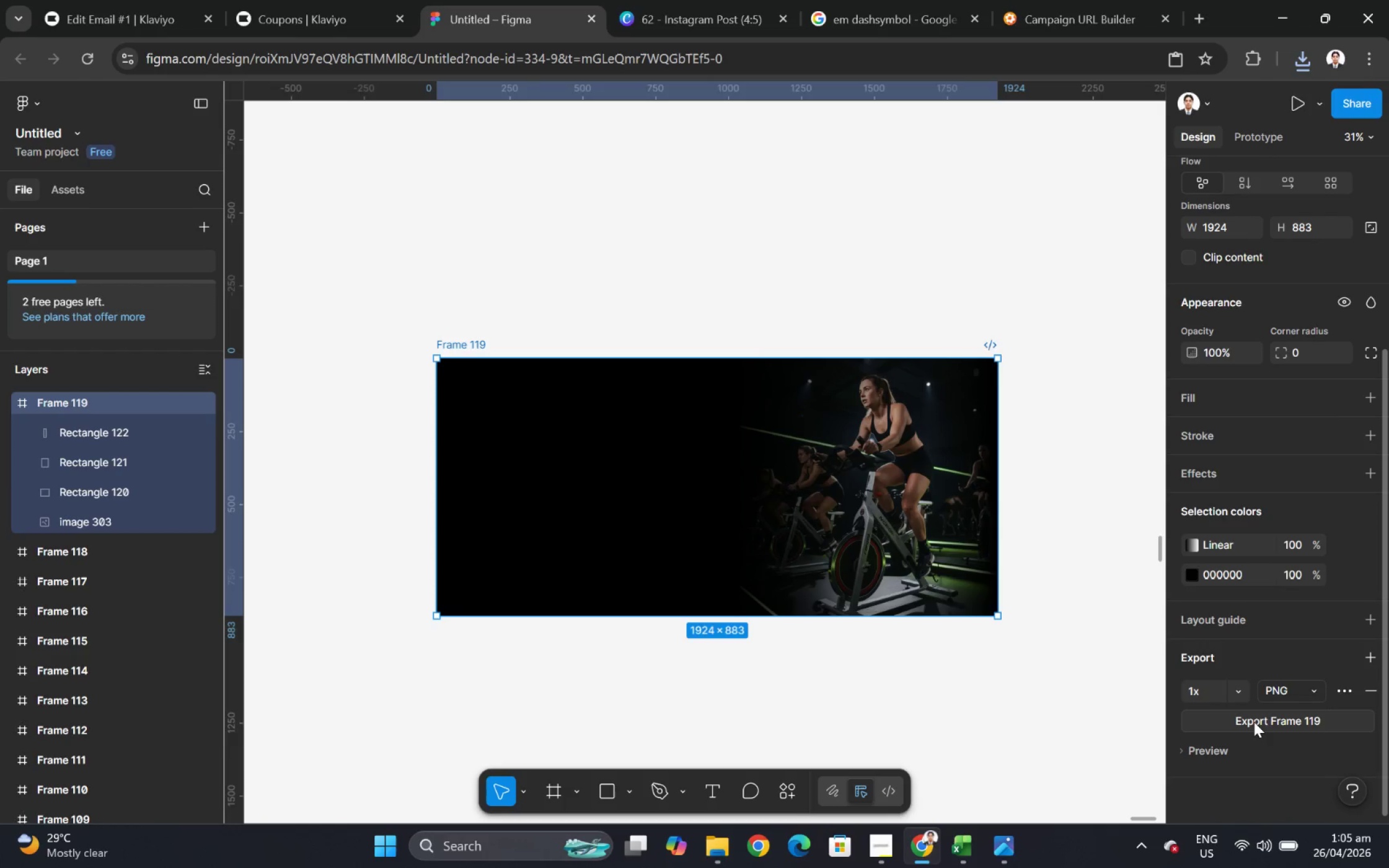 
left_click([1253, 721])
 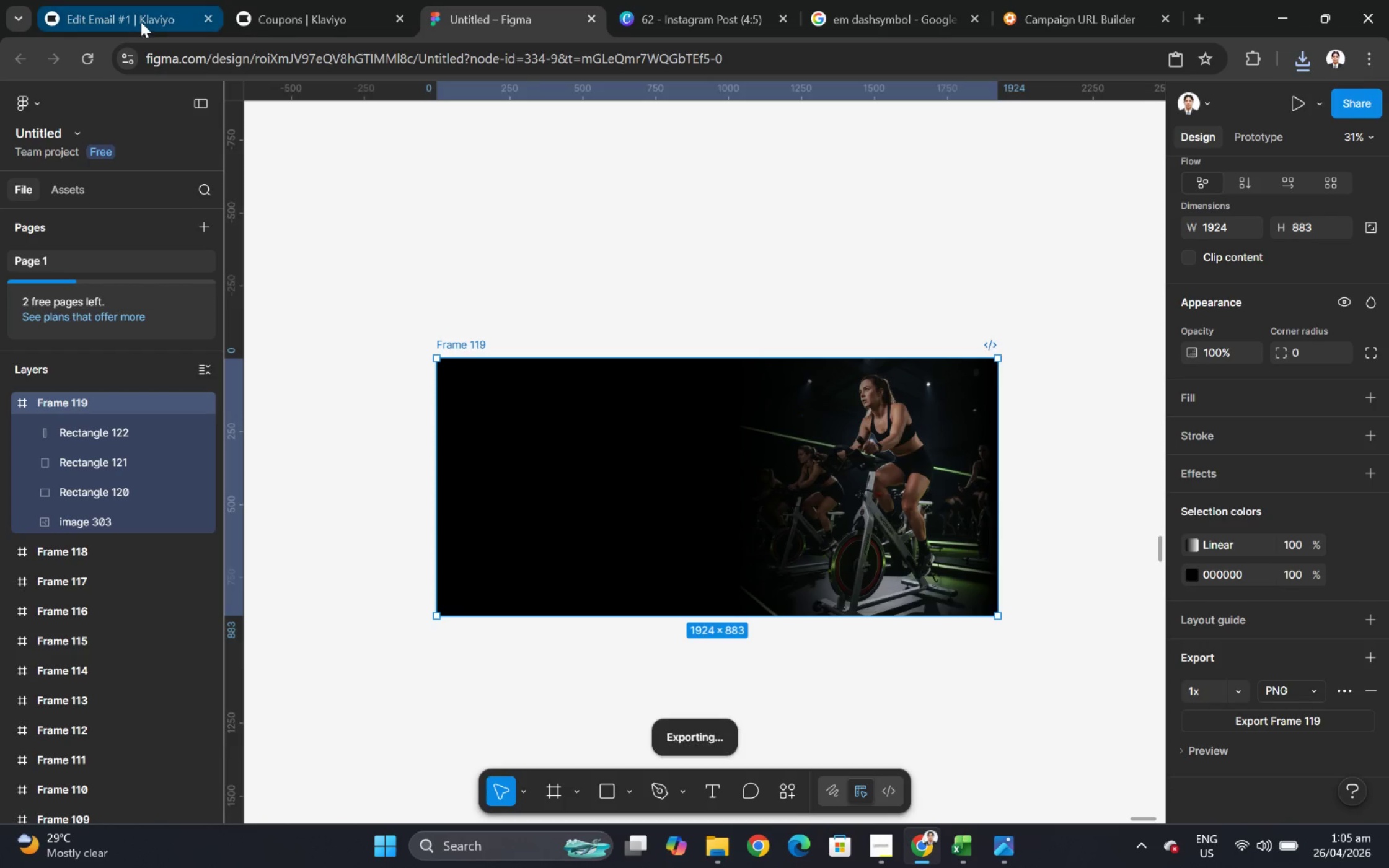 
left_click([141, 22])
 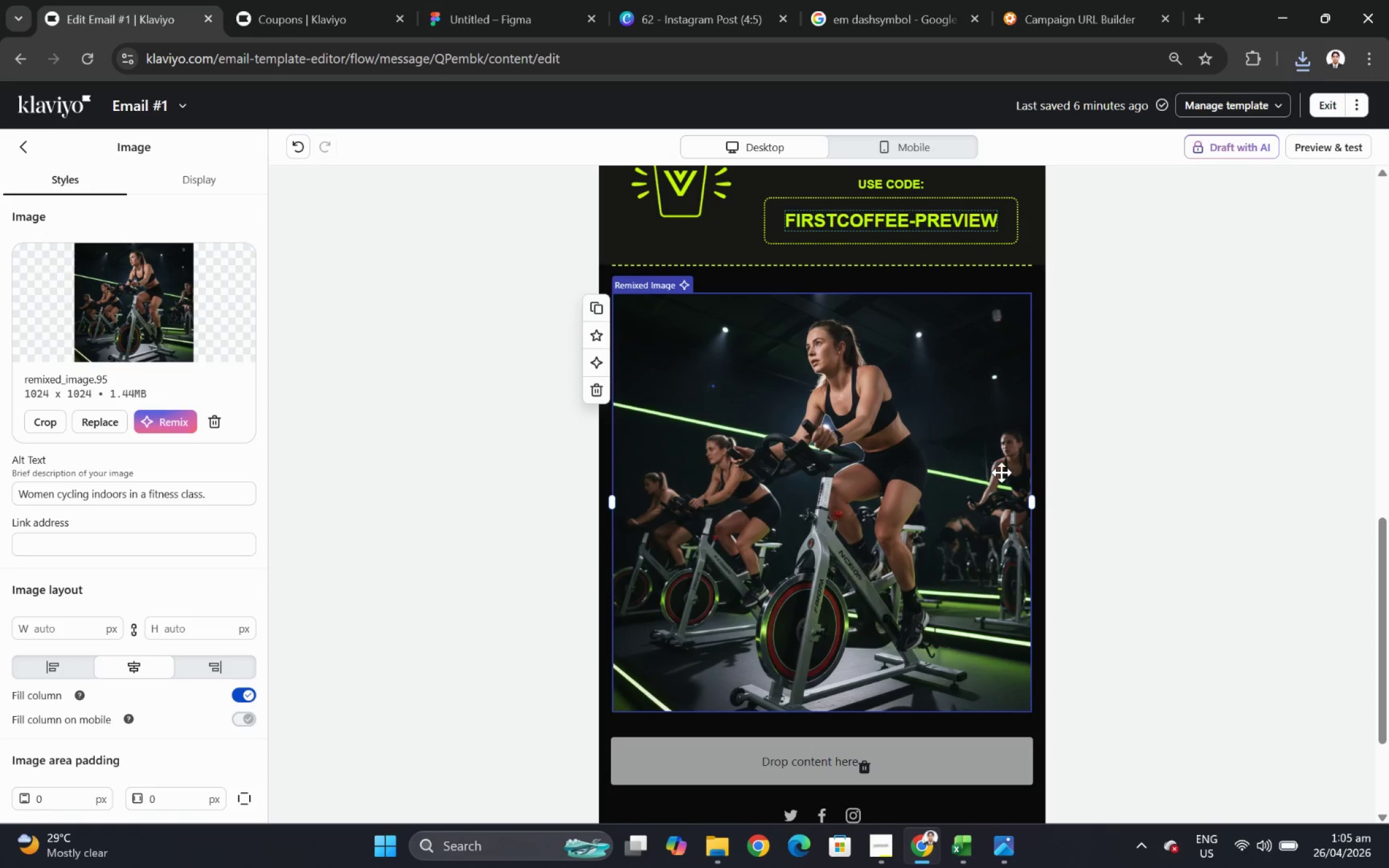 
left_click([935, 471])
 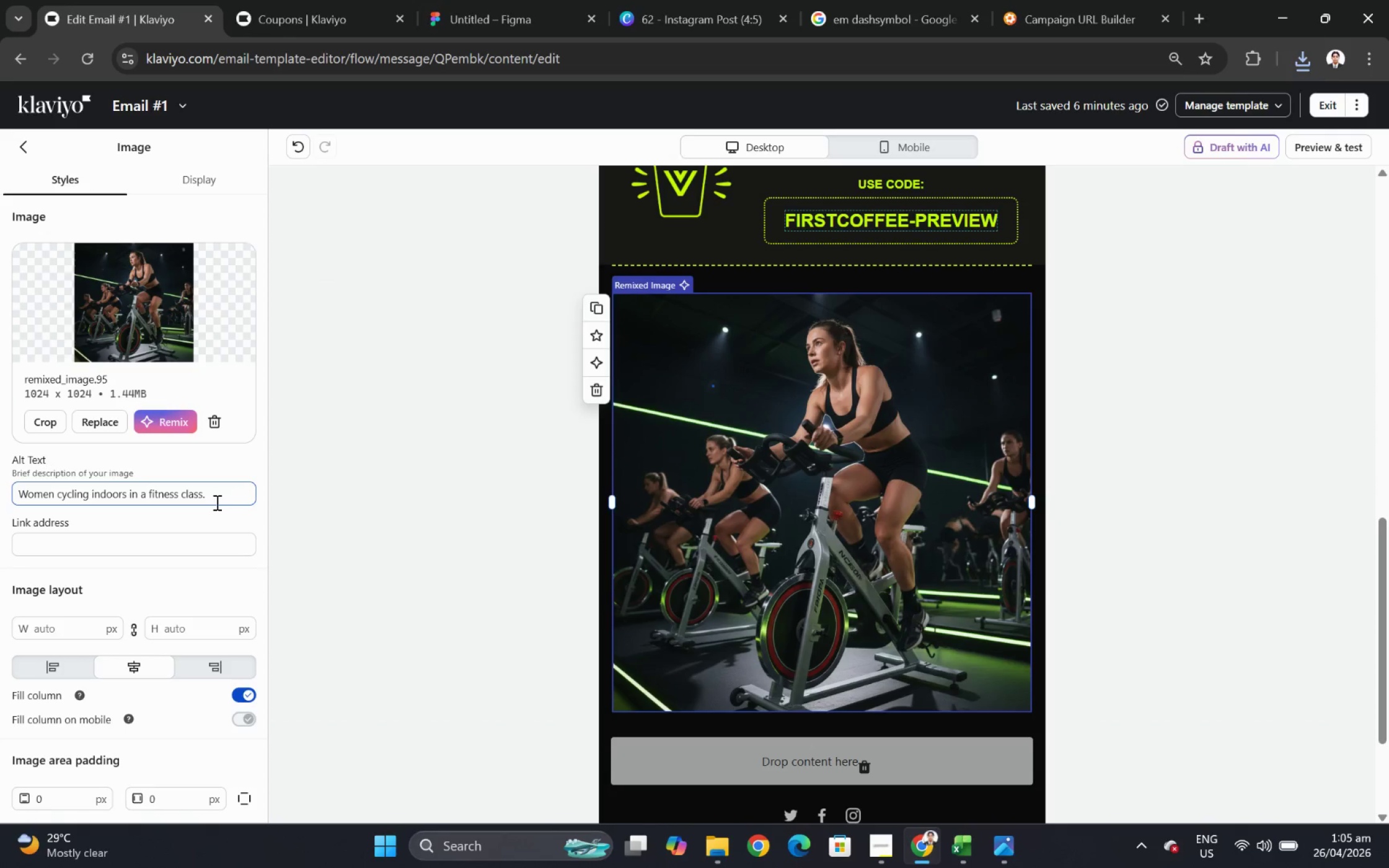 
double_click([216, 501])
 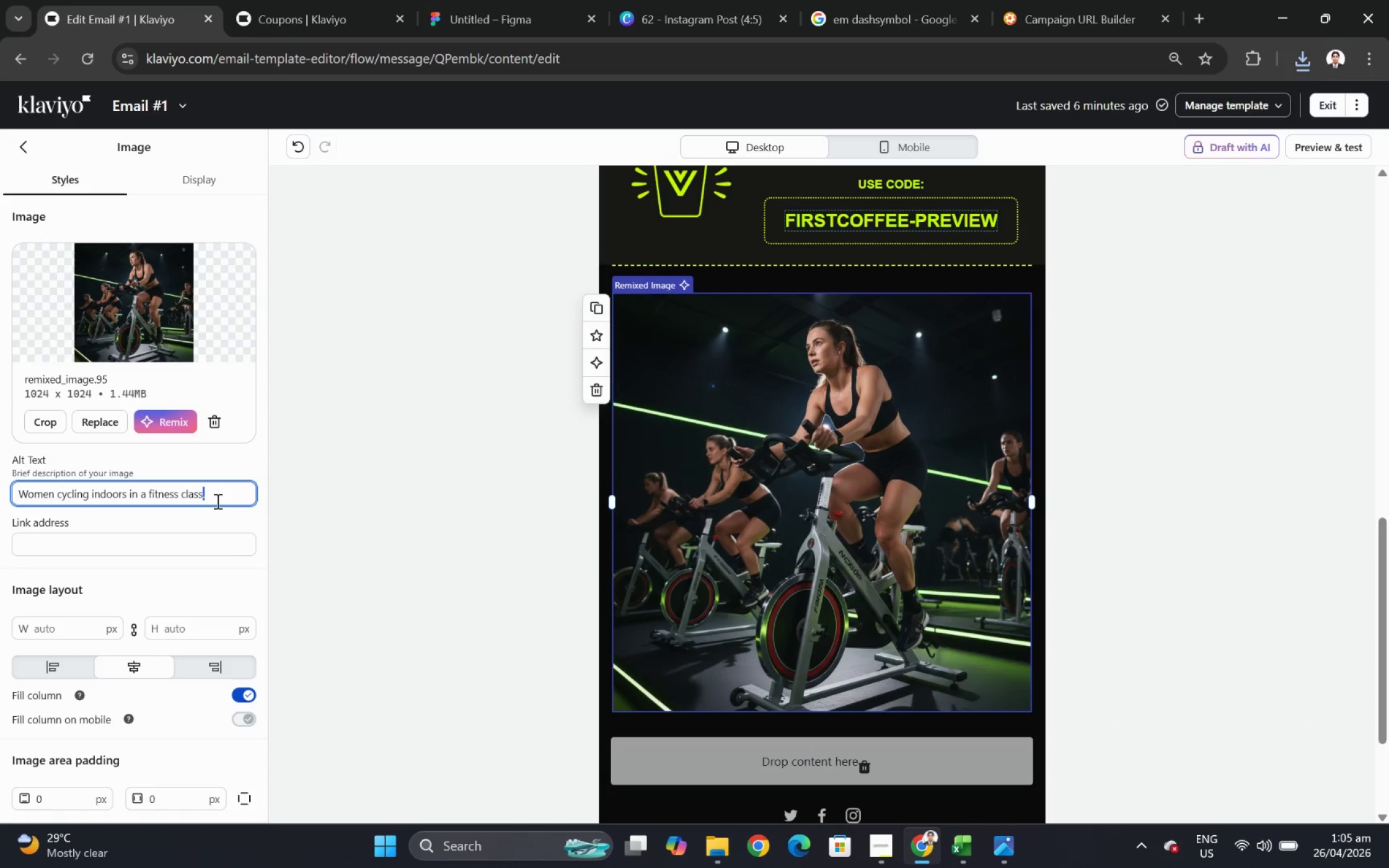 
triple_click([216, 501])
 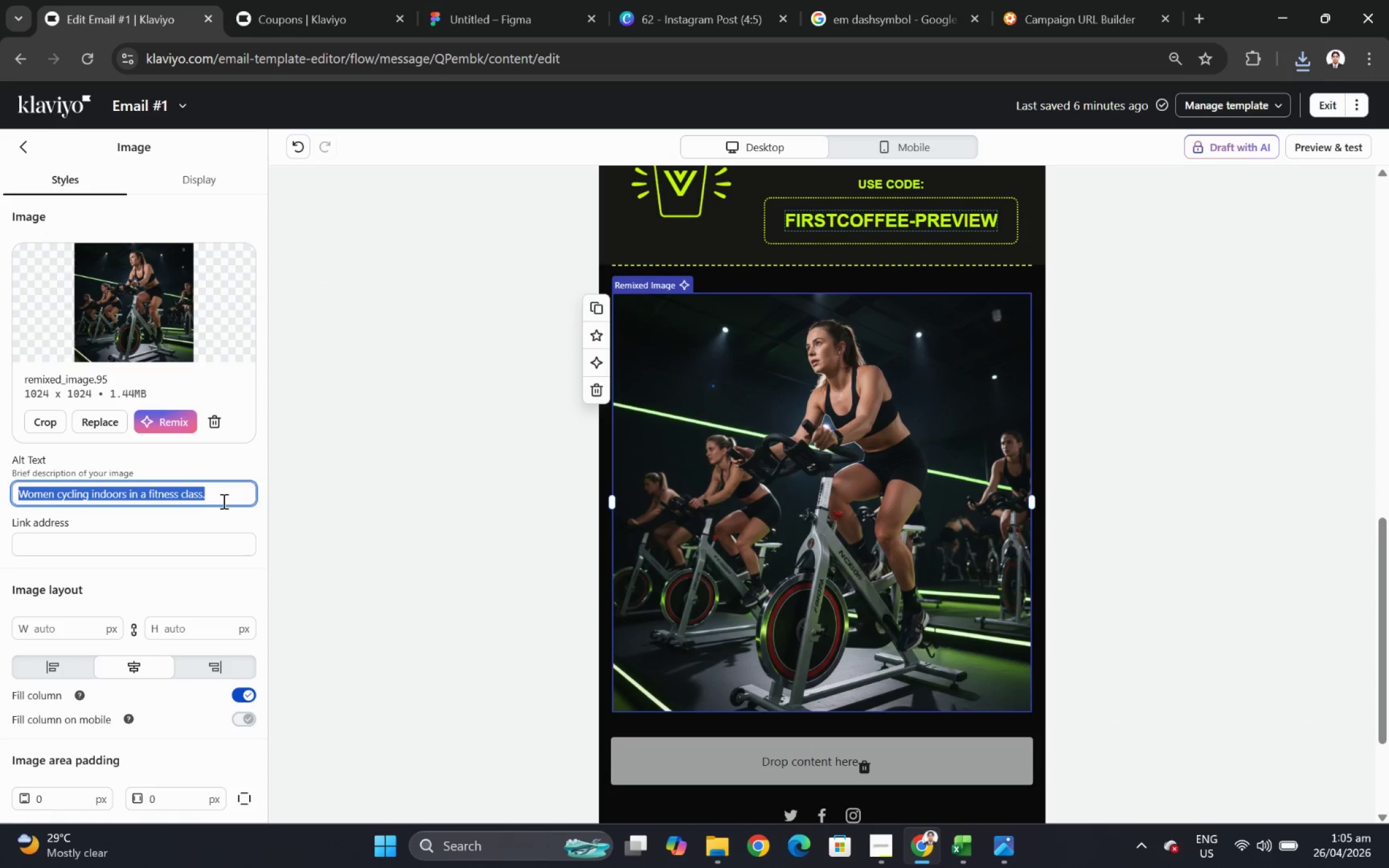 
key(Control+C)
 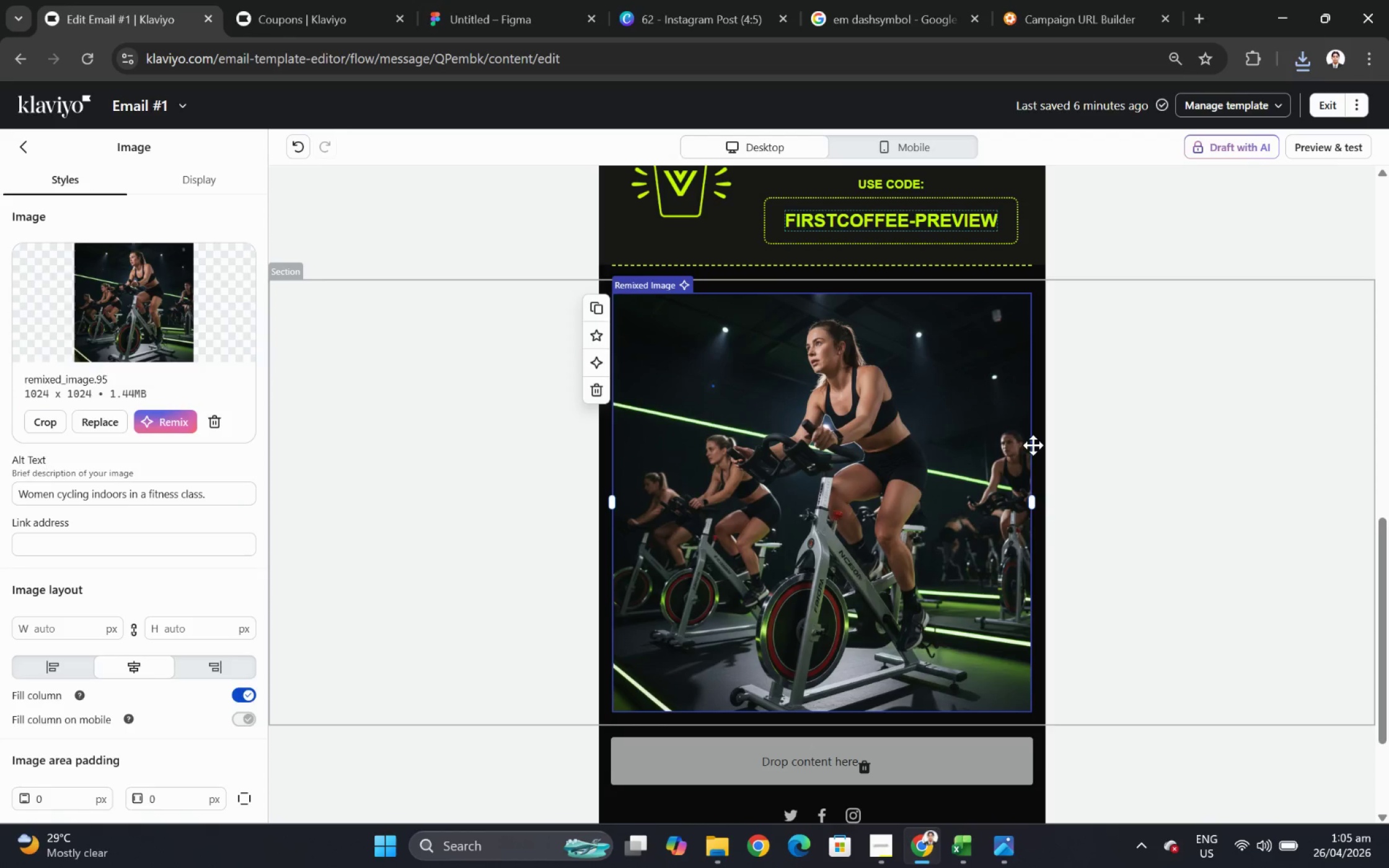 
double_click([845, 445])
 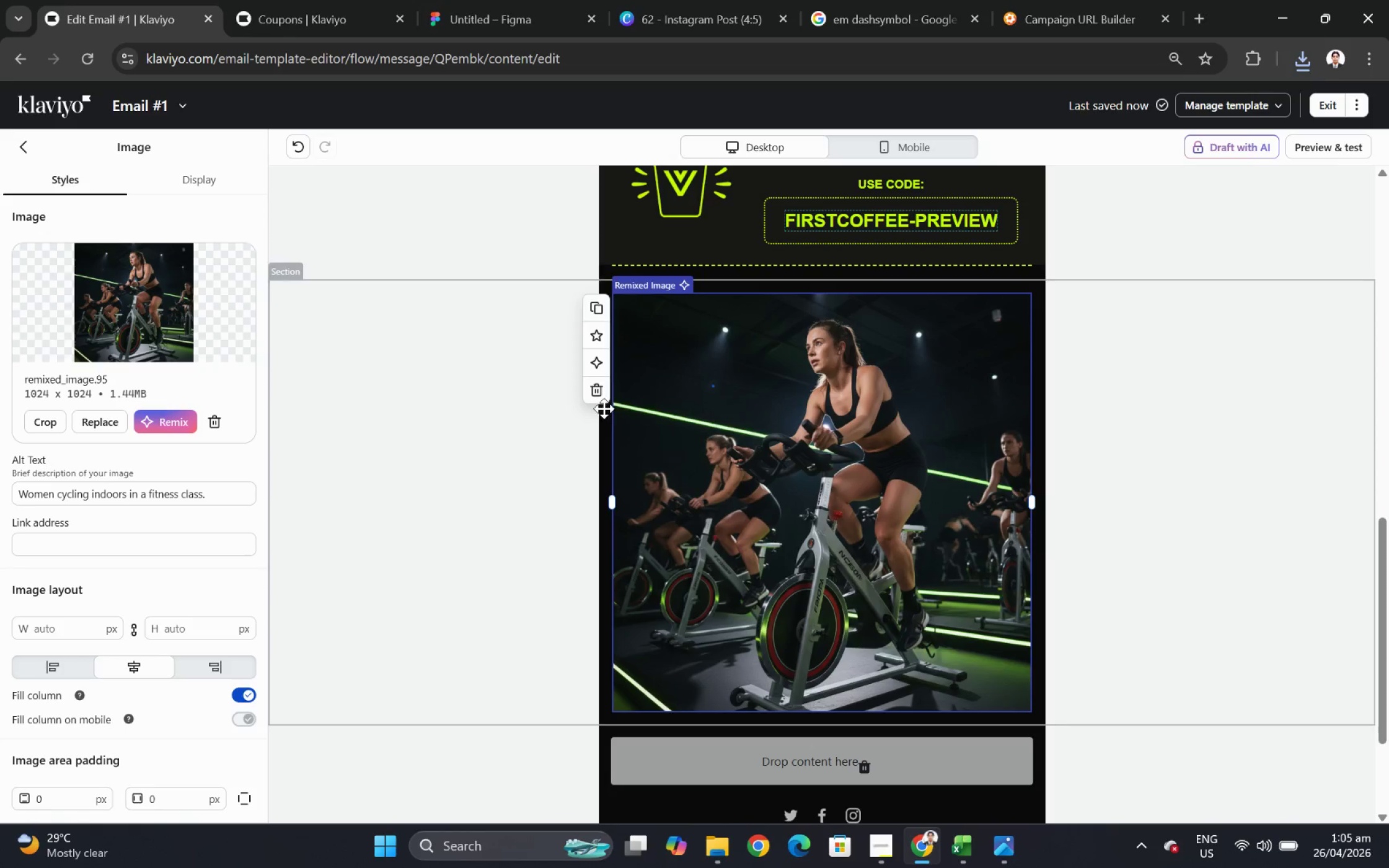 
left_click([600, 397])
 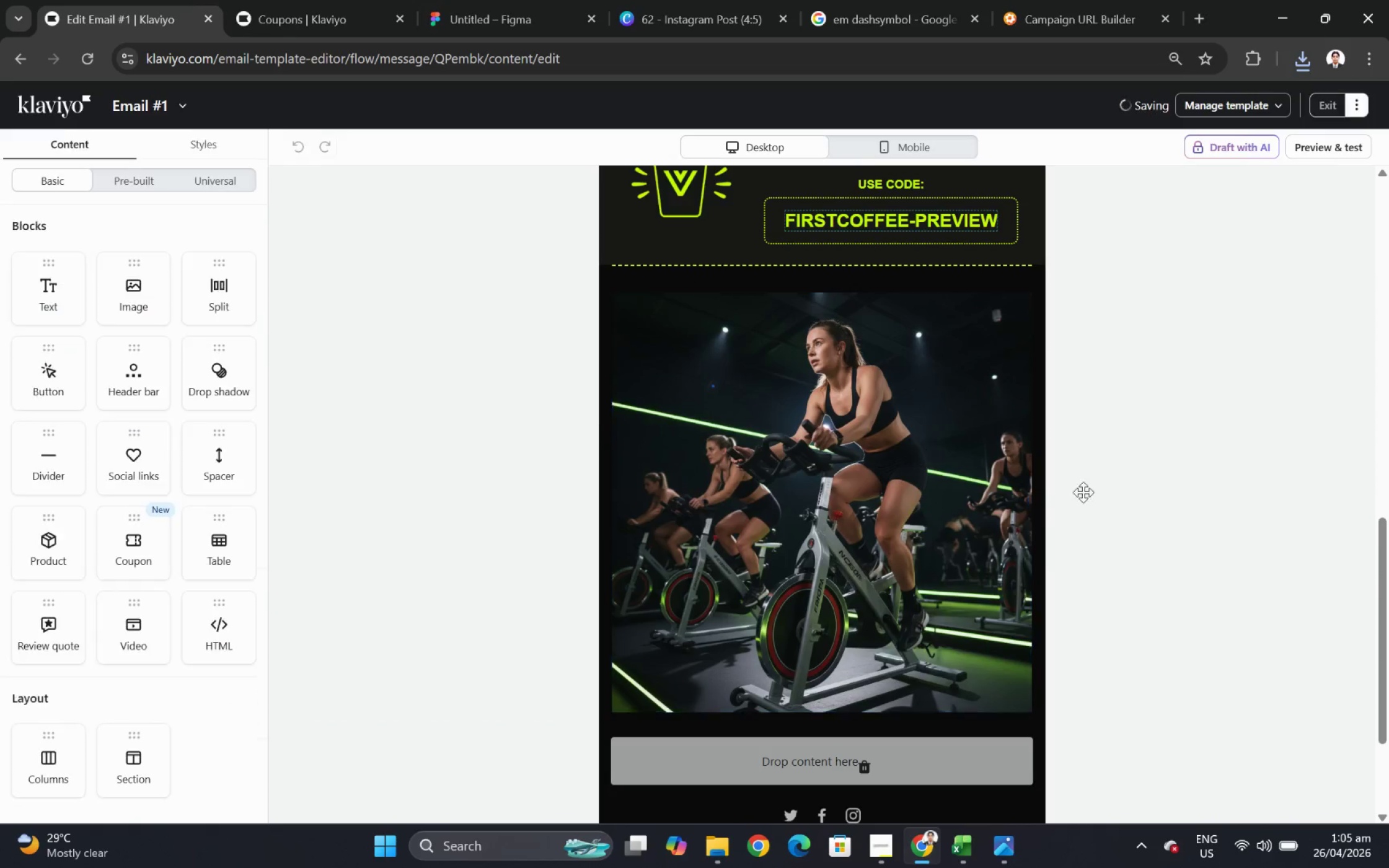 
scroll: coordinate [1126, 506], scroll_direction: down, amount: 3.0
 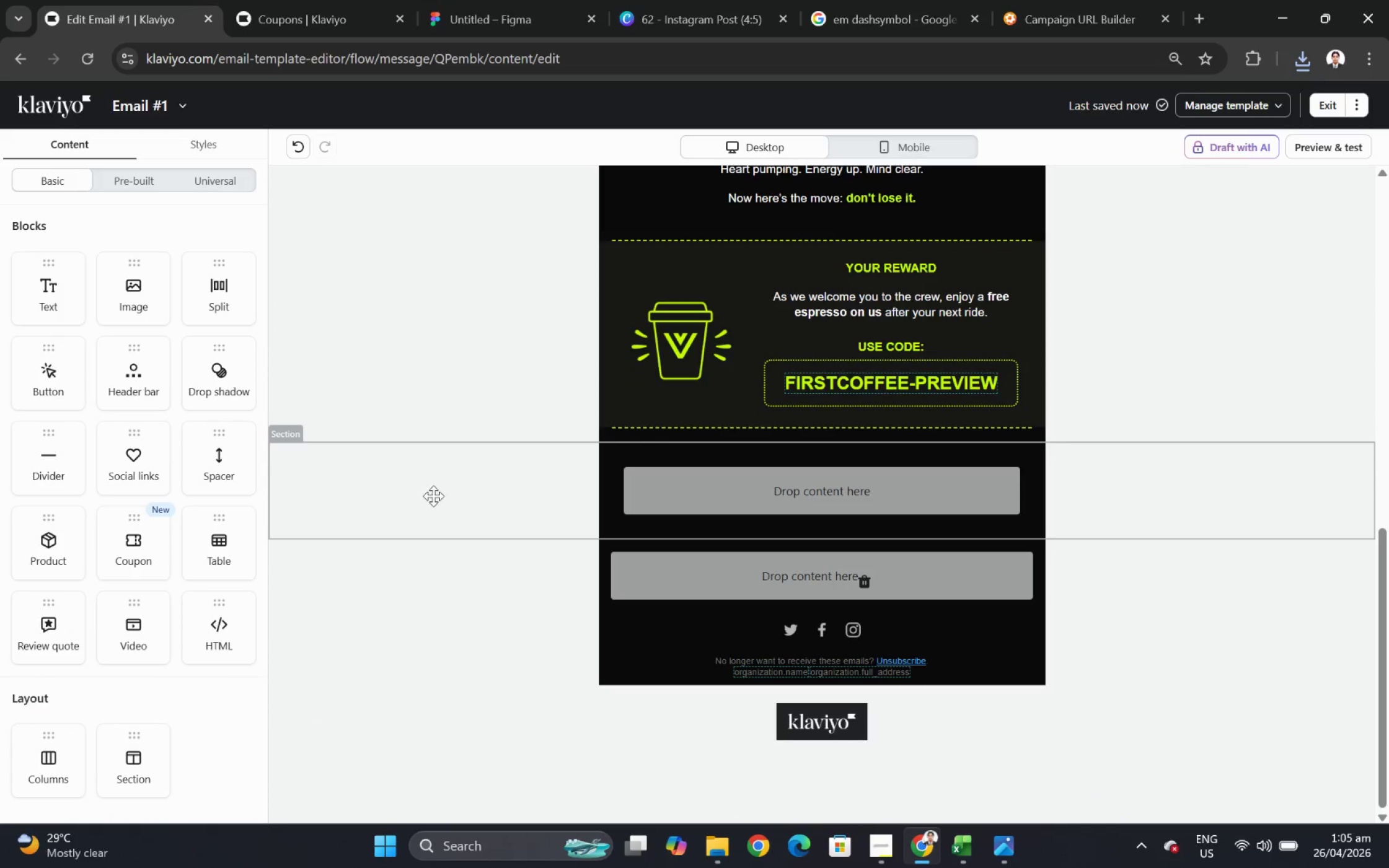 
left_click([498, 501])
 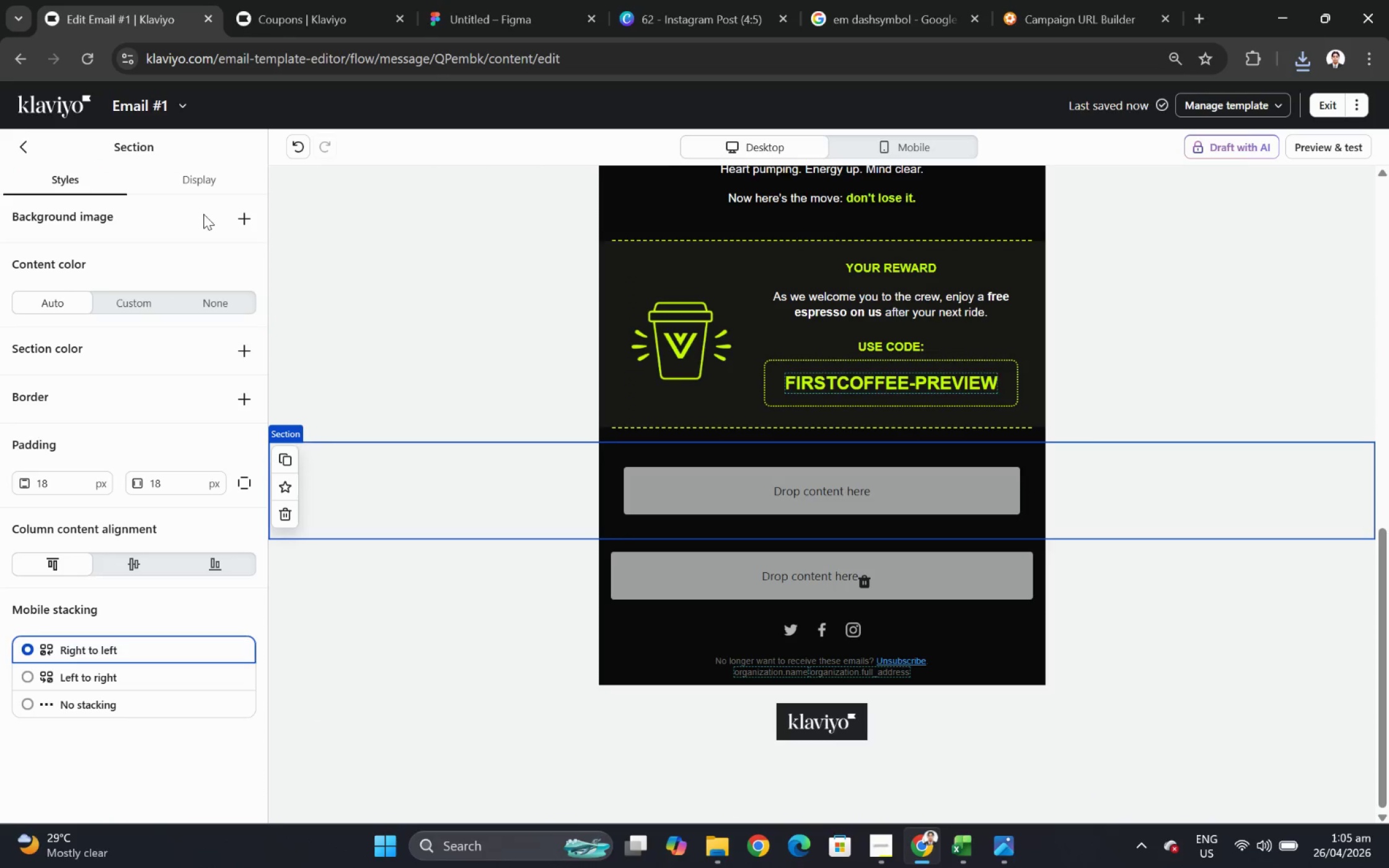 
left_click([248, 221])
 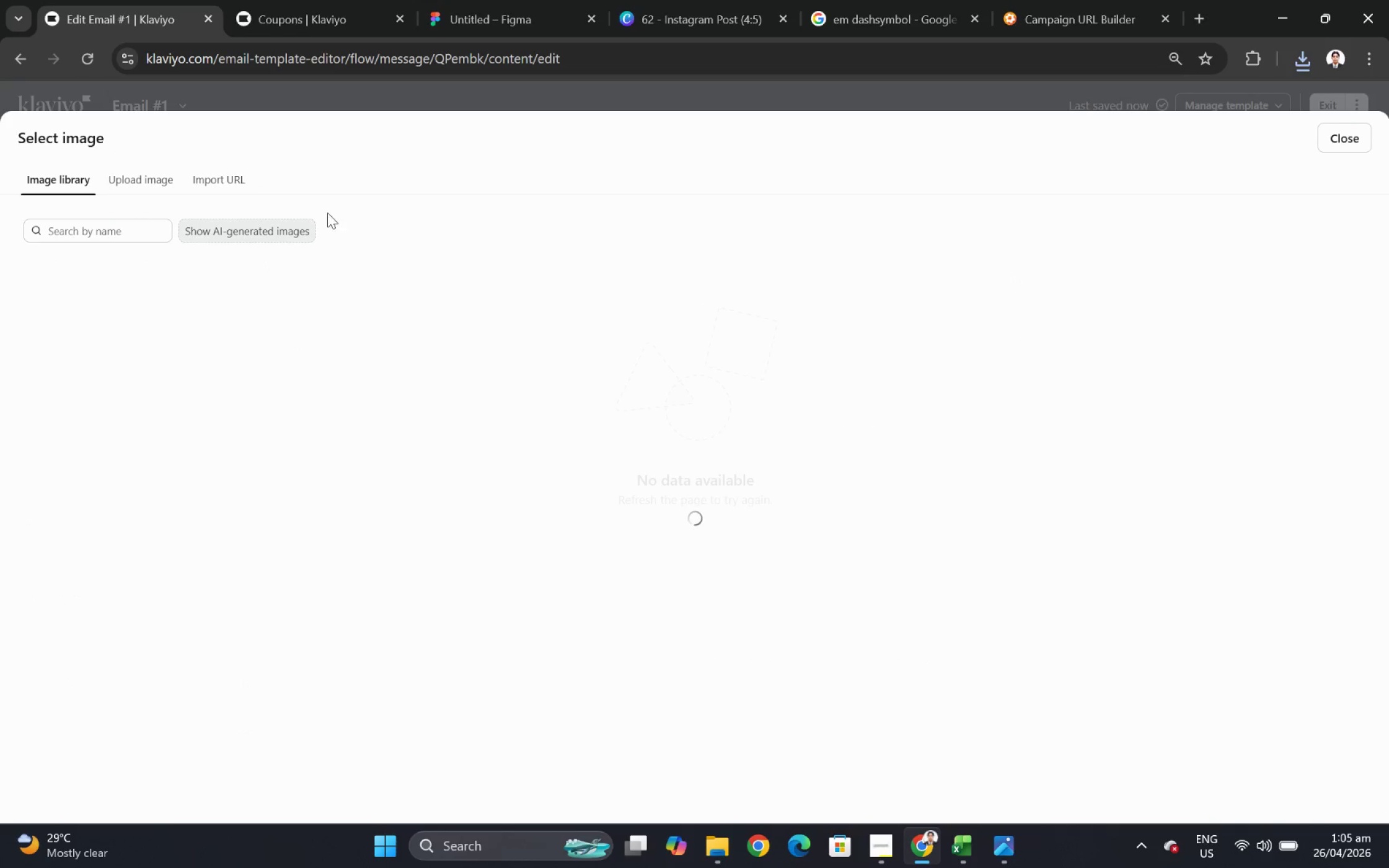 
mouse_move([1318, 138])
 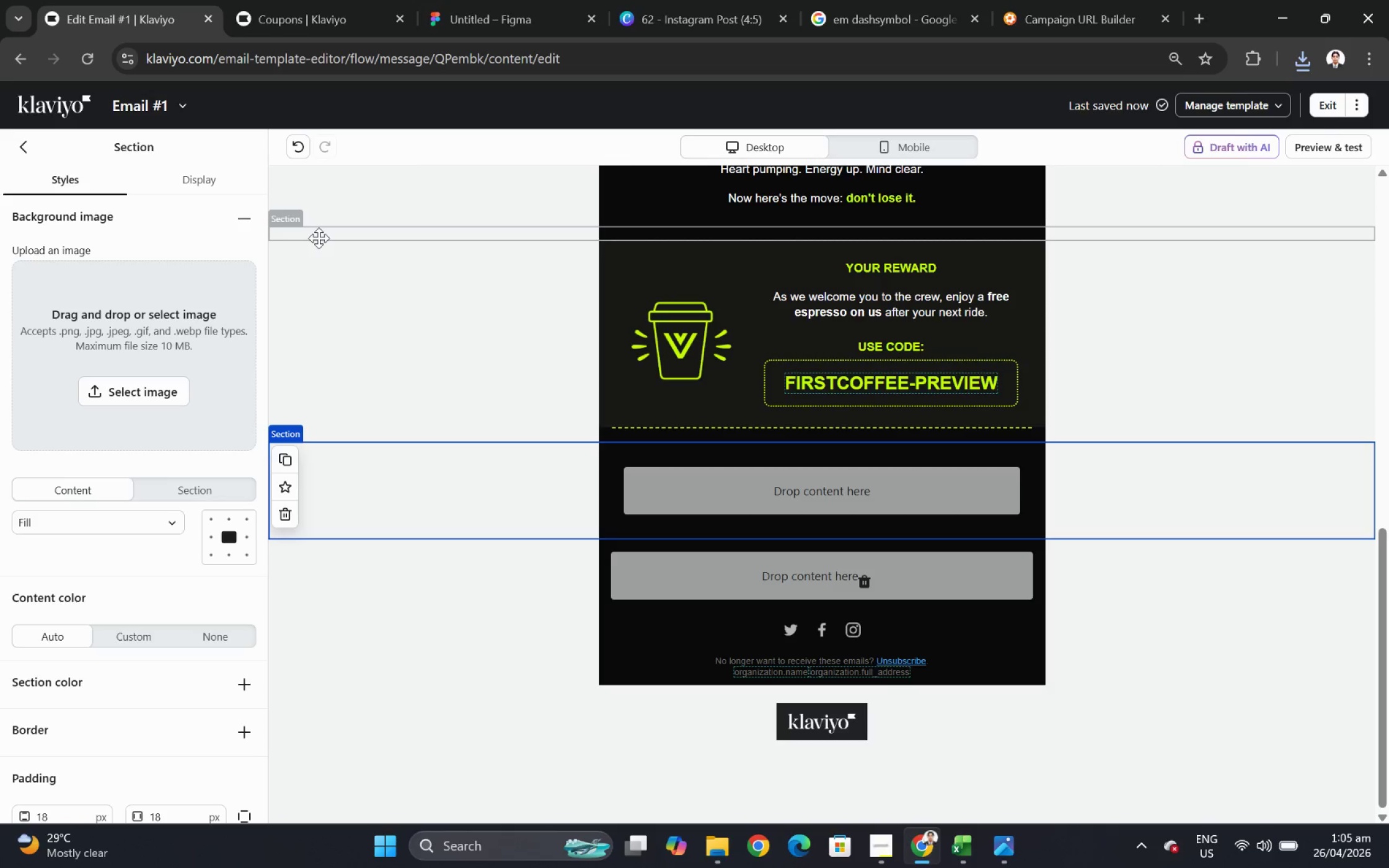 
left_click([233, 221])
 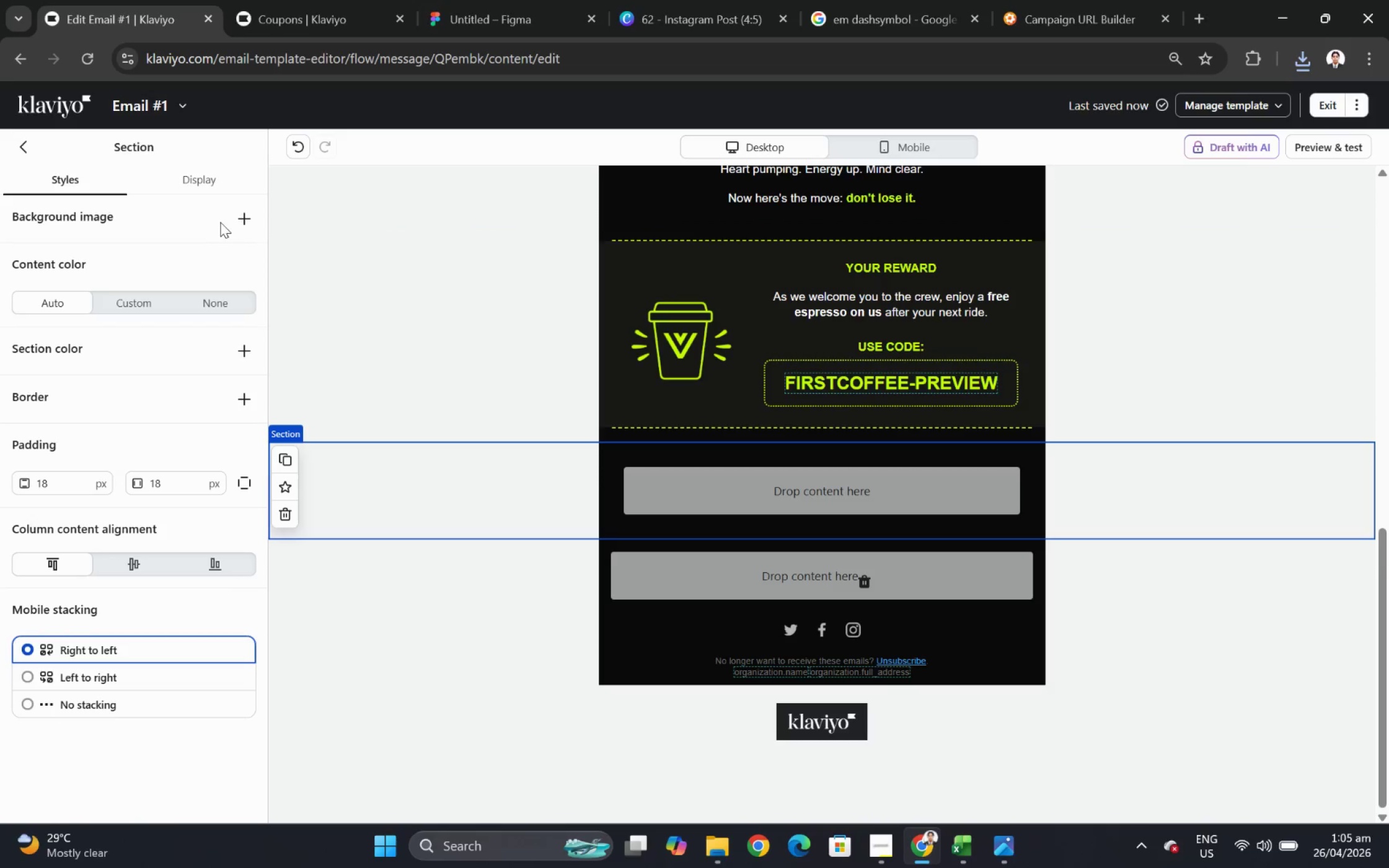 
left_click([240, 216])
 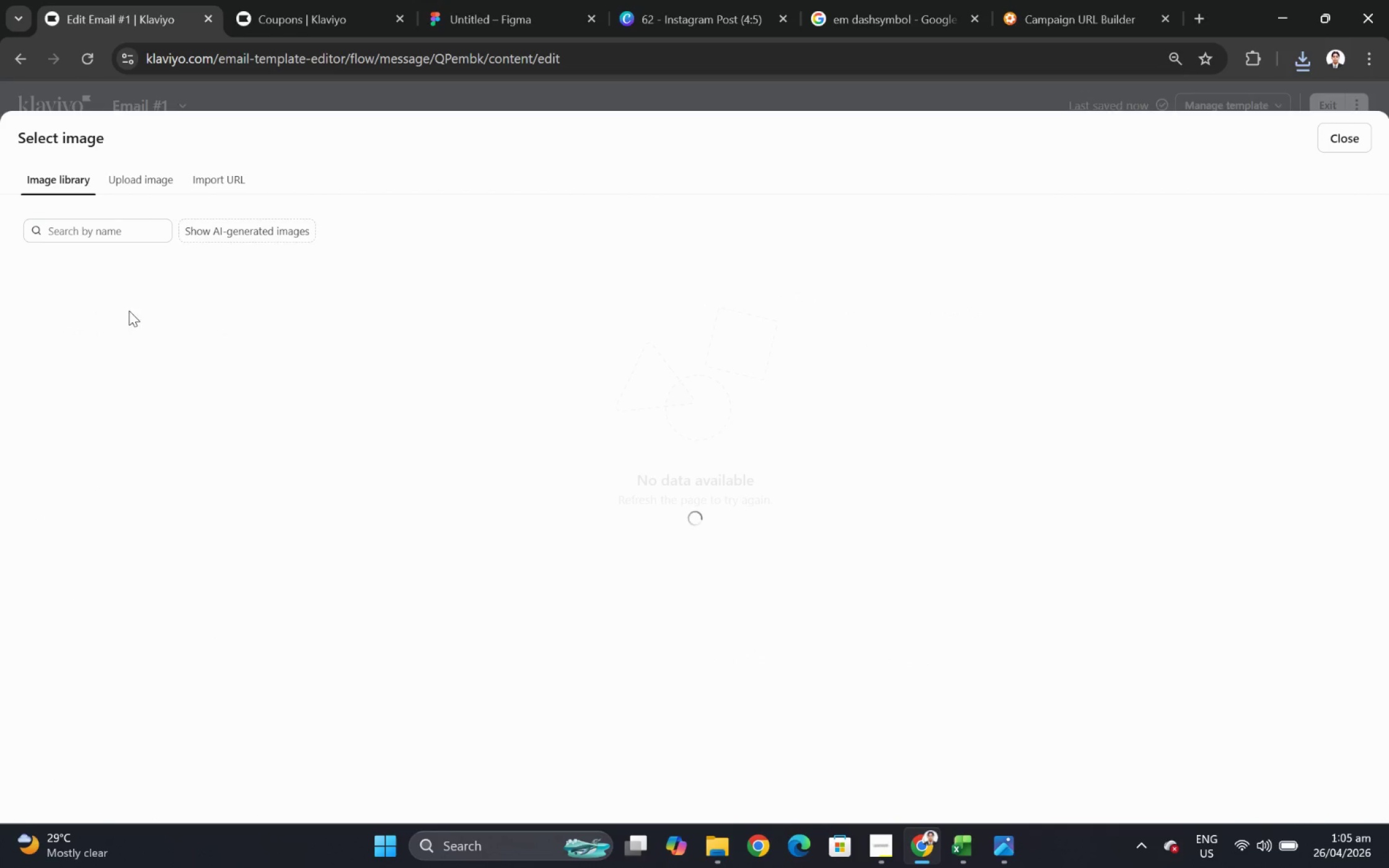 
left_click([134, 182])
 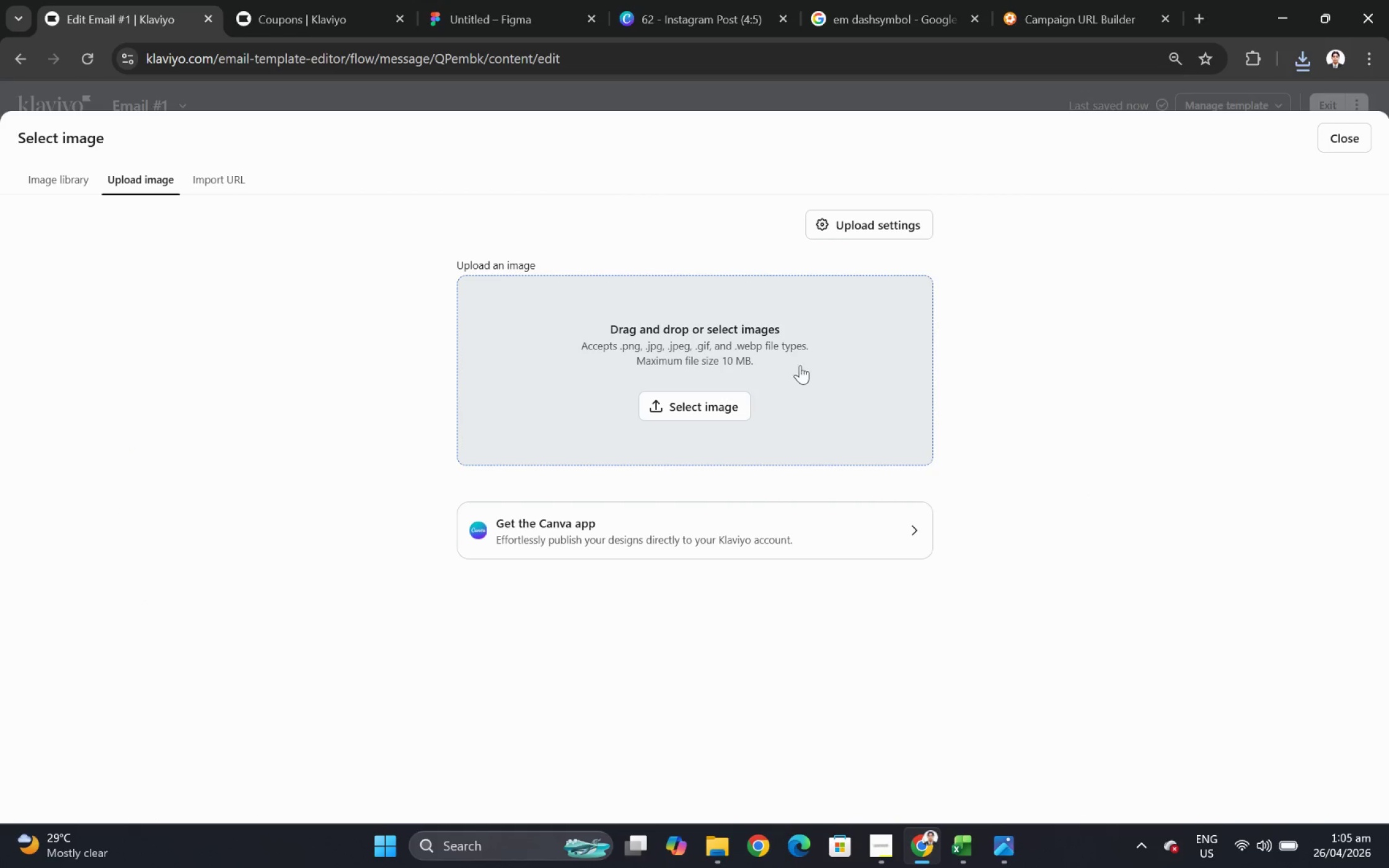 
left_click([719, 397])
 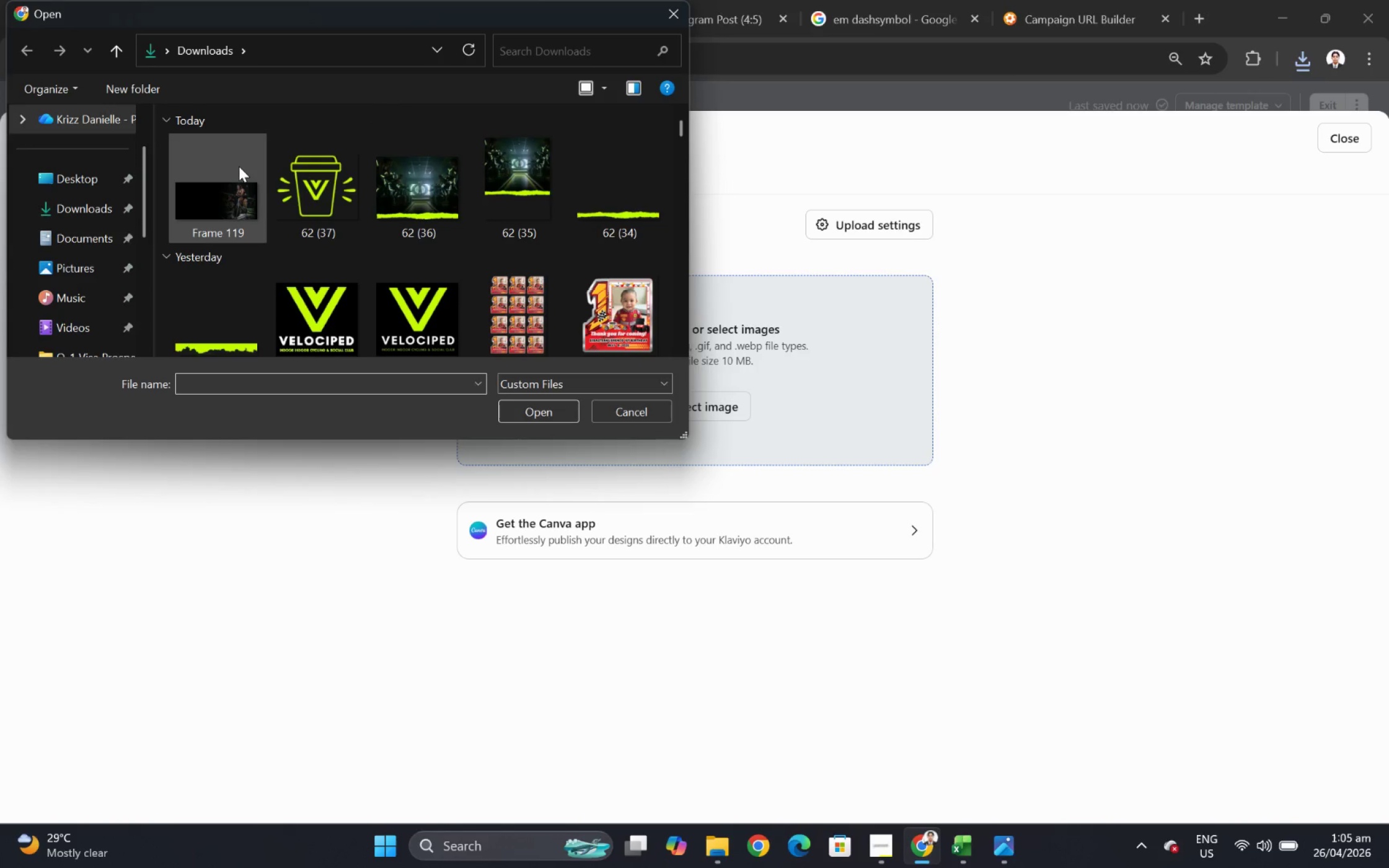 
double_click([239, 166])
 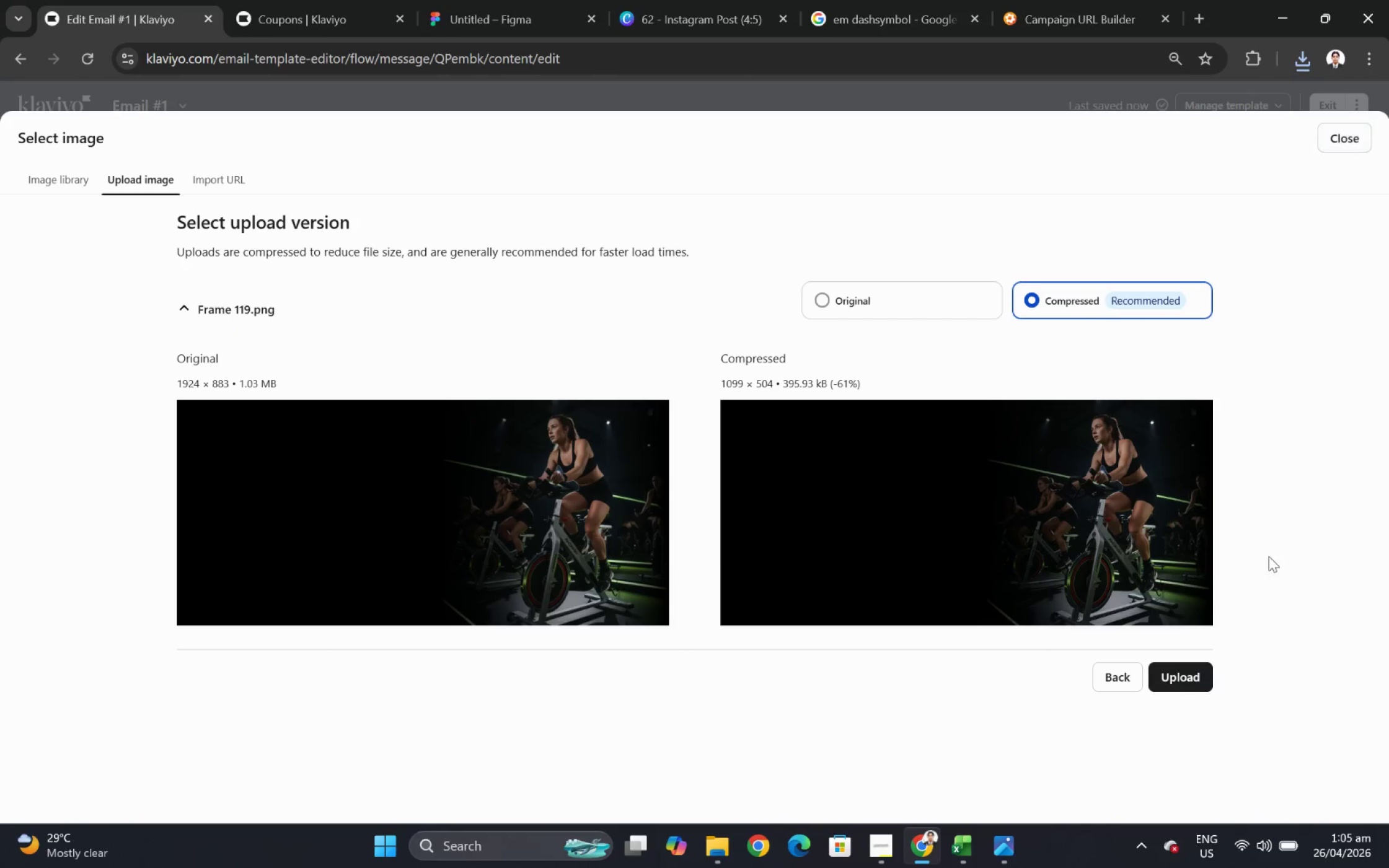 
left_click([1204, 669])
 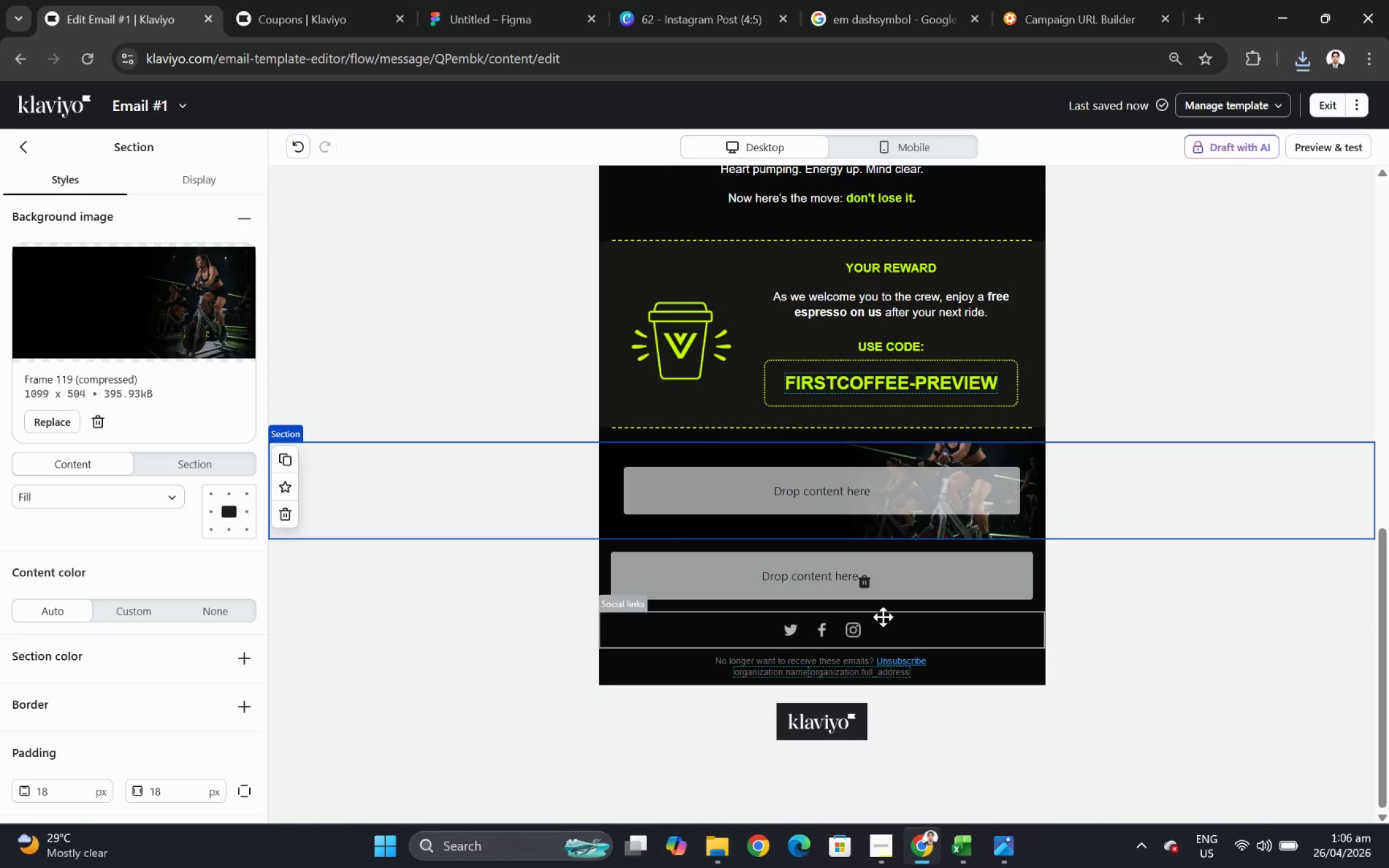 
wait(7.88)
 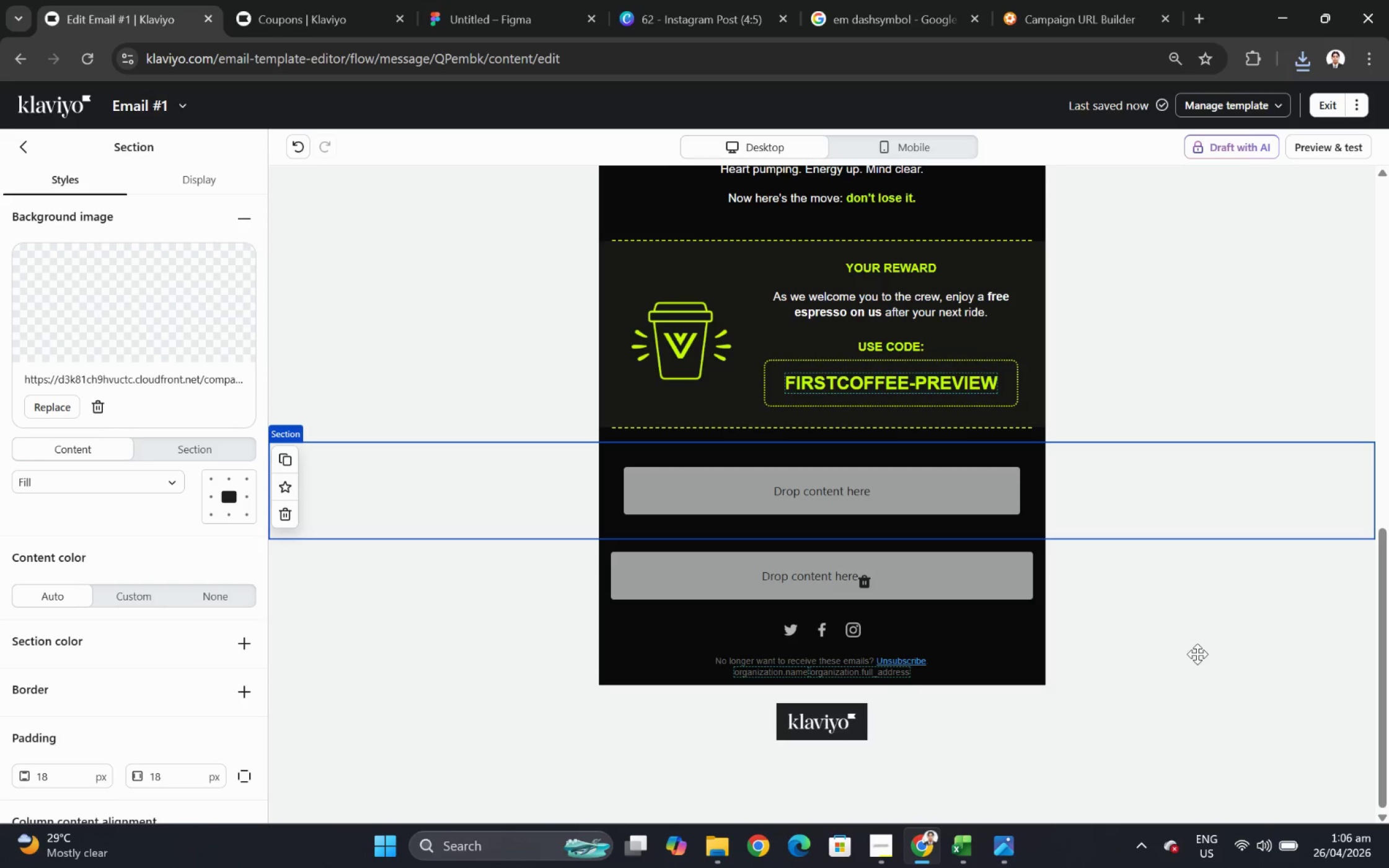 
left_click([25, 141])
 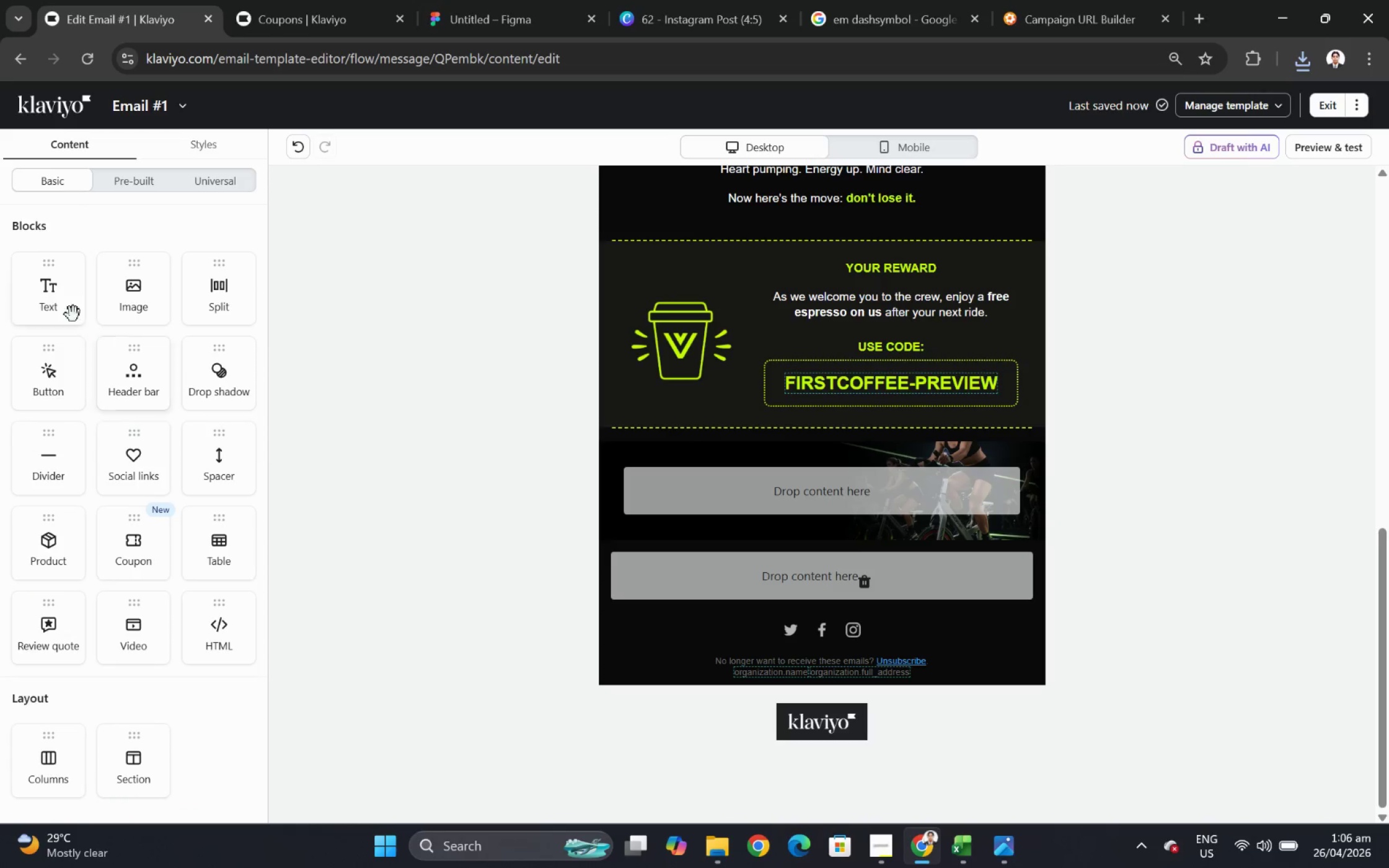 
left_click_drag(start_coordinate=[52, 292], to_coordinate=[778, 497])
 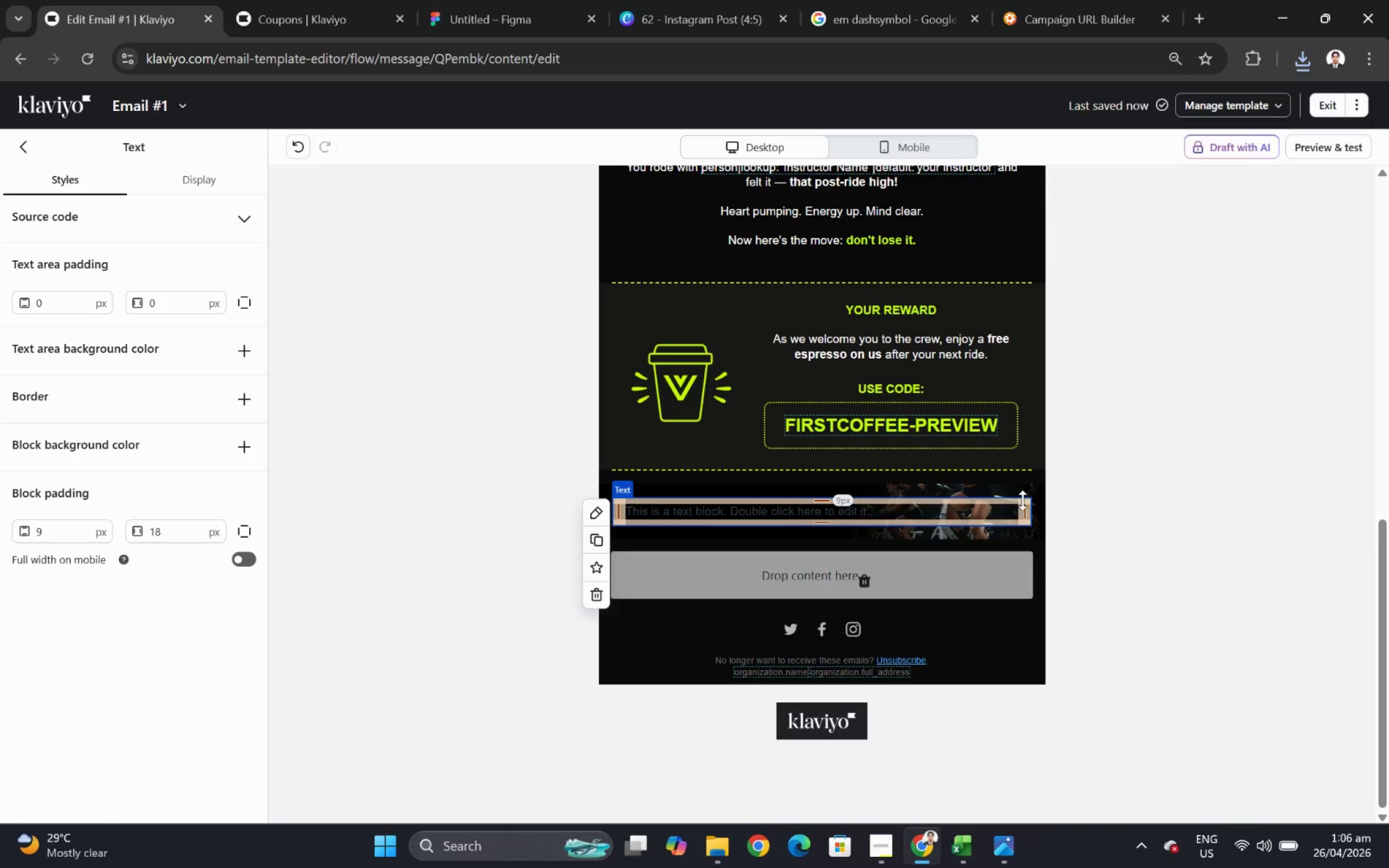 
left_click_drag(start_coordinate=[1025, 511], to_coordinate=[860, 516])
 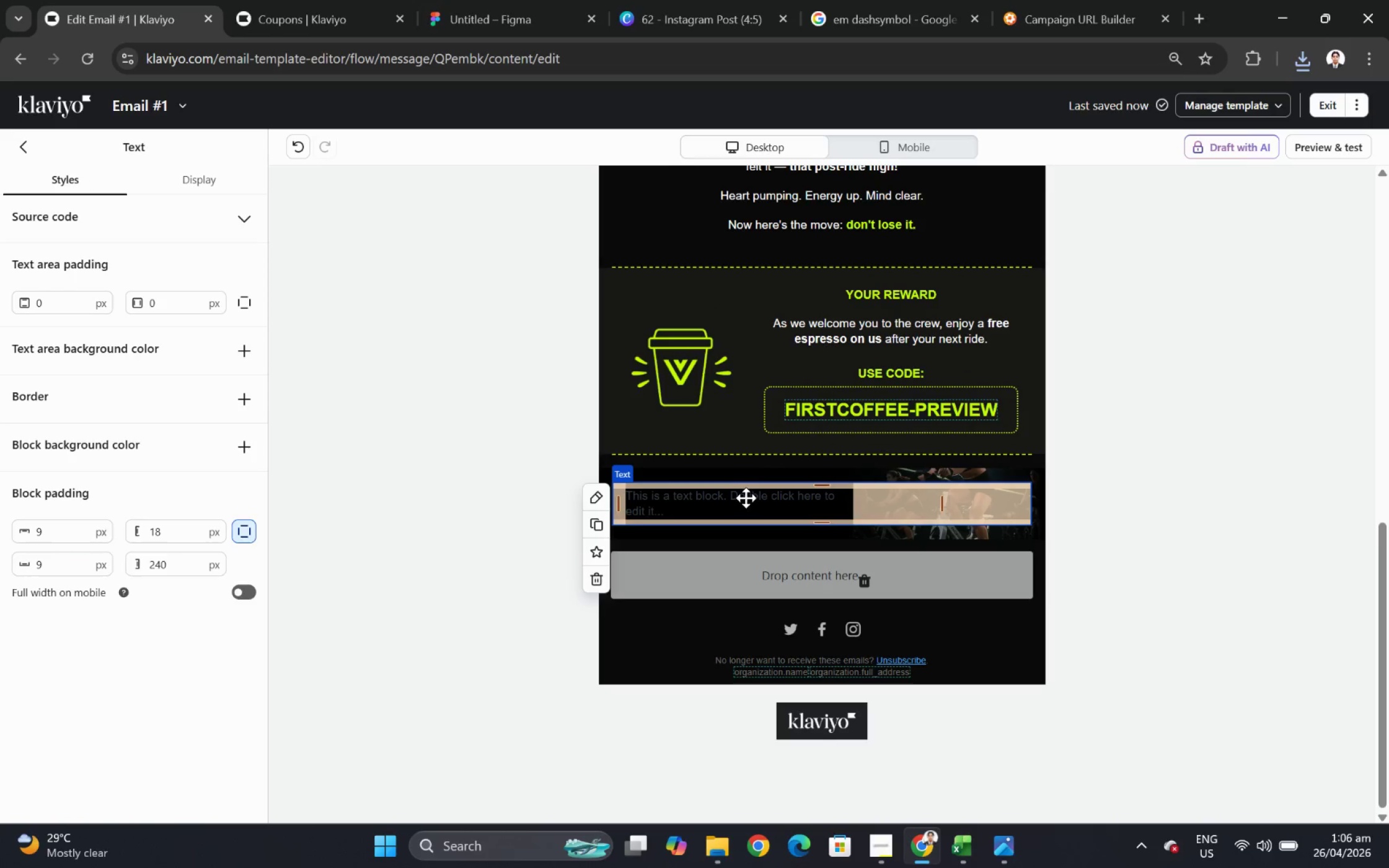 
double_click([746, 498])
 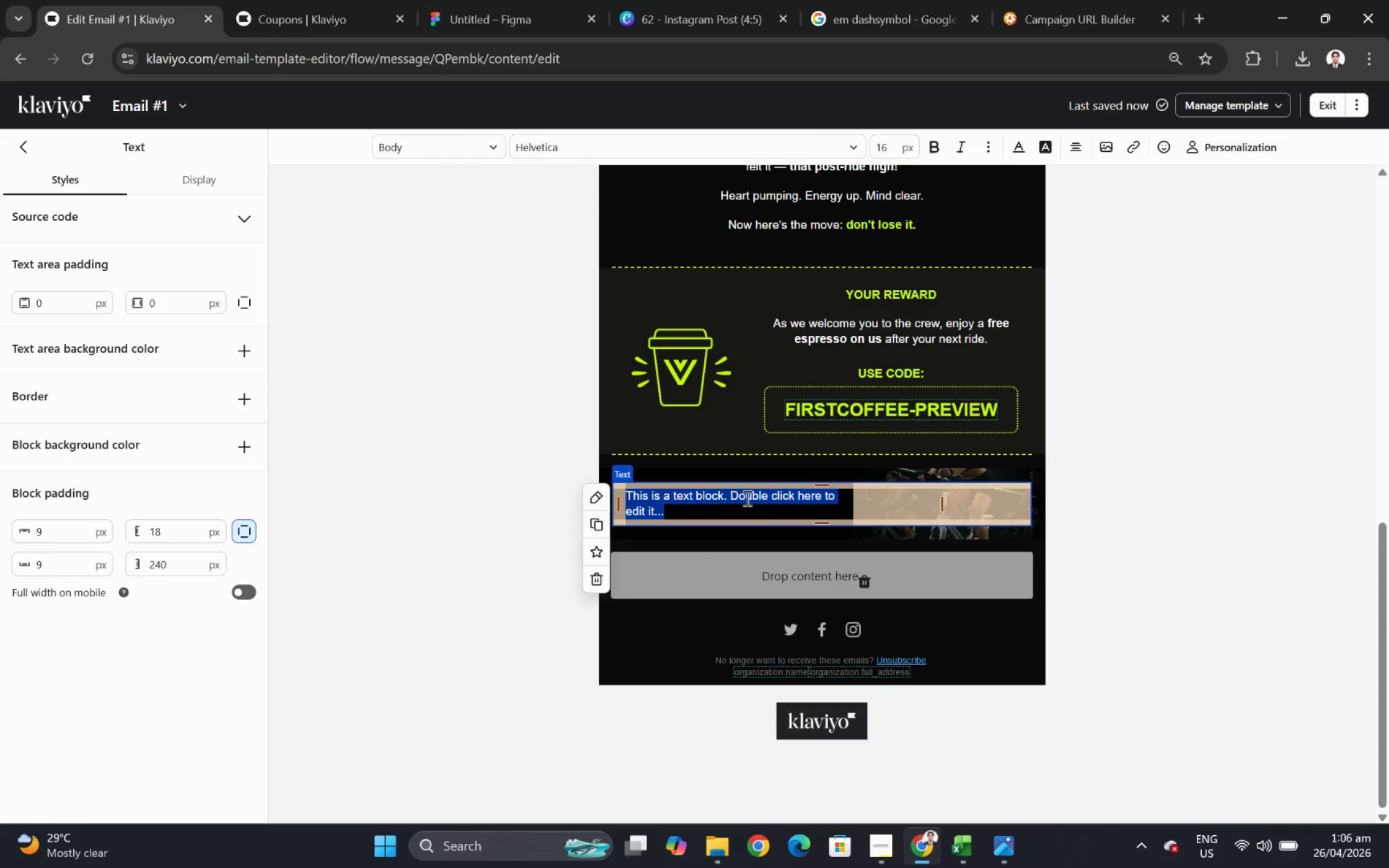 
wait(20.55)
 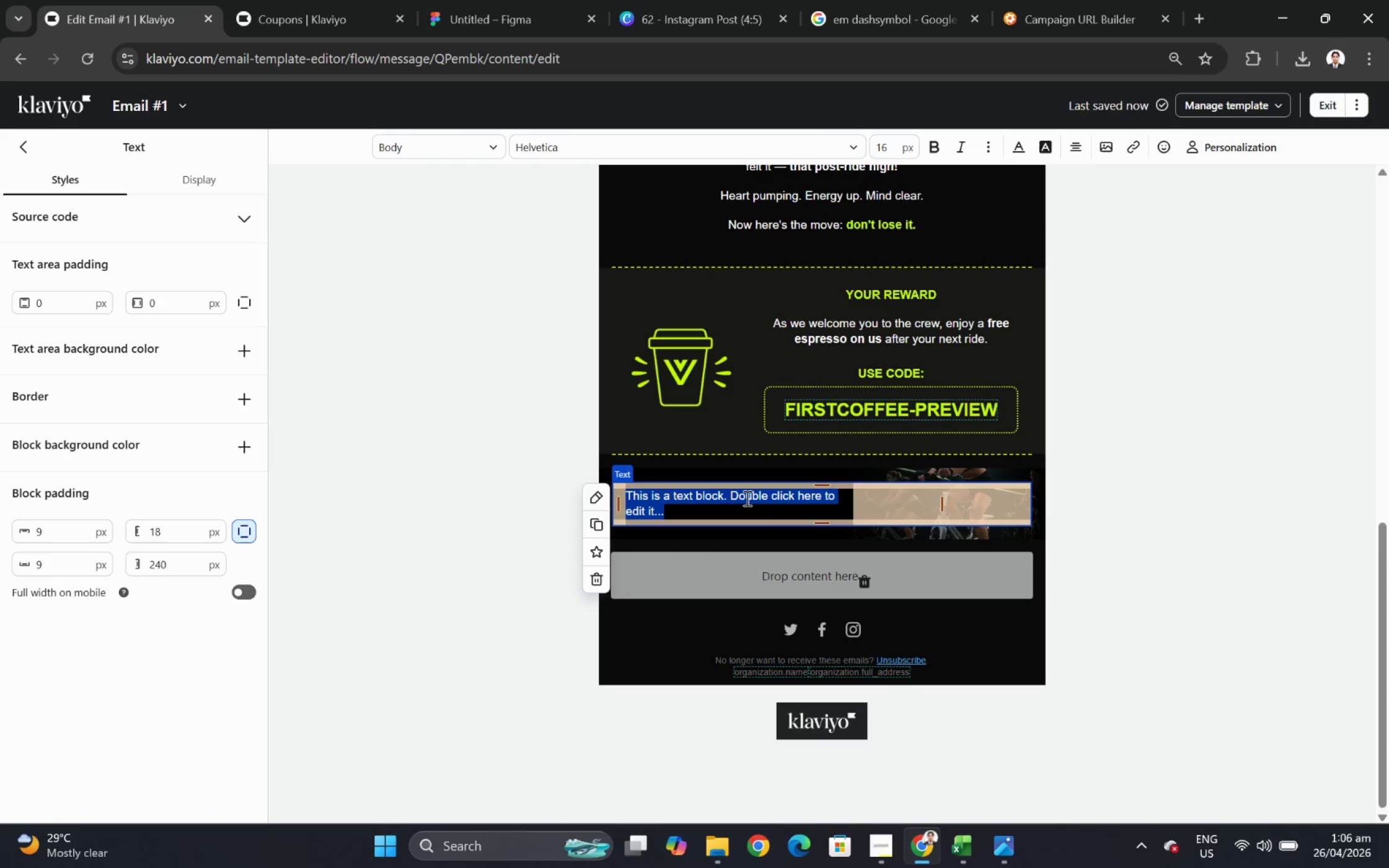 
scroll: coordinate [746, 498], scroll_direction: up, amount: 3.0
 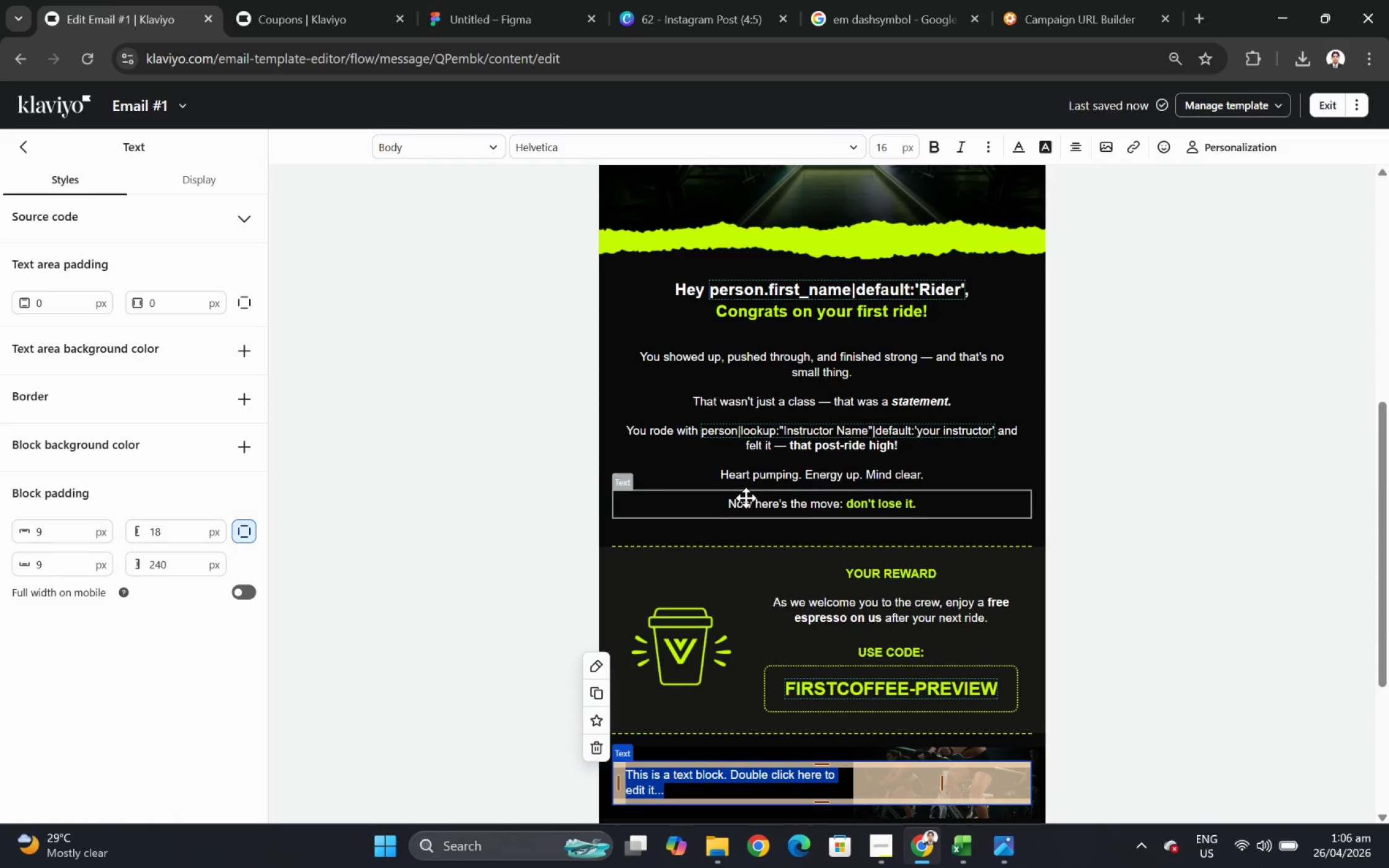 
scroll: coordinate [746, 498], scroll_direction: down, amount: 1.0
 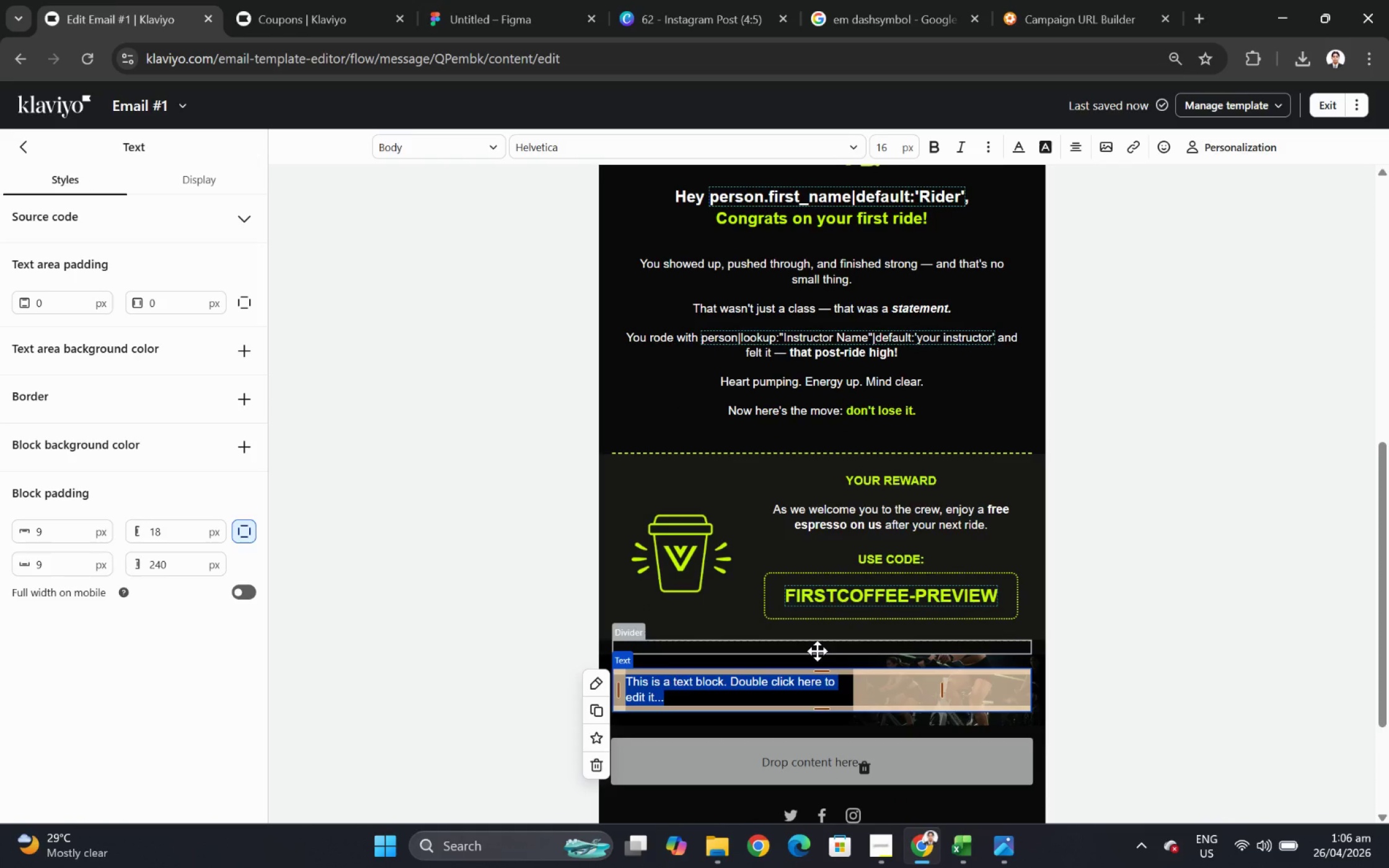 
type(Ready for )
key(Backspace)
key(Backspace)
key(Backspace)
key(Backspace)
key(Backspace)
key(Backspace)
key(Backspace)
key(Backspace)
key(Backspace)
type(EADY FOR ROUND TWO?)
 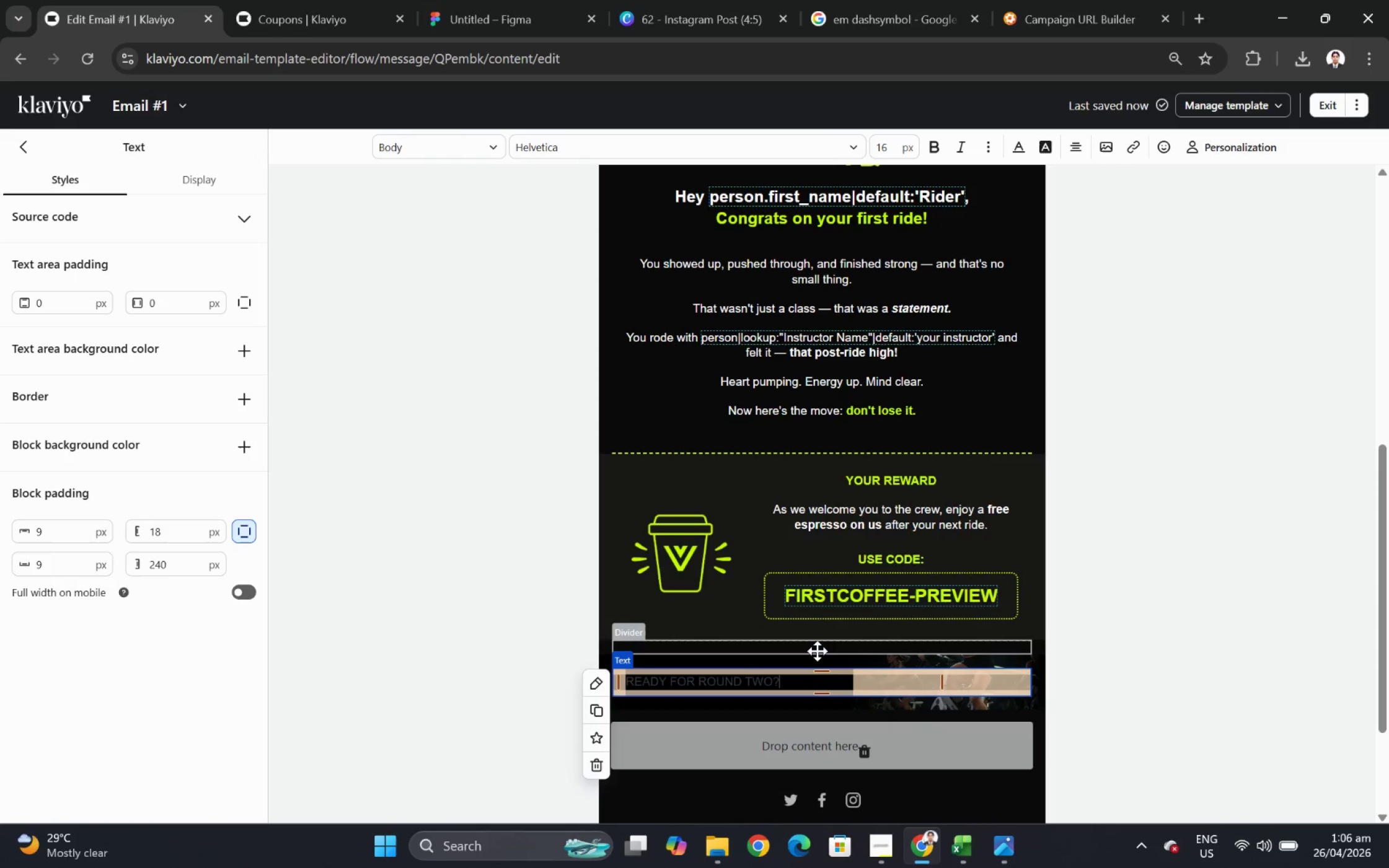 
key(Control+A)
 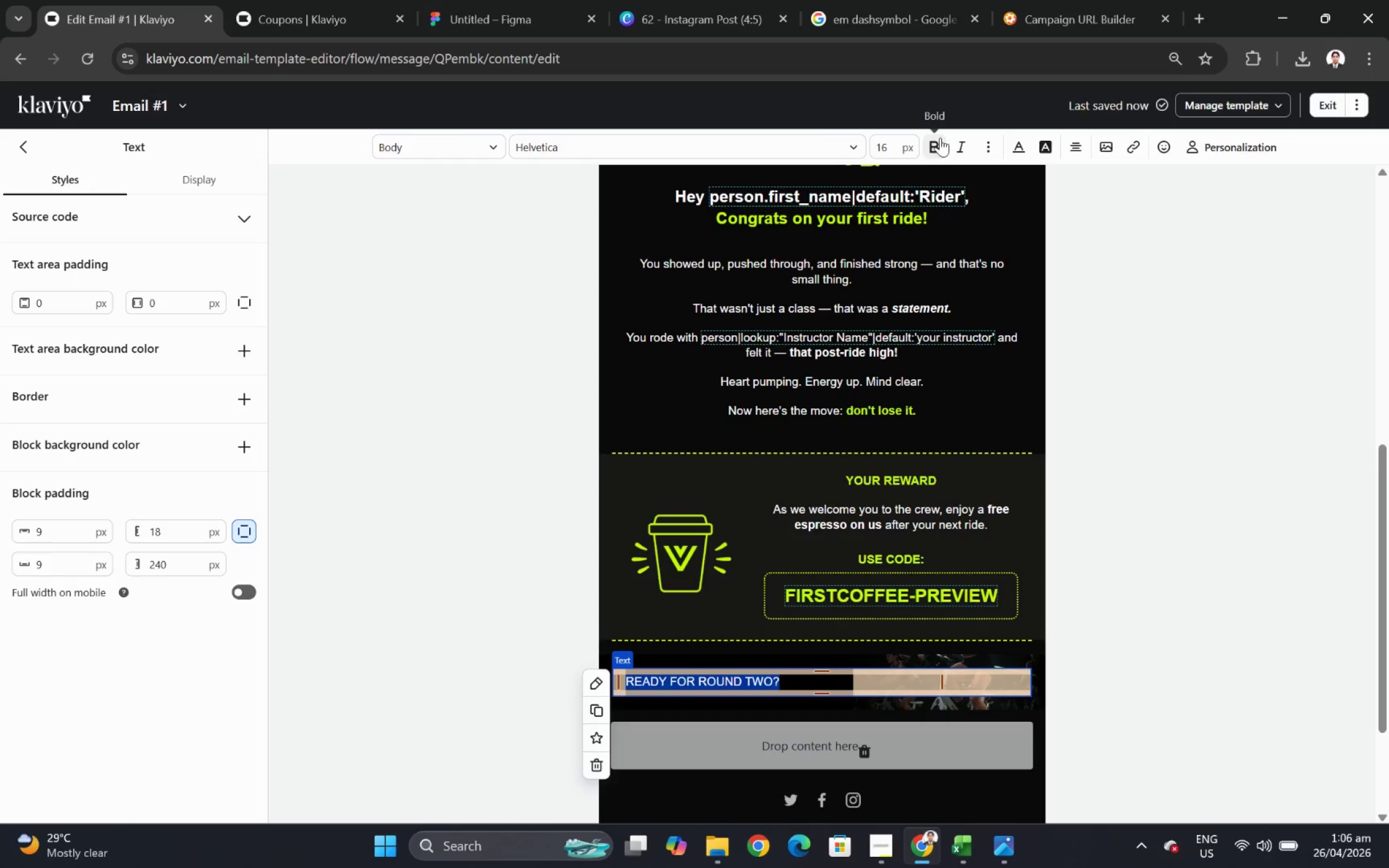 
left_click([939, 144])
 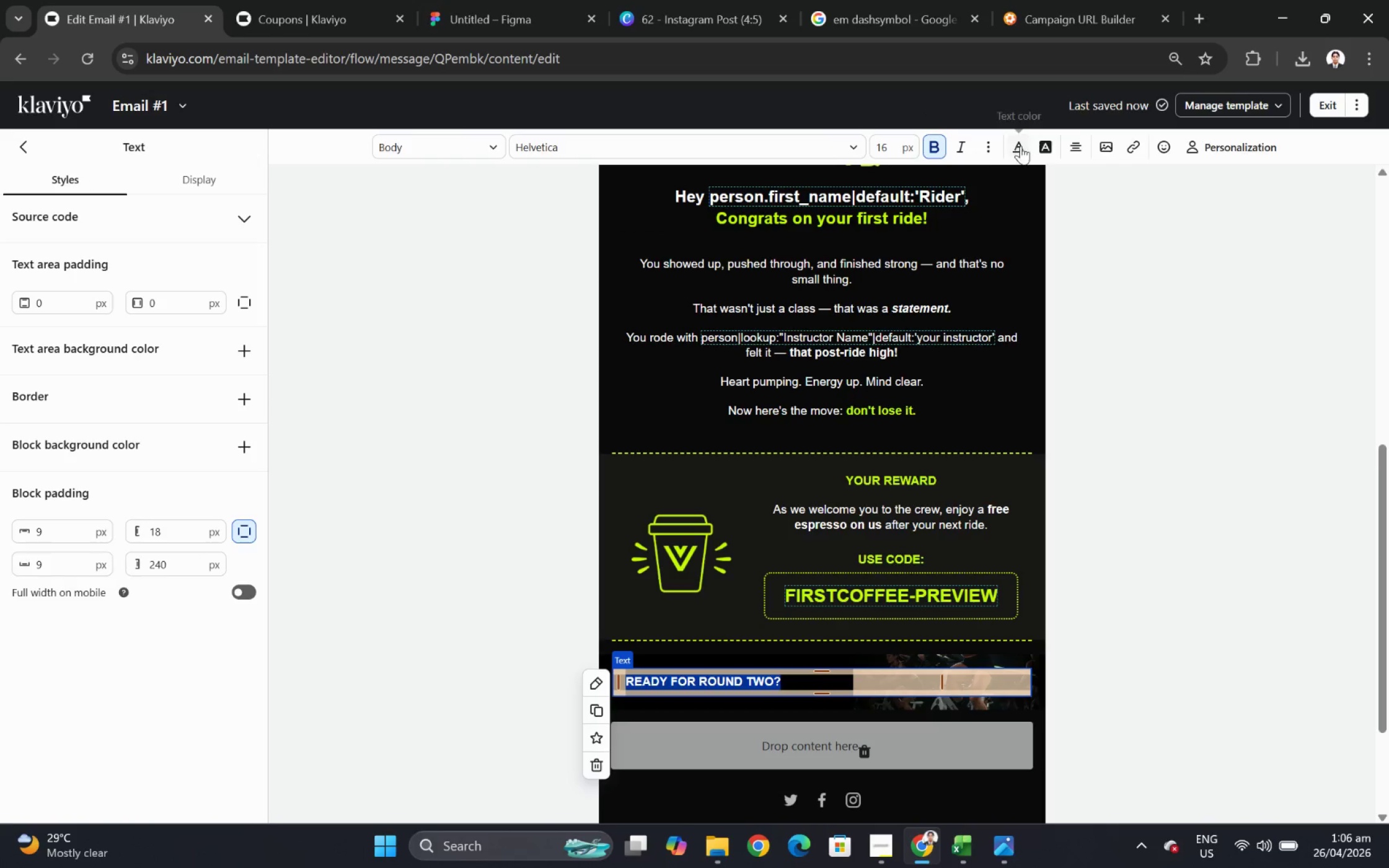 
left_click([1020, 146])
 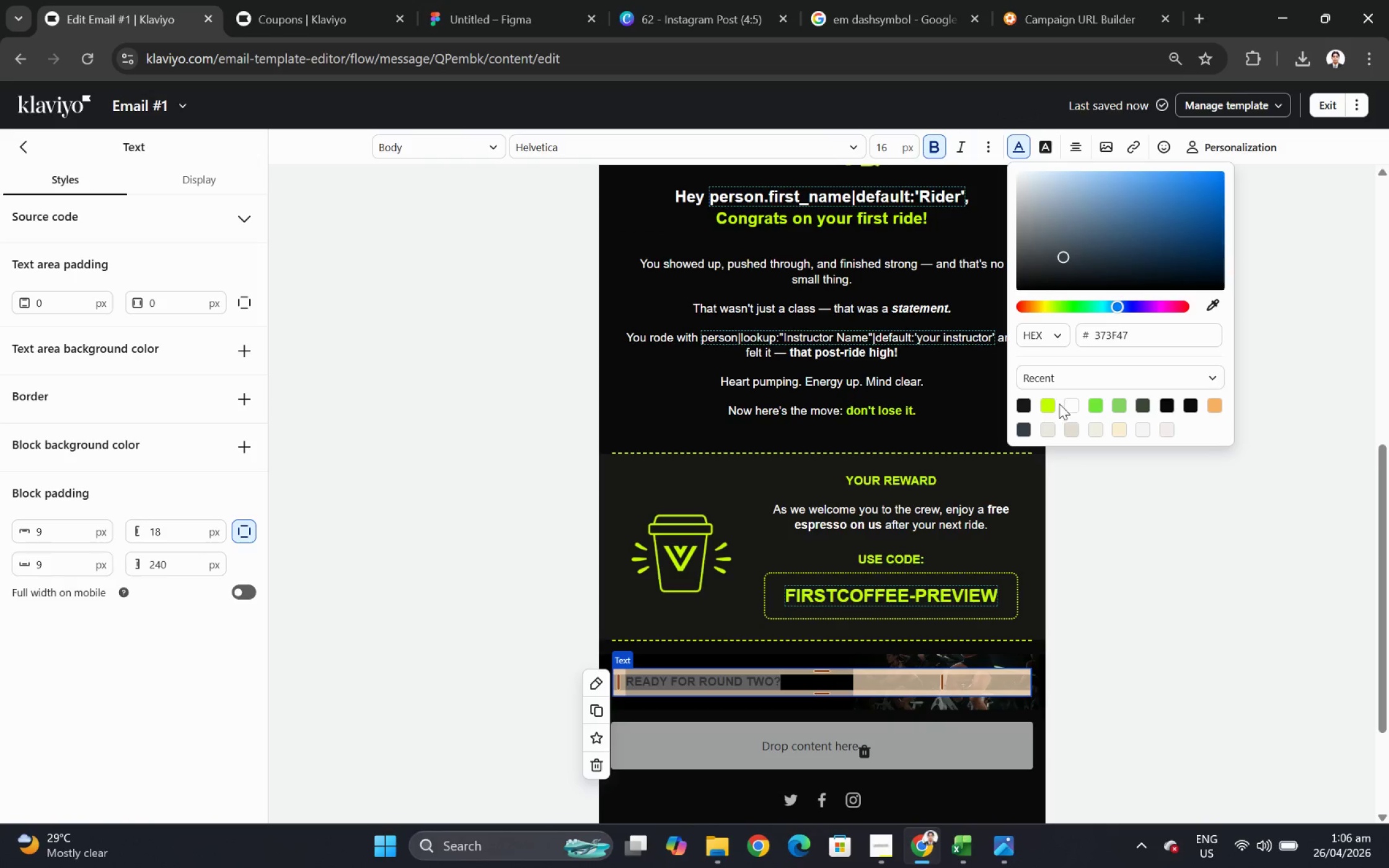 
left_click([1052, 401])
 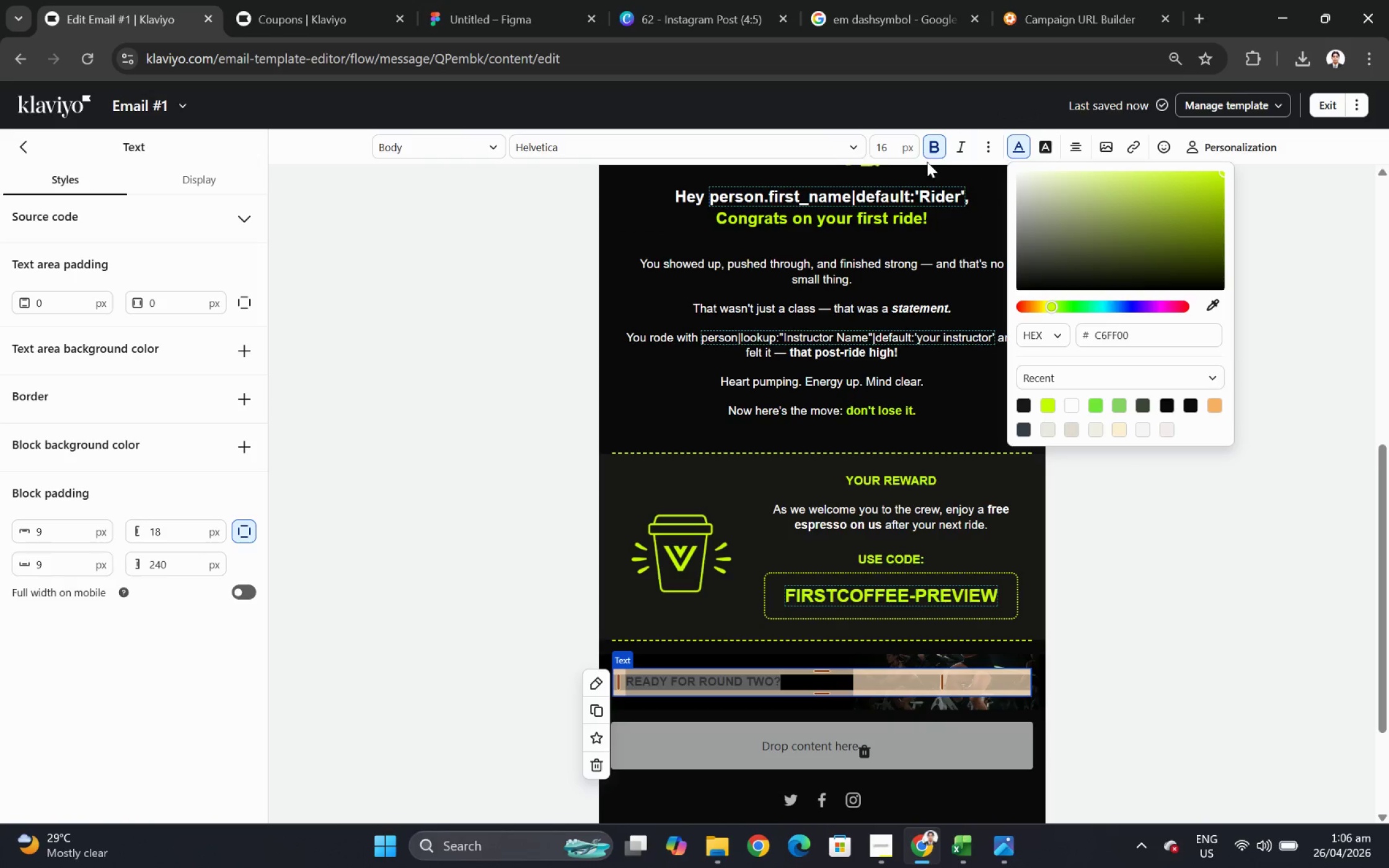 
left_click([876, 151])
 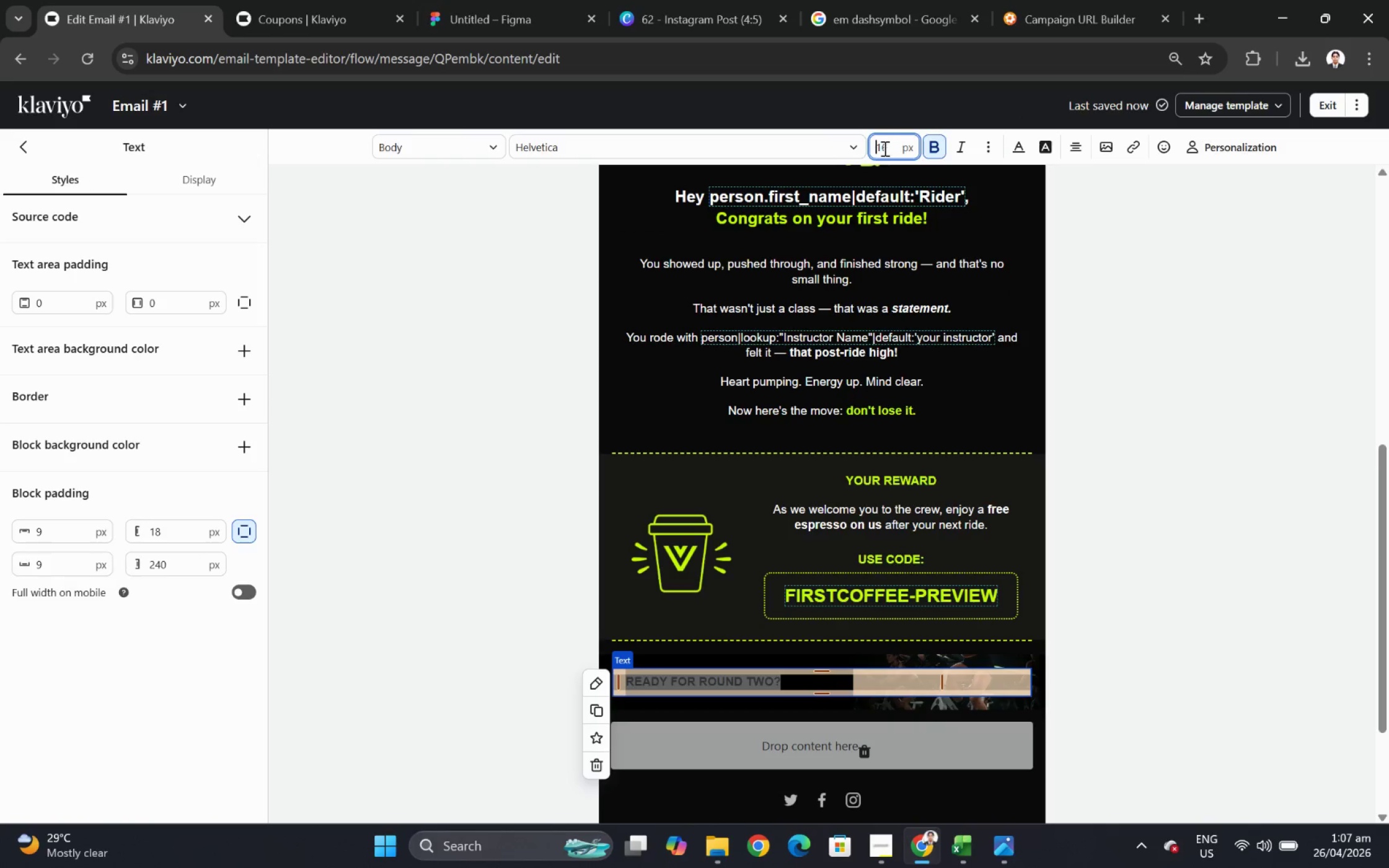 
triple_click([884, 148])
 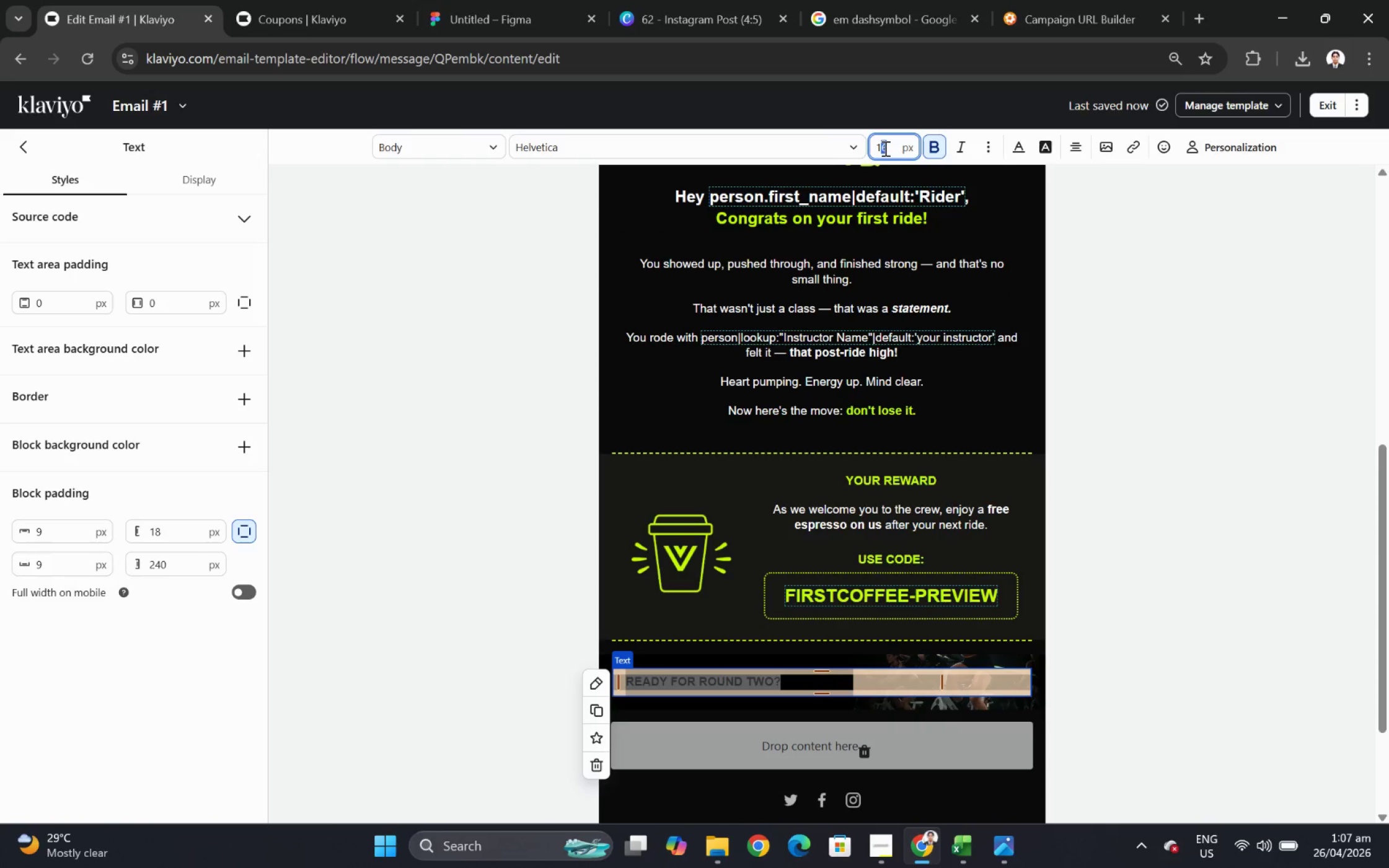 
left_click([884, 148])
 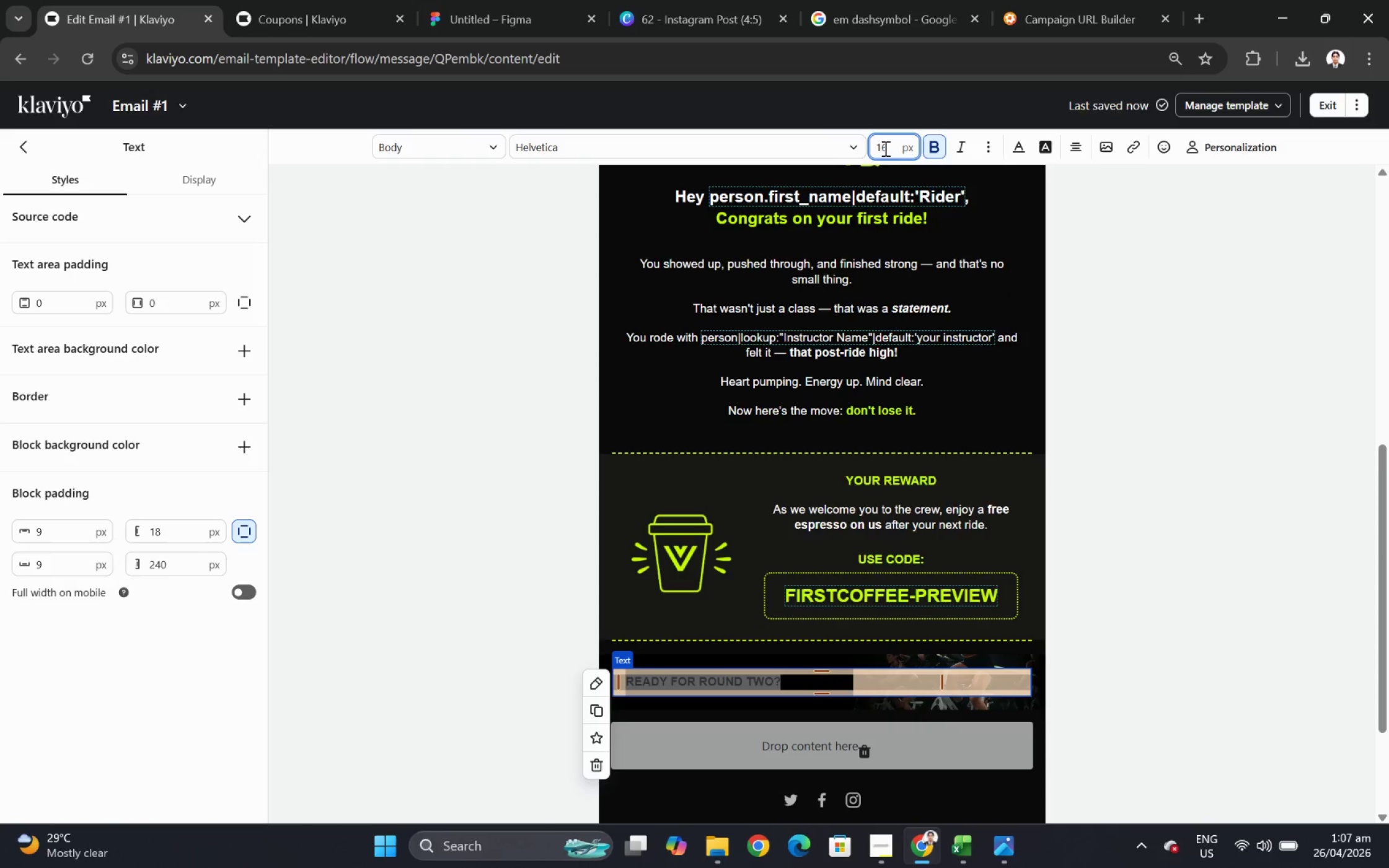 
key(Numpad1)
 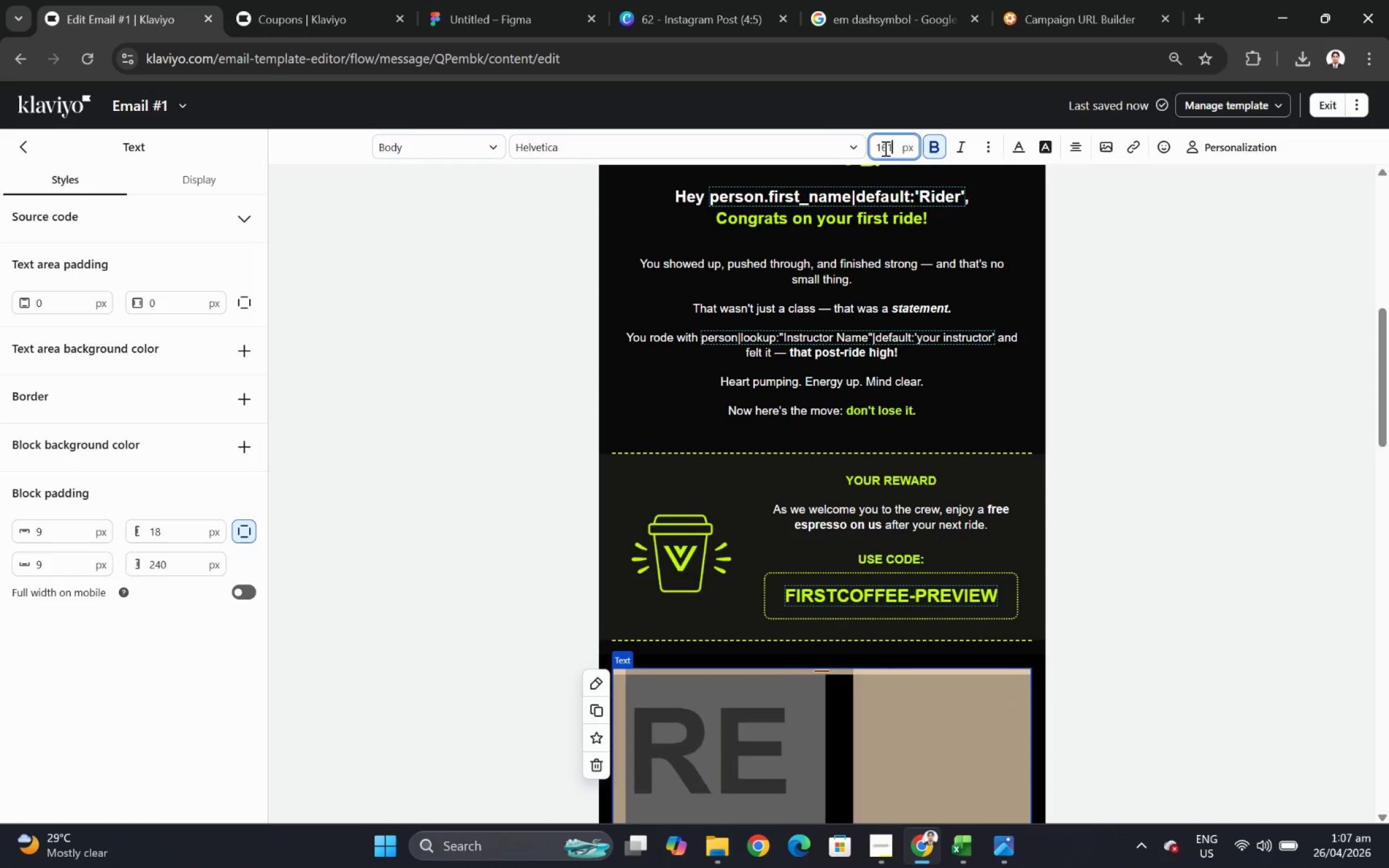 
key(Numpad1)
 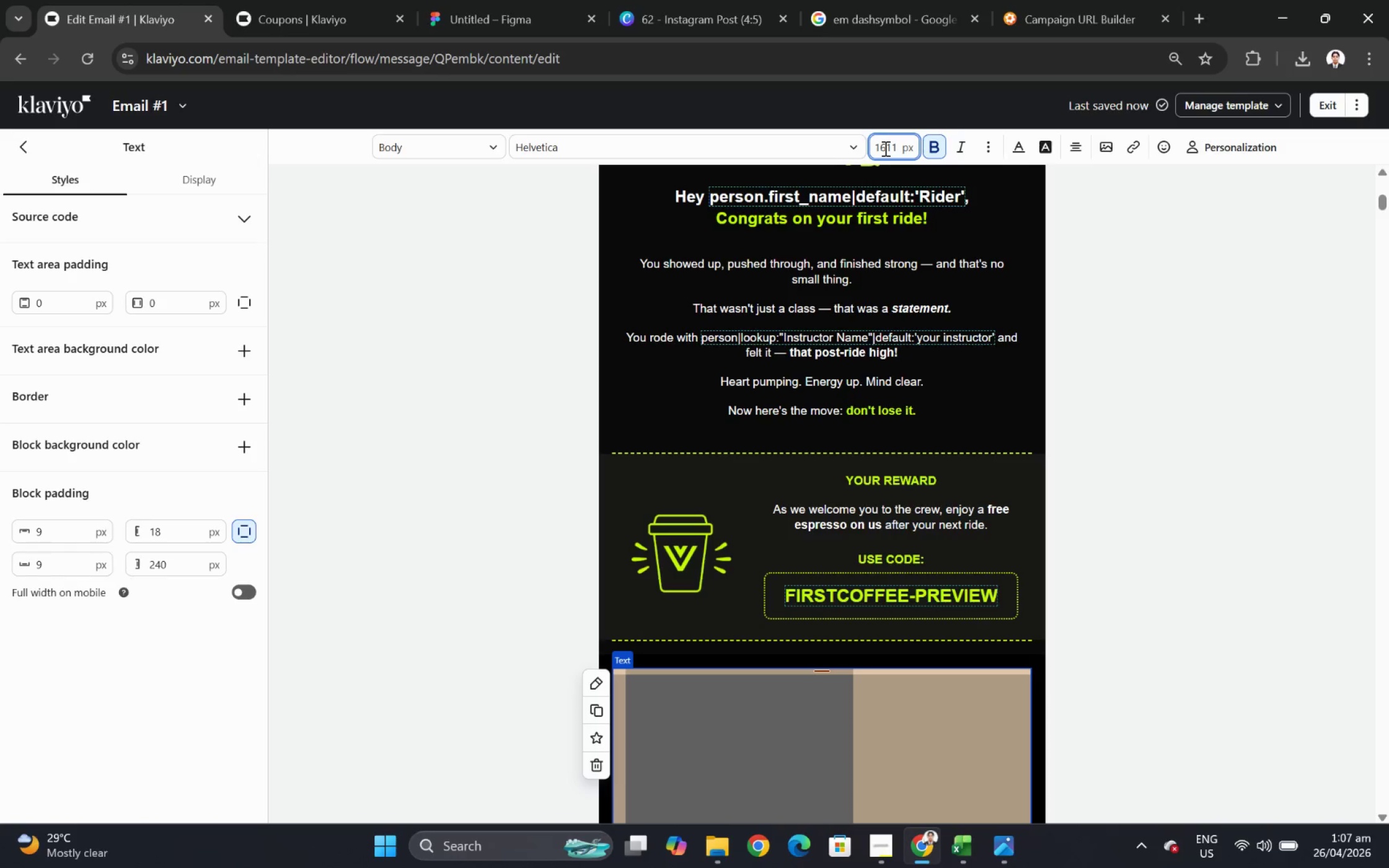 
double_click([884, 148])
 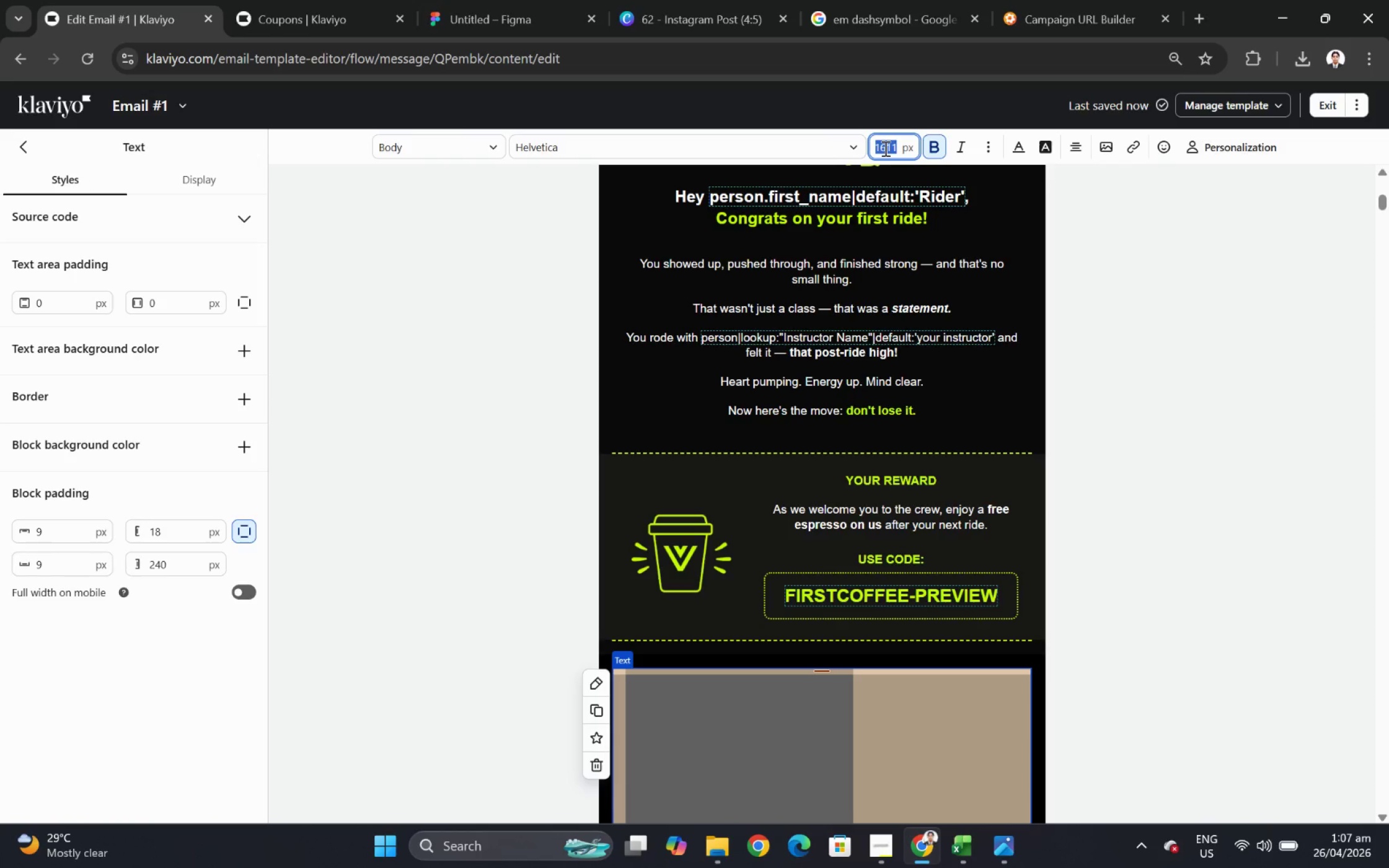 
key(Numpad2)
 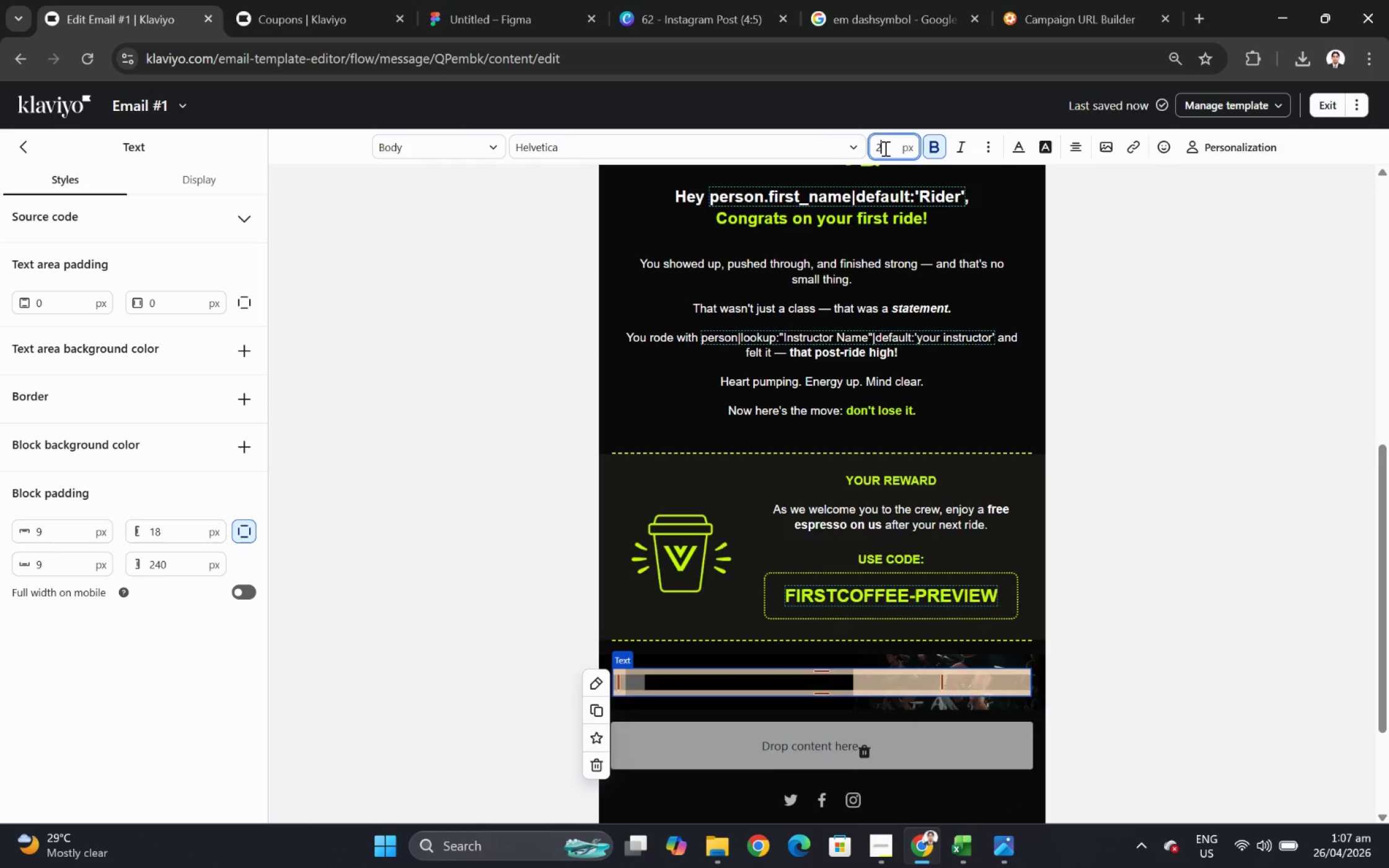 
key(Numpad2)
 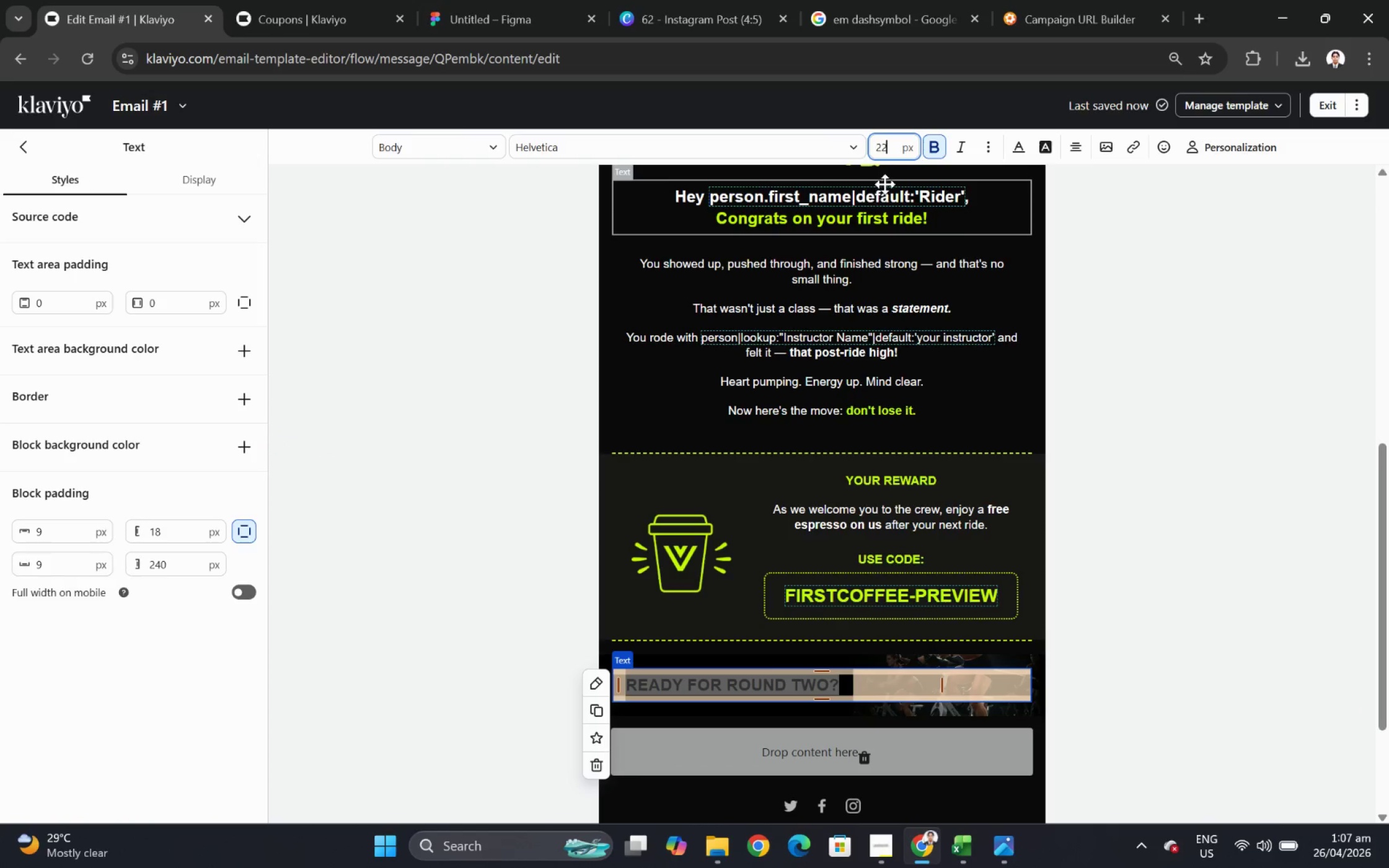 
double_click([885, 154])
 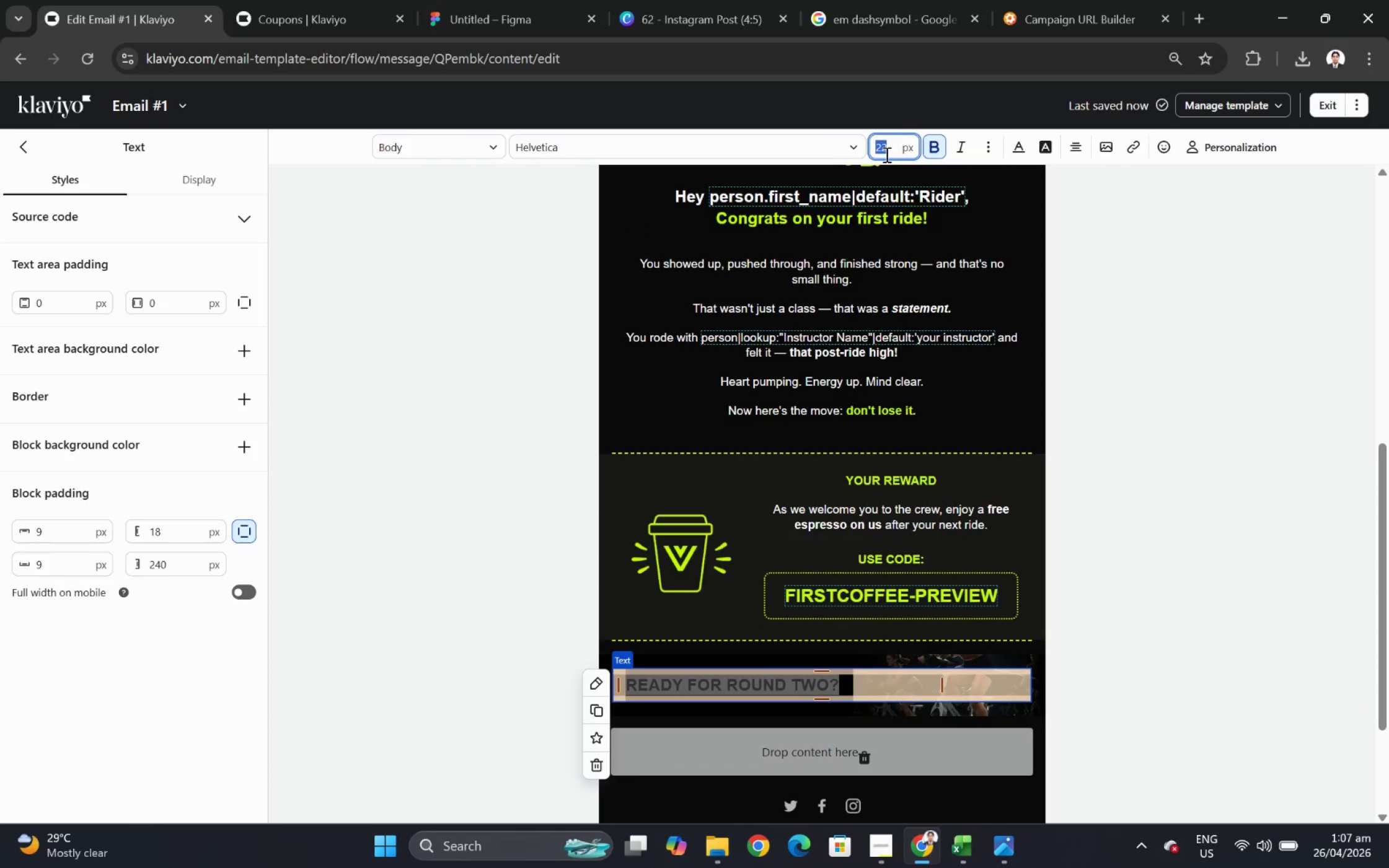 
triple_click([885, 154])
 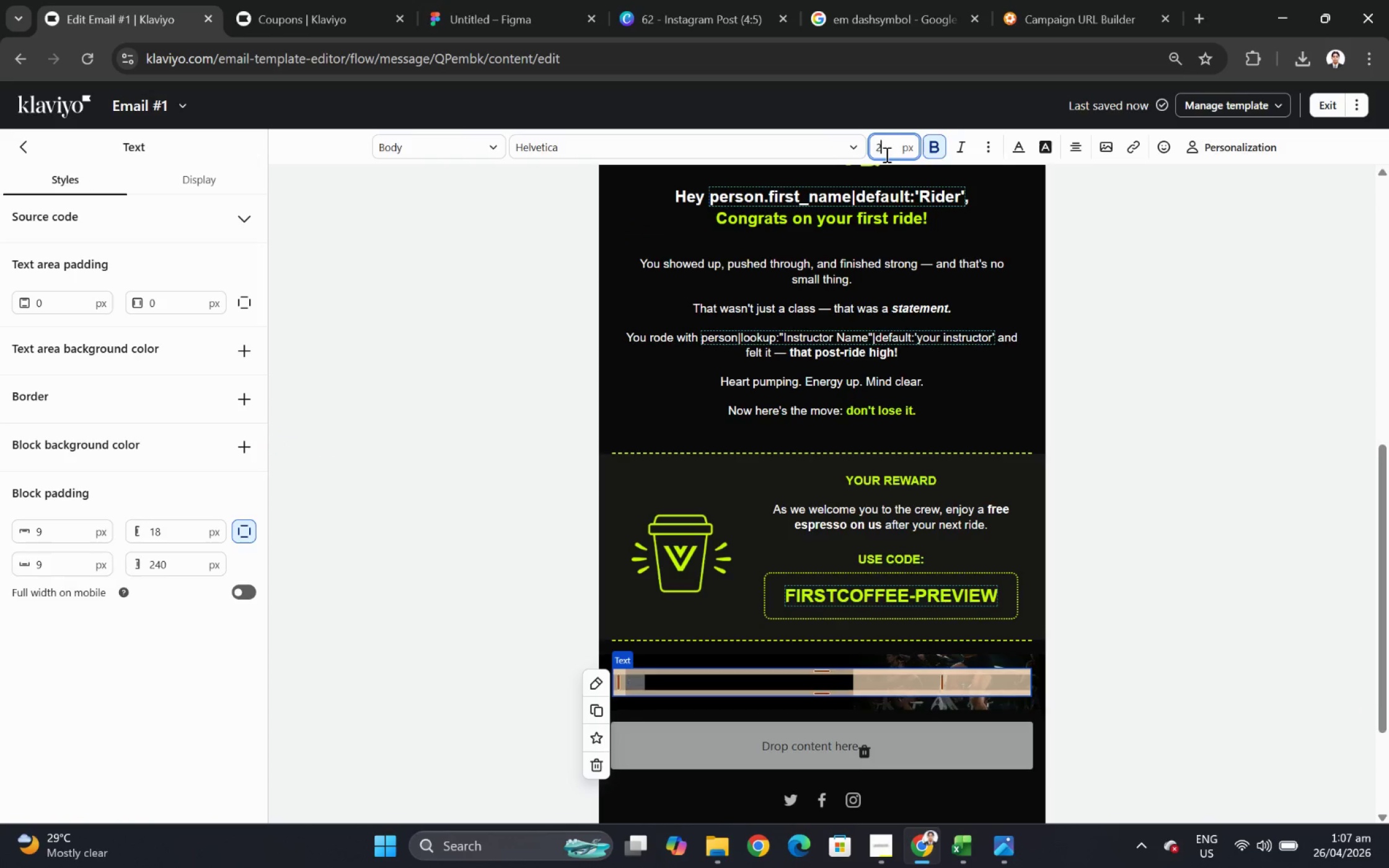 
key(Numpad2)
 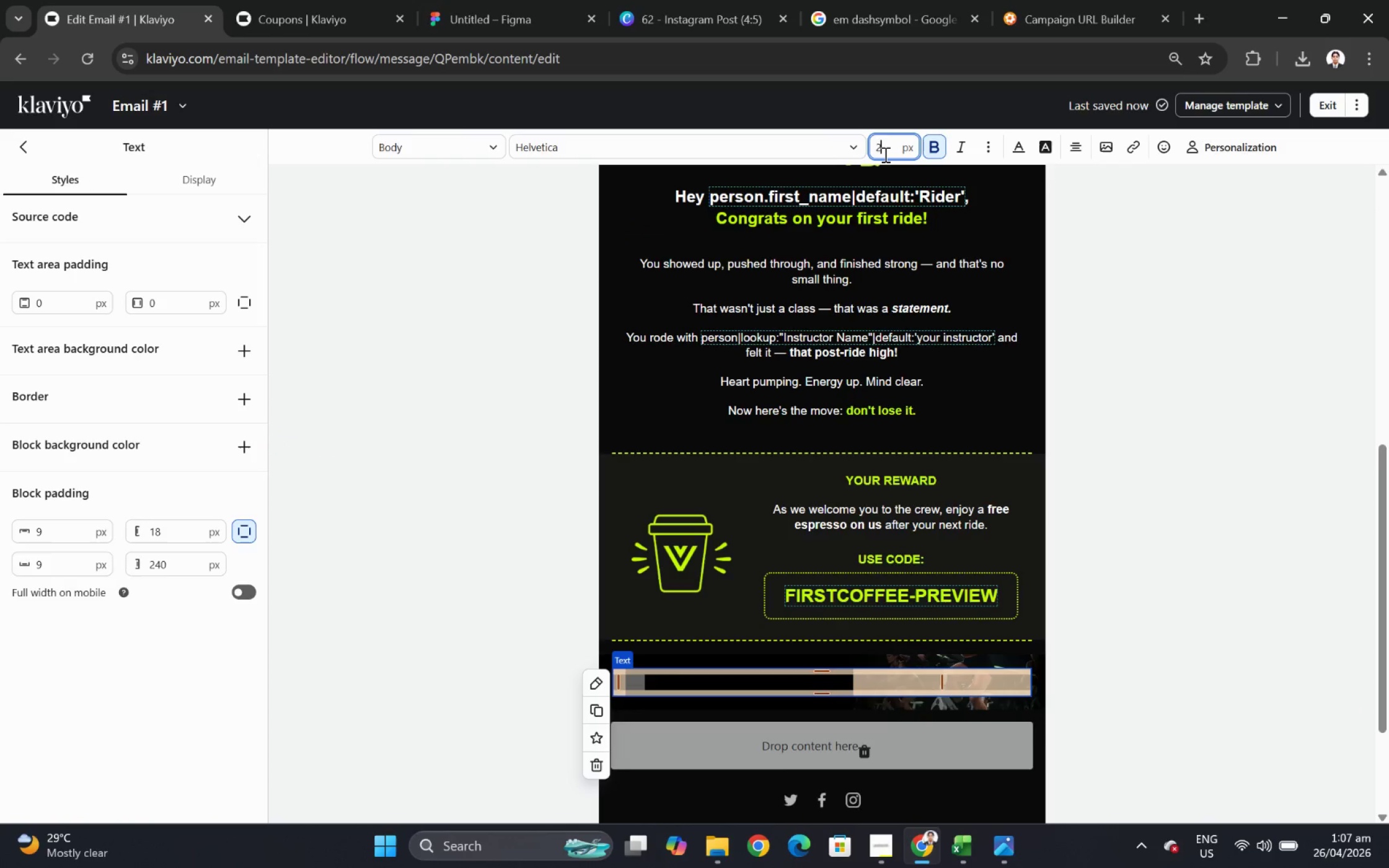 
key(Numpad8)
 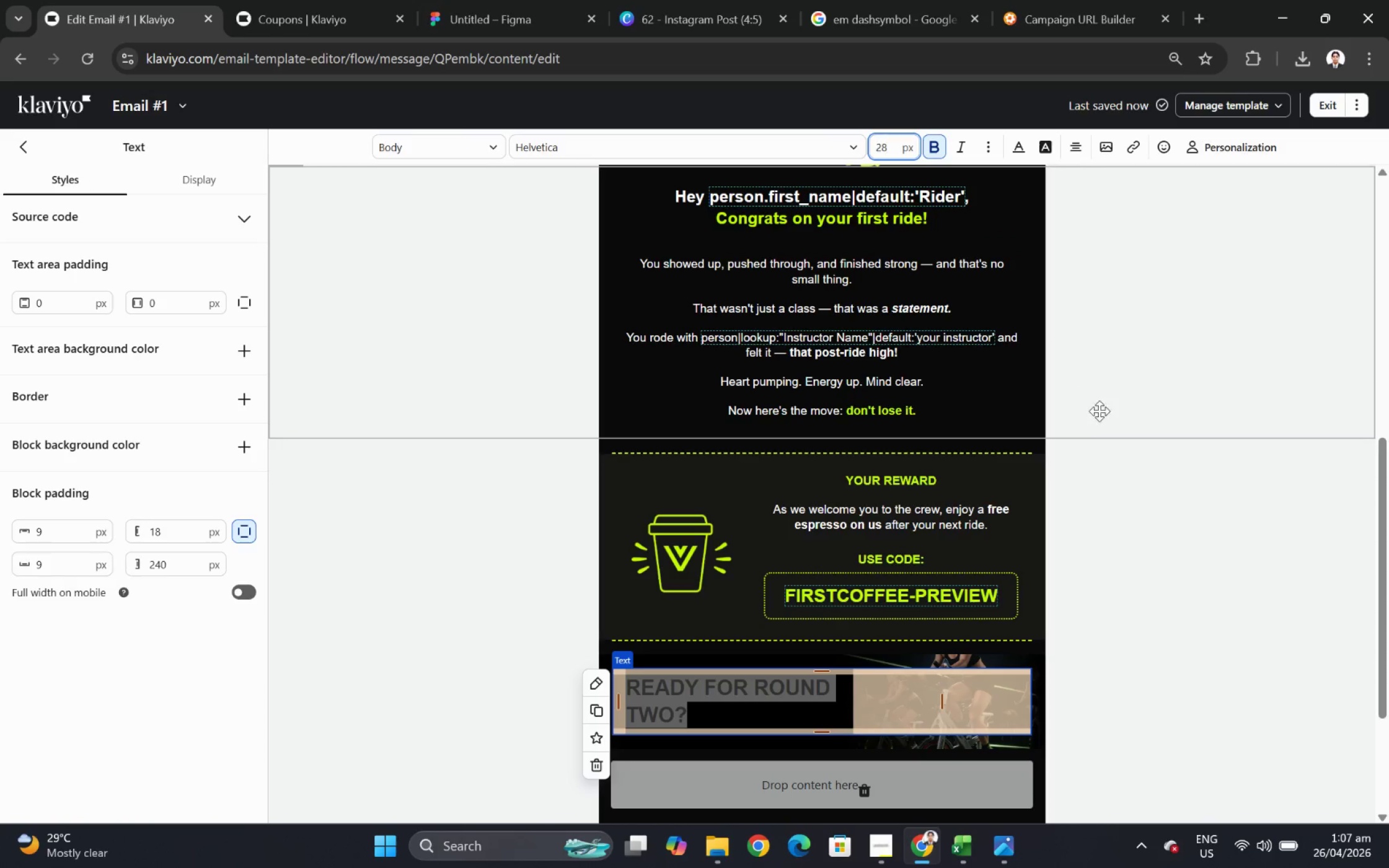 
scroll: coordinate [1101, 427], scroll_direction: down, amount: 2.0
 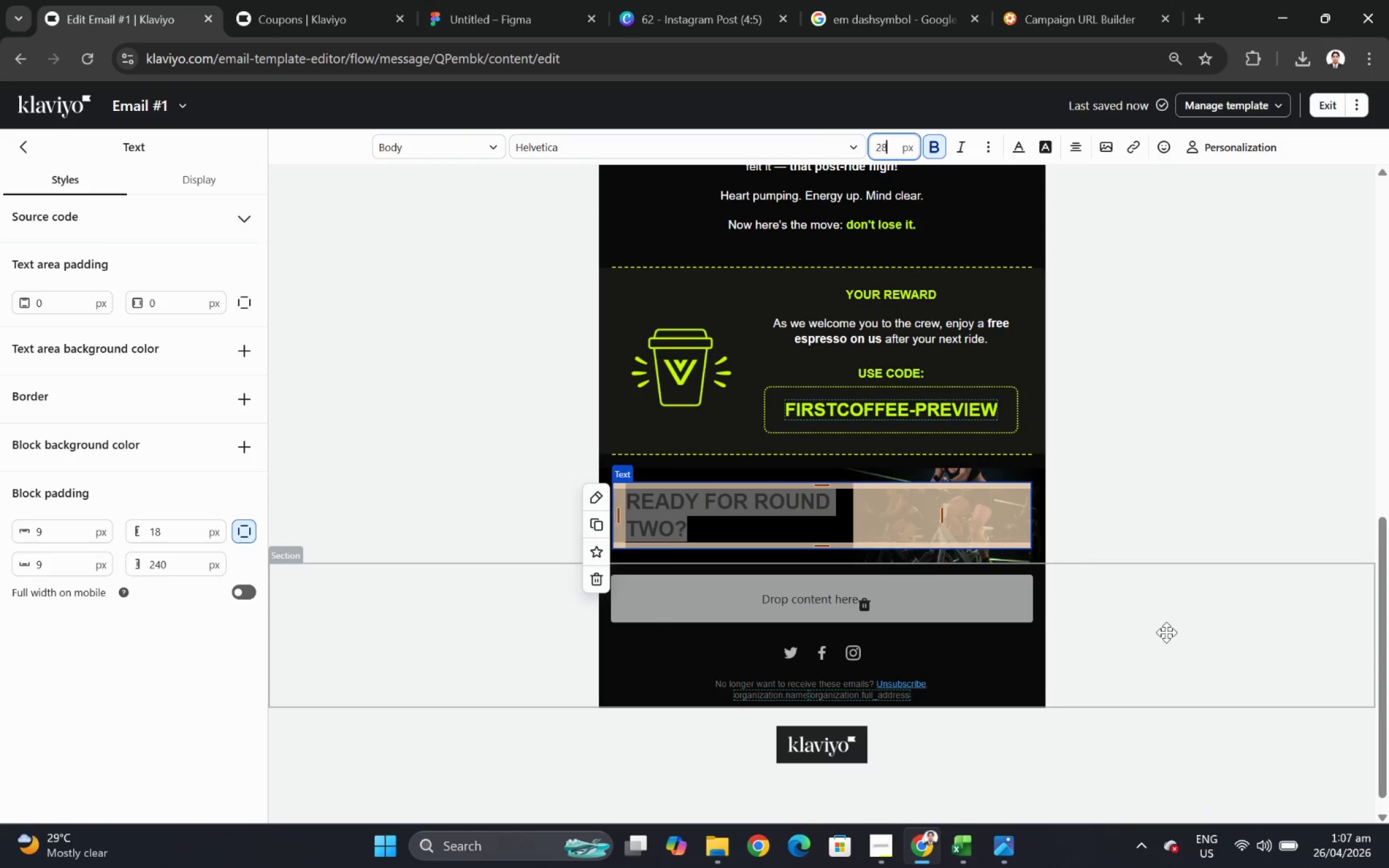 
left_click([1168, 636])
 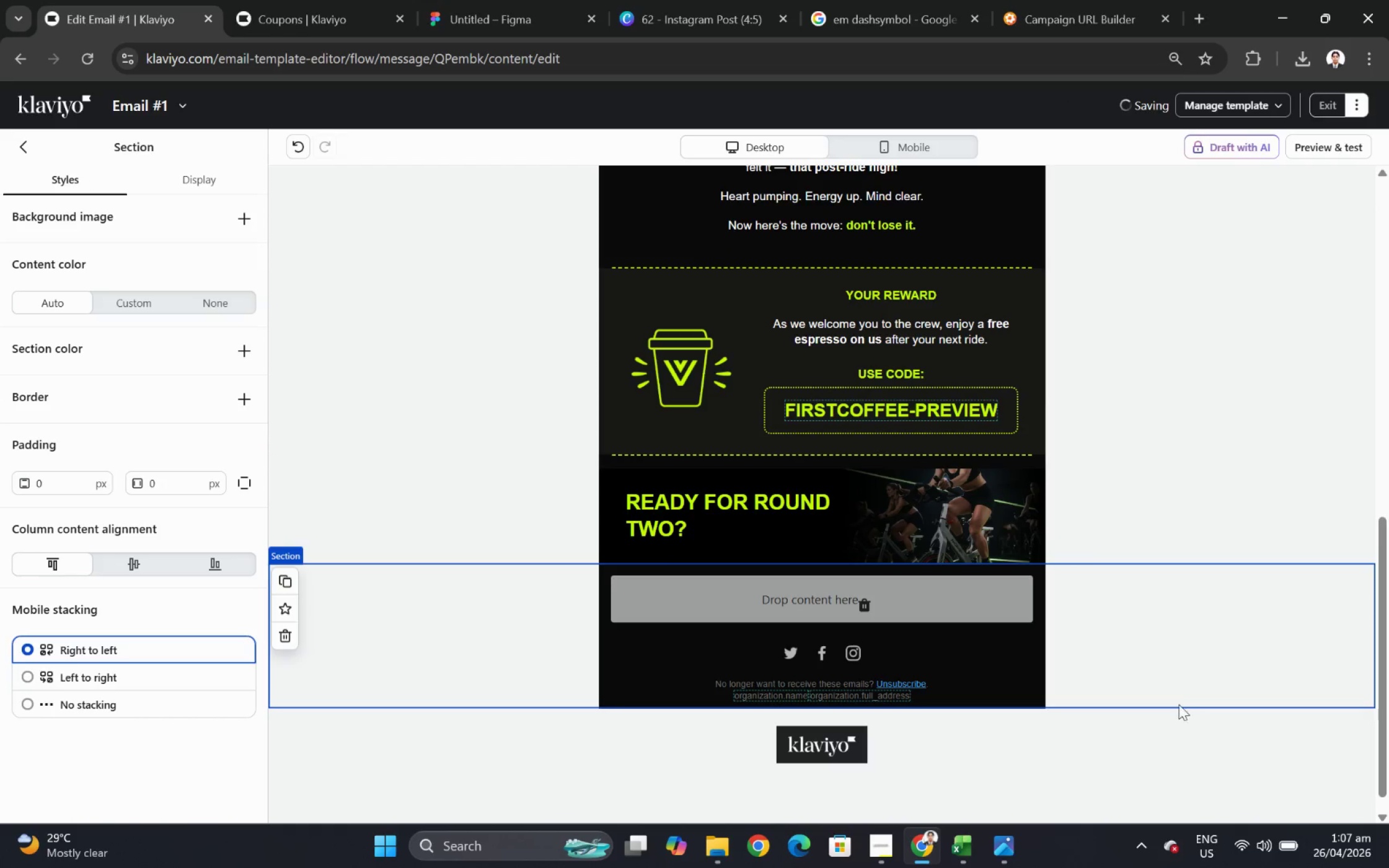 
scroll: coordinate [1157, 669], scroll_direction: down, amount: 2.0
 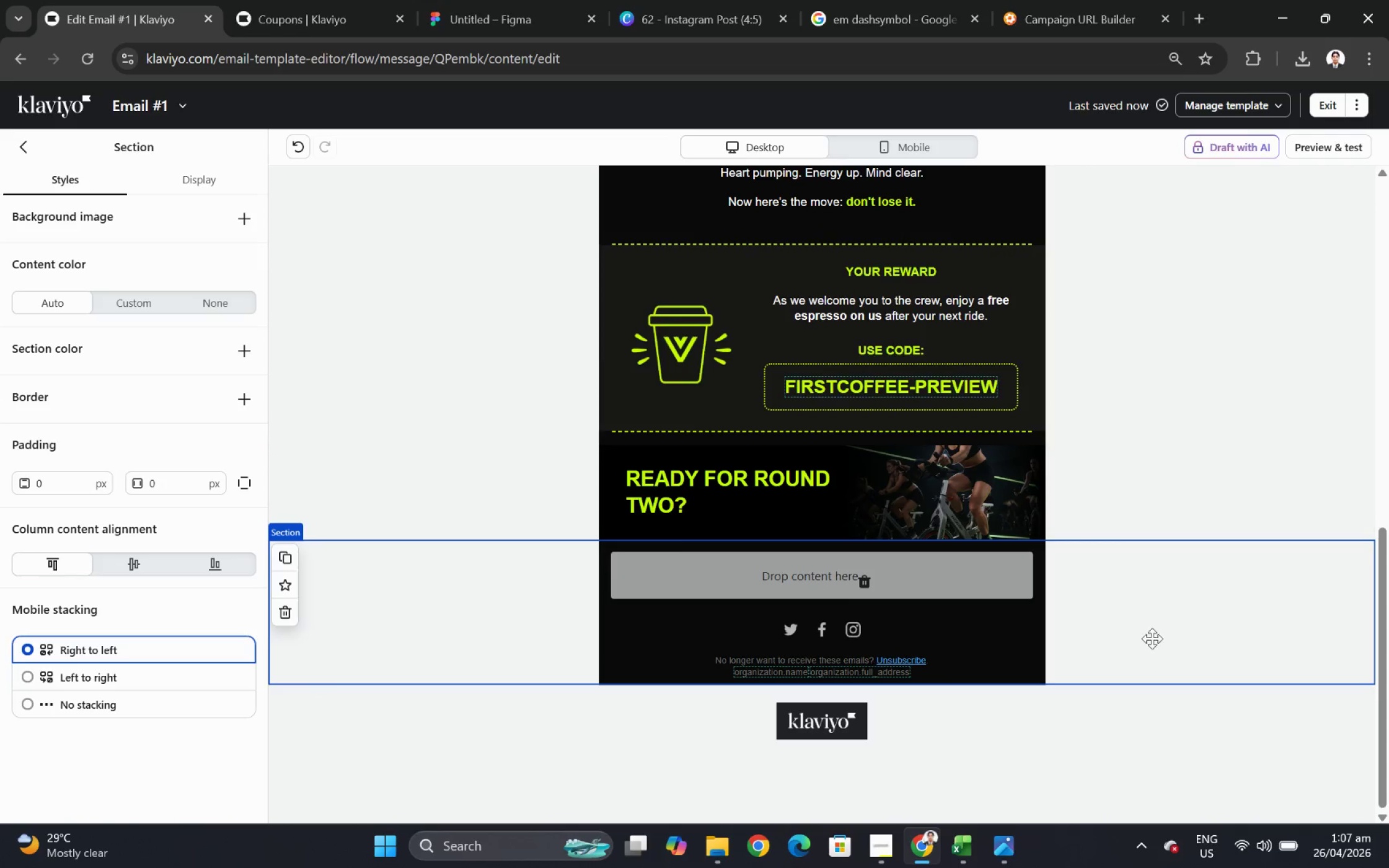 
scroll: coordinate [1152, 627], scroll_direction: up, amount: 5.0
 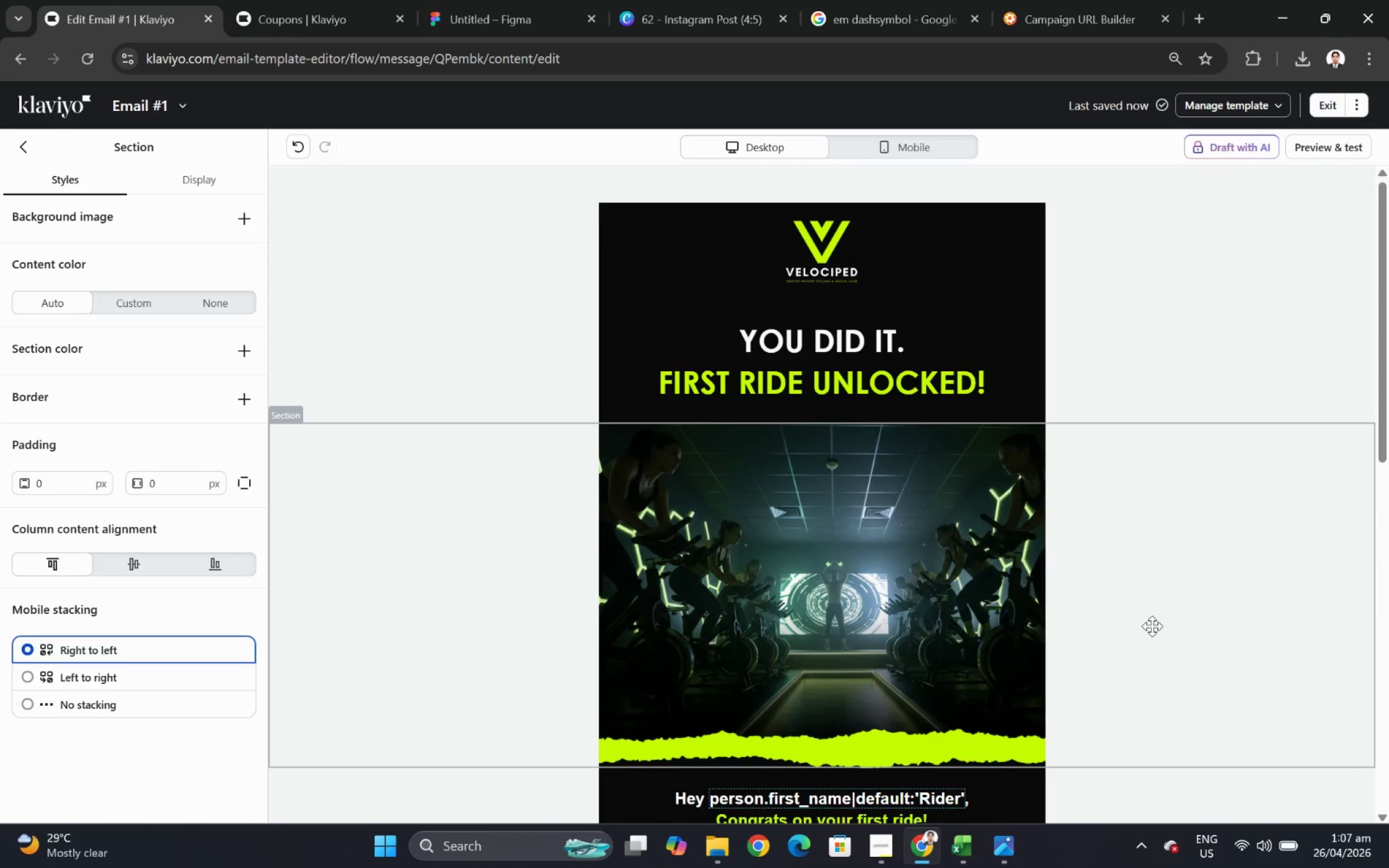 
scroll: coordinate [1149, 620], scroll_direction: down, amount: 10.0
 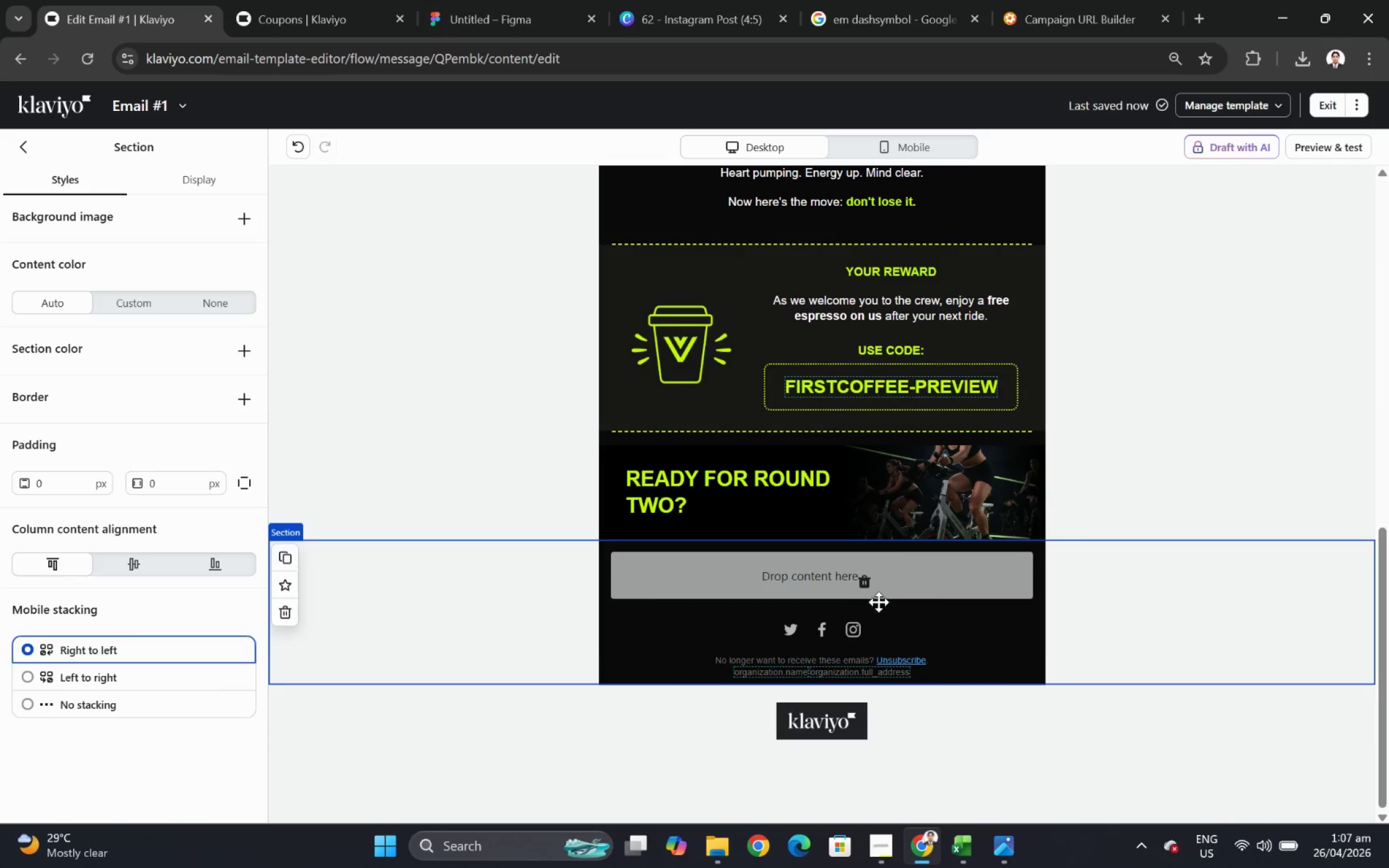 
scroll: coordinate [829, 427], scroll_direction: up, amount: 8.0
 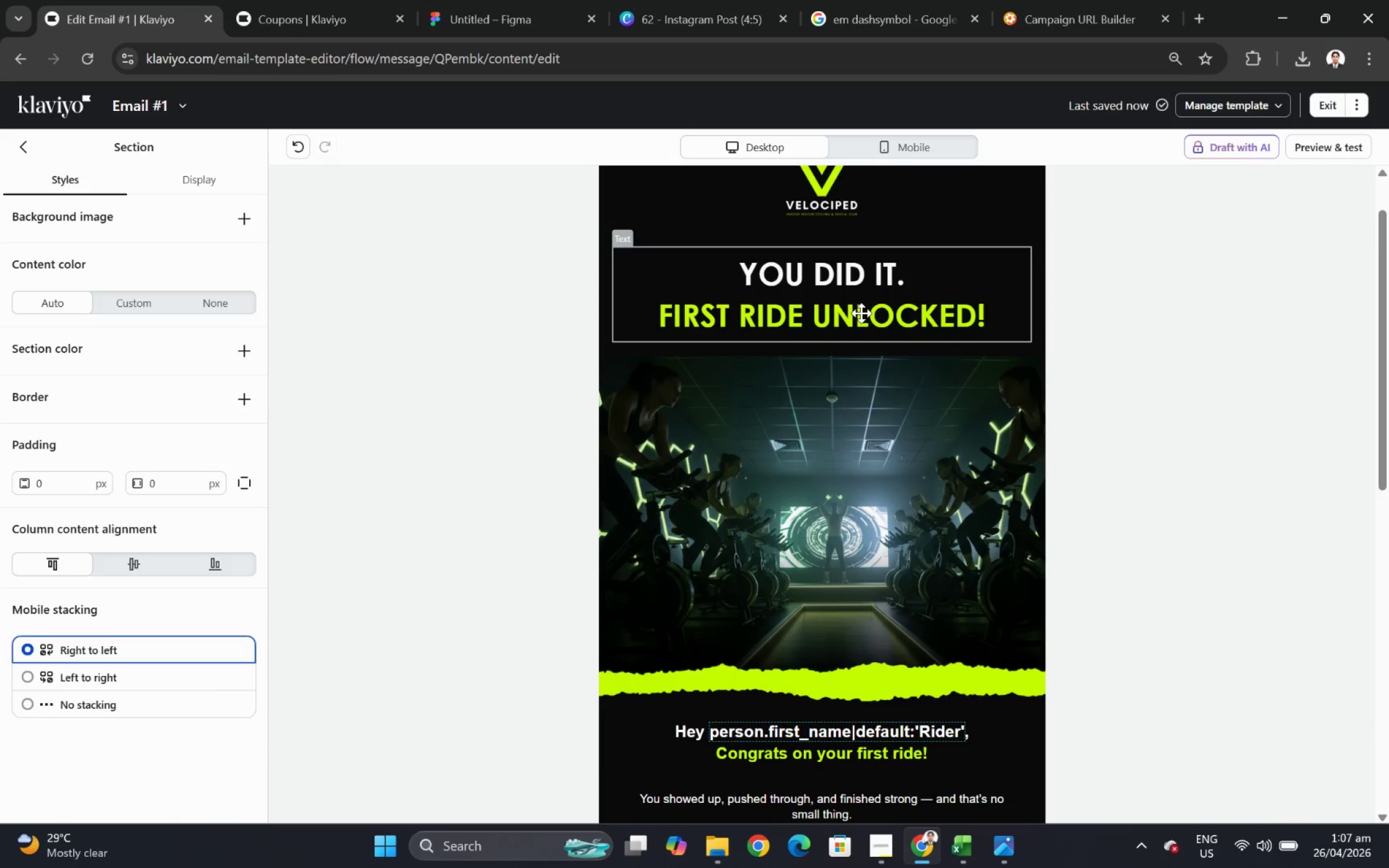 
double_click([861, 313])
 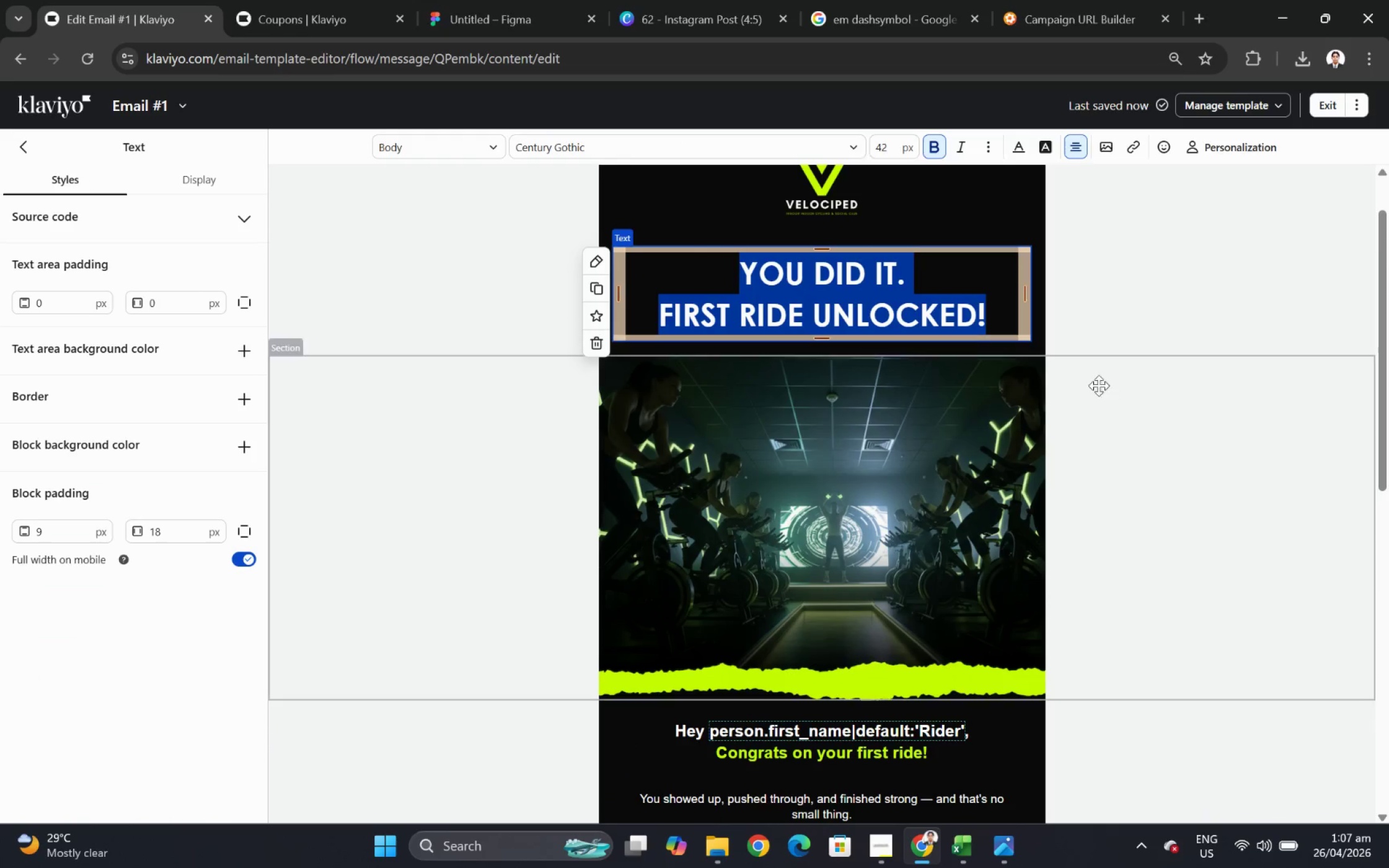 
left_click([1134, 422])
 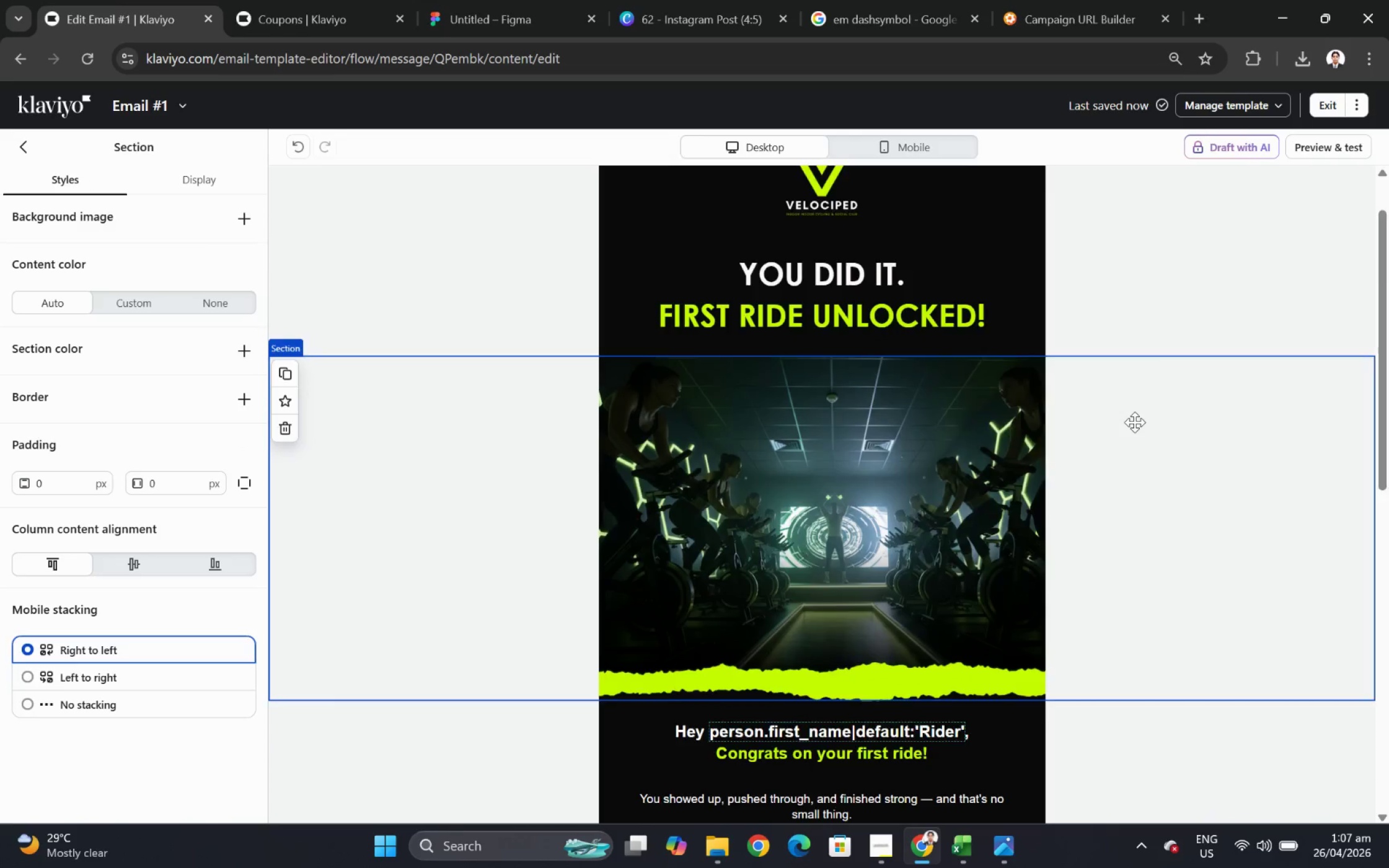 
scroll: coordinate [707, 724], scroll_direction: down, amount: 7.0
 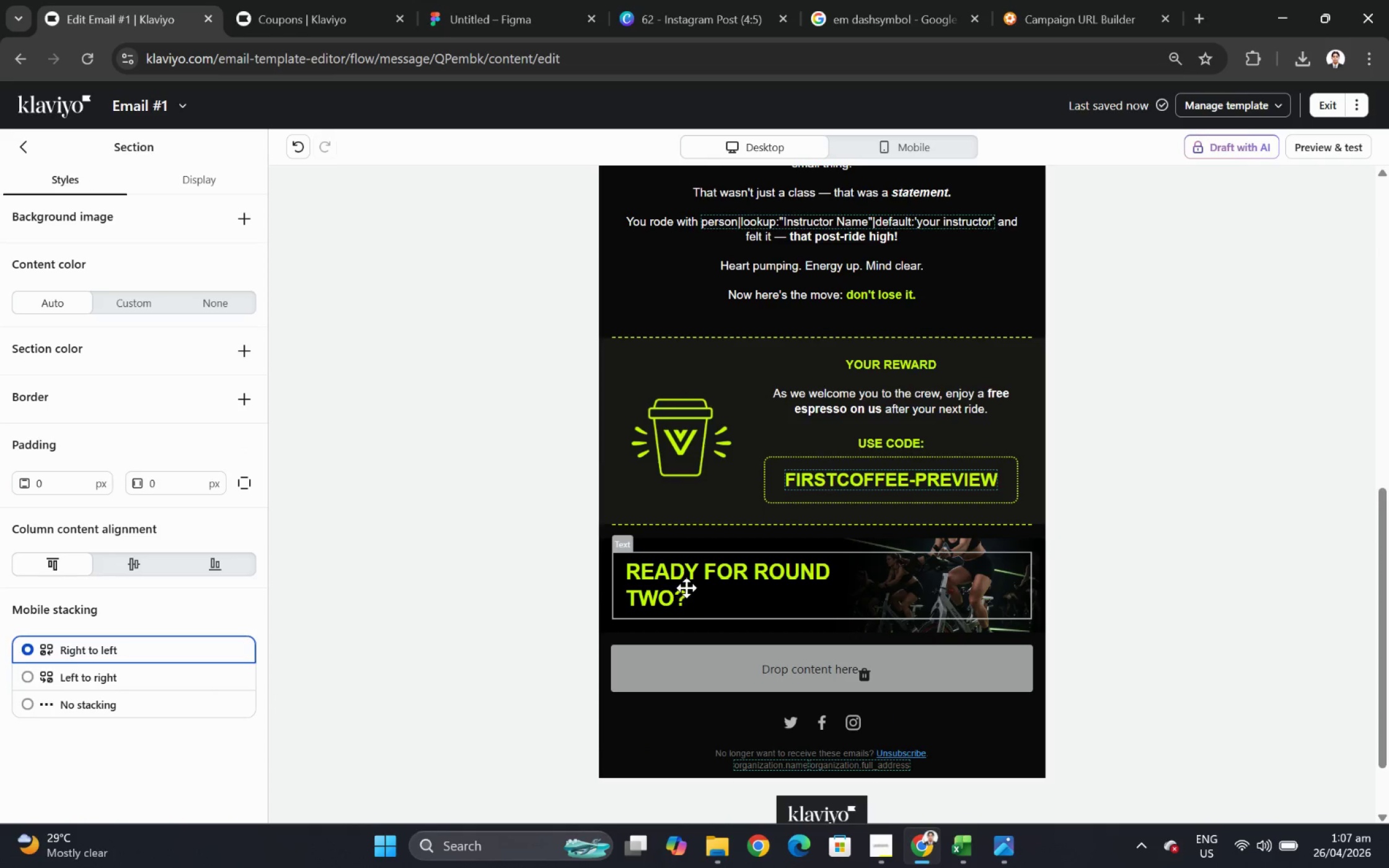 
double_click([686, 584])
 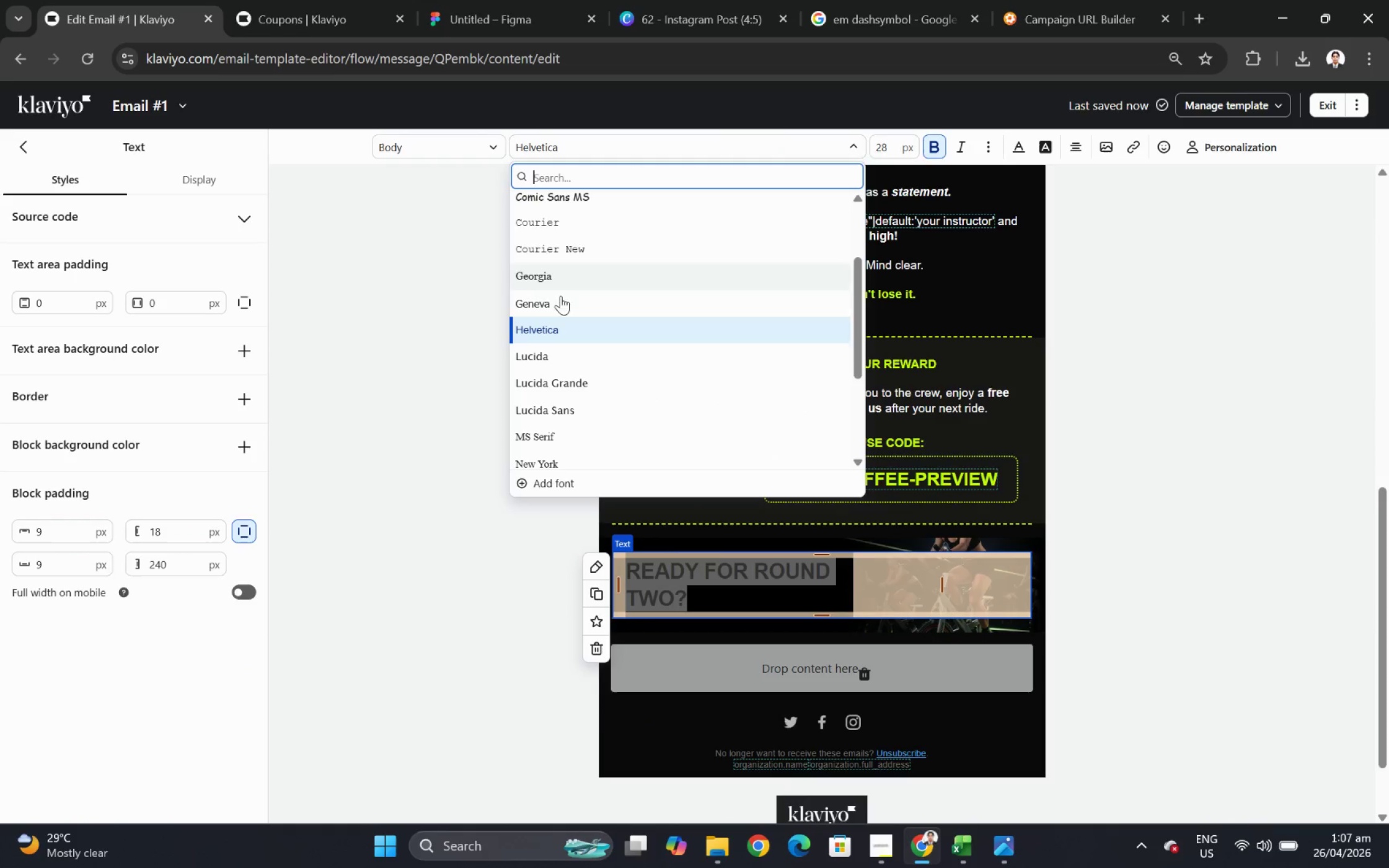 
scroll: coordinate [601, 352], scroll_direction: up, amount: 3.0
 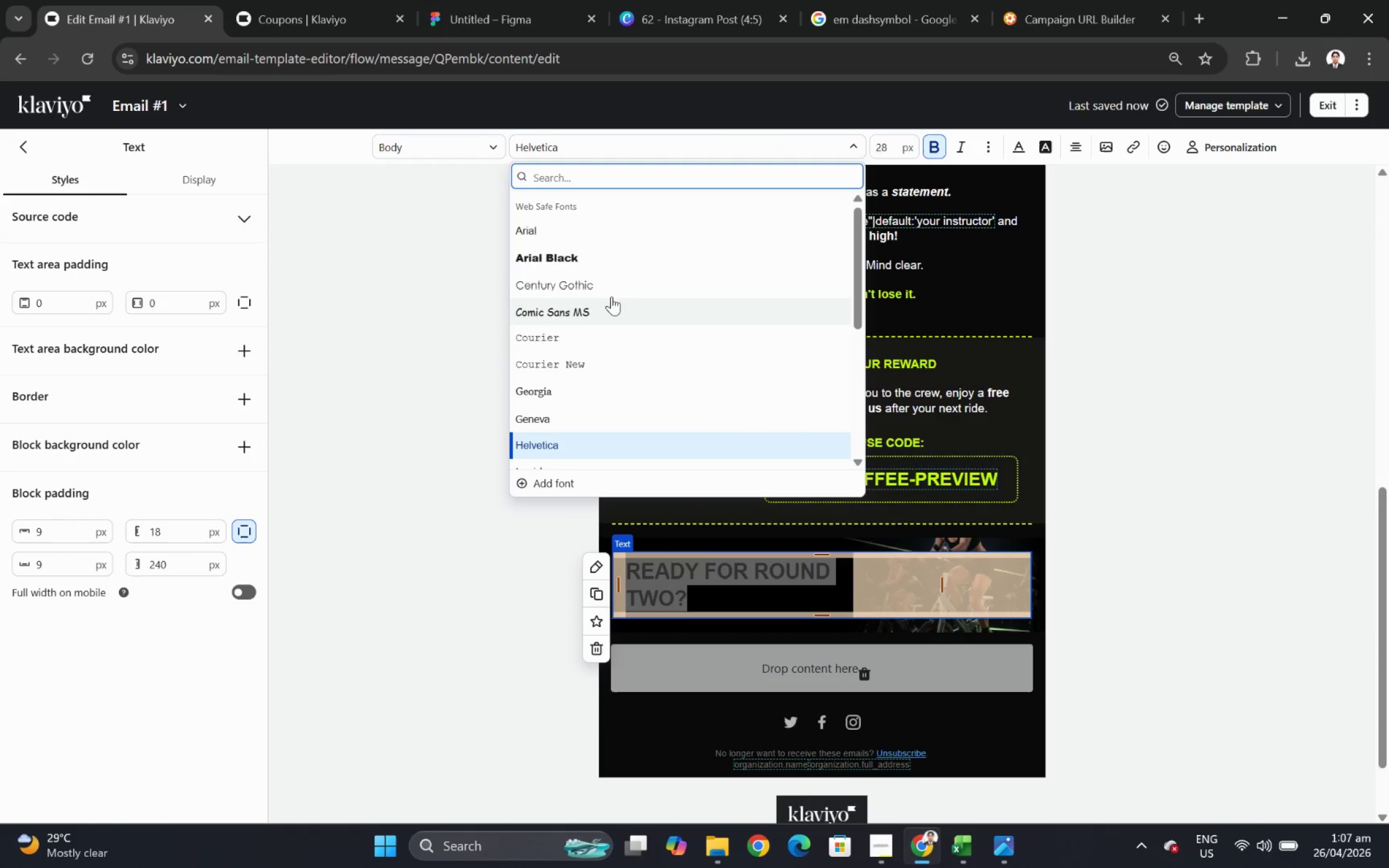 
left_click([611, 291])
 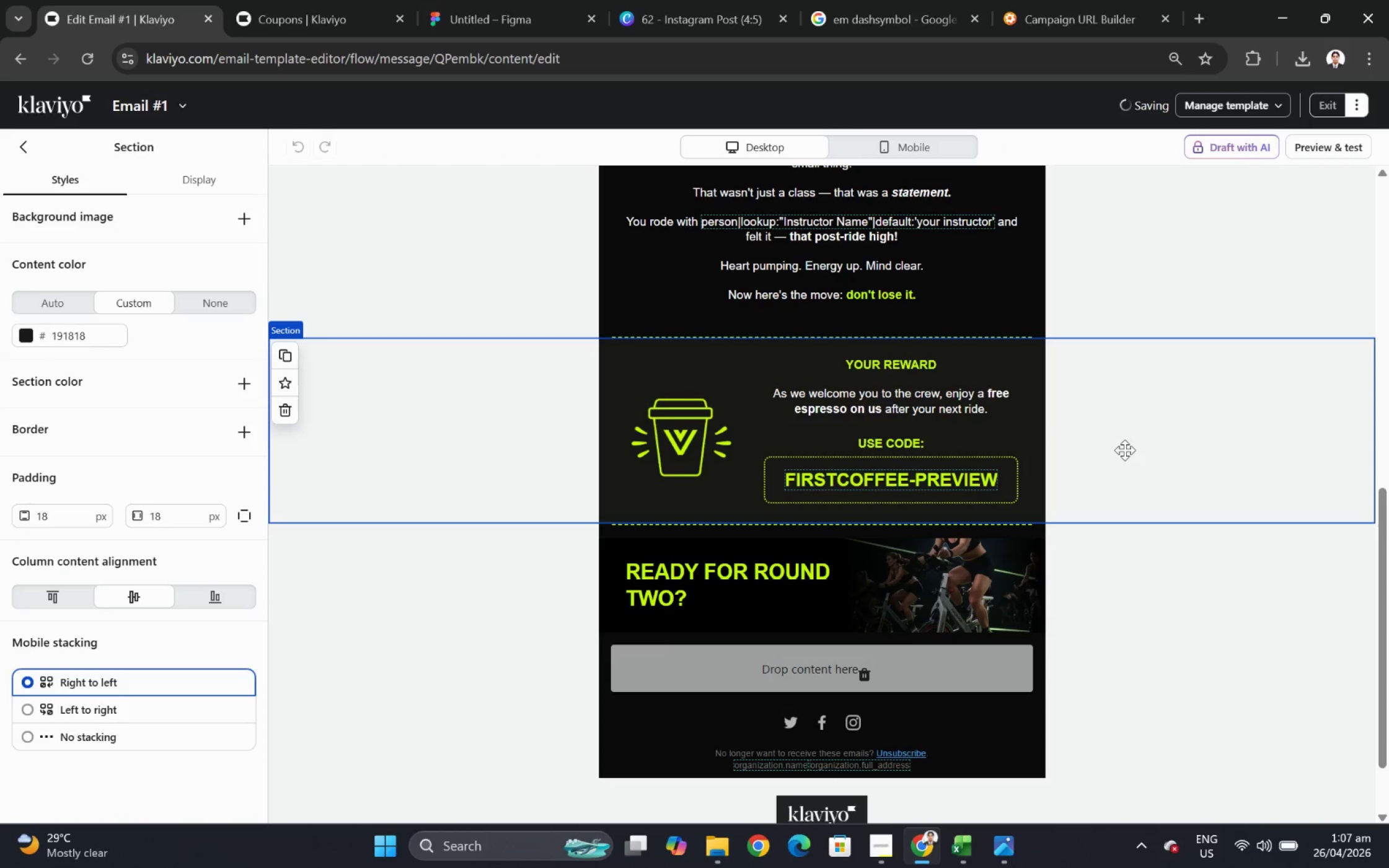 
scroll: coordinate [1121, 449], scroll_direction: down, amount: 3.0
 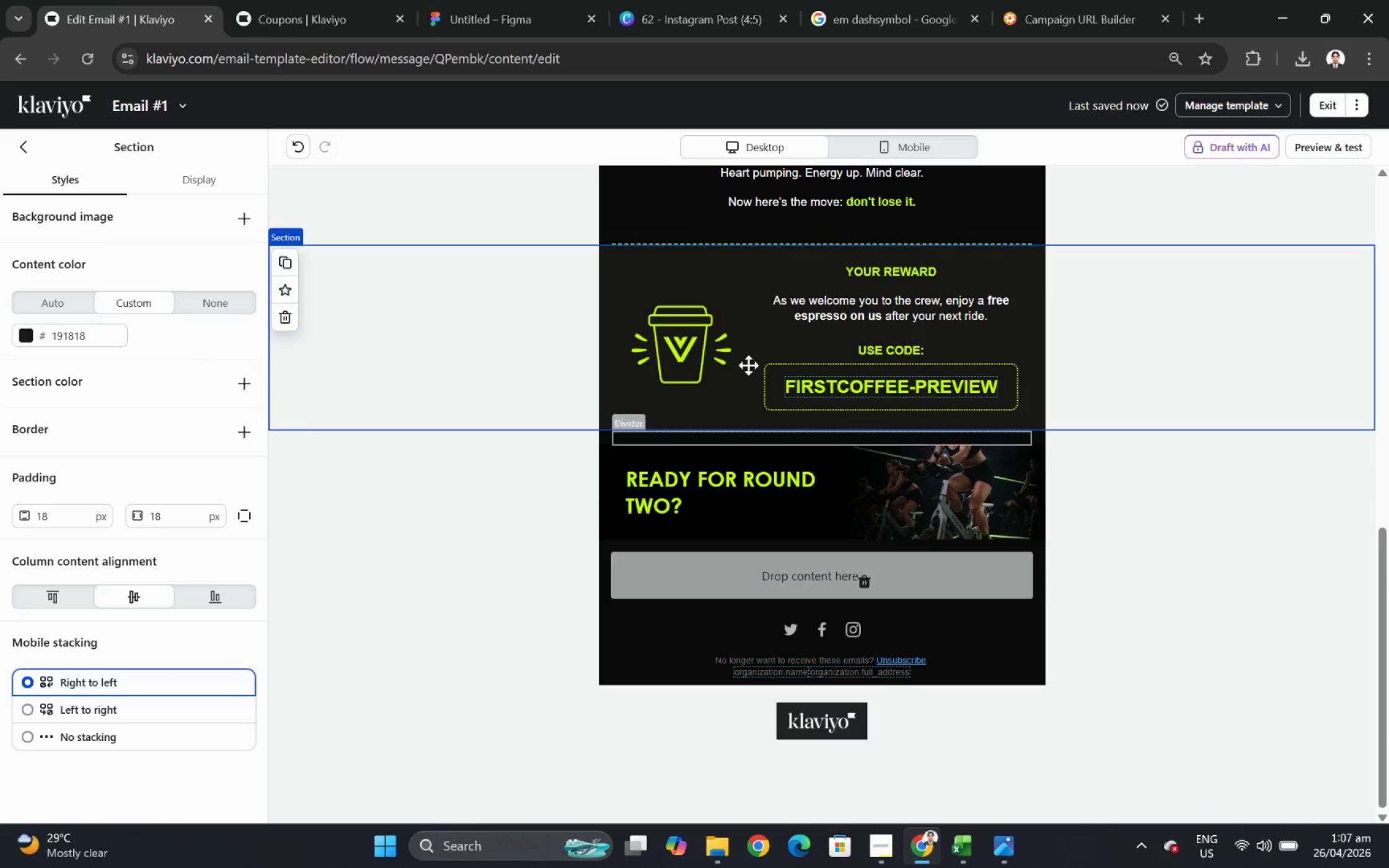 
left_click([825, 312])
 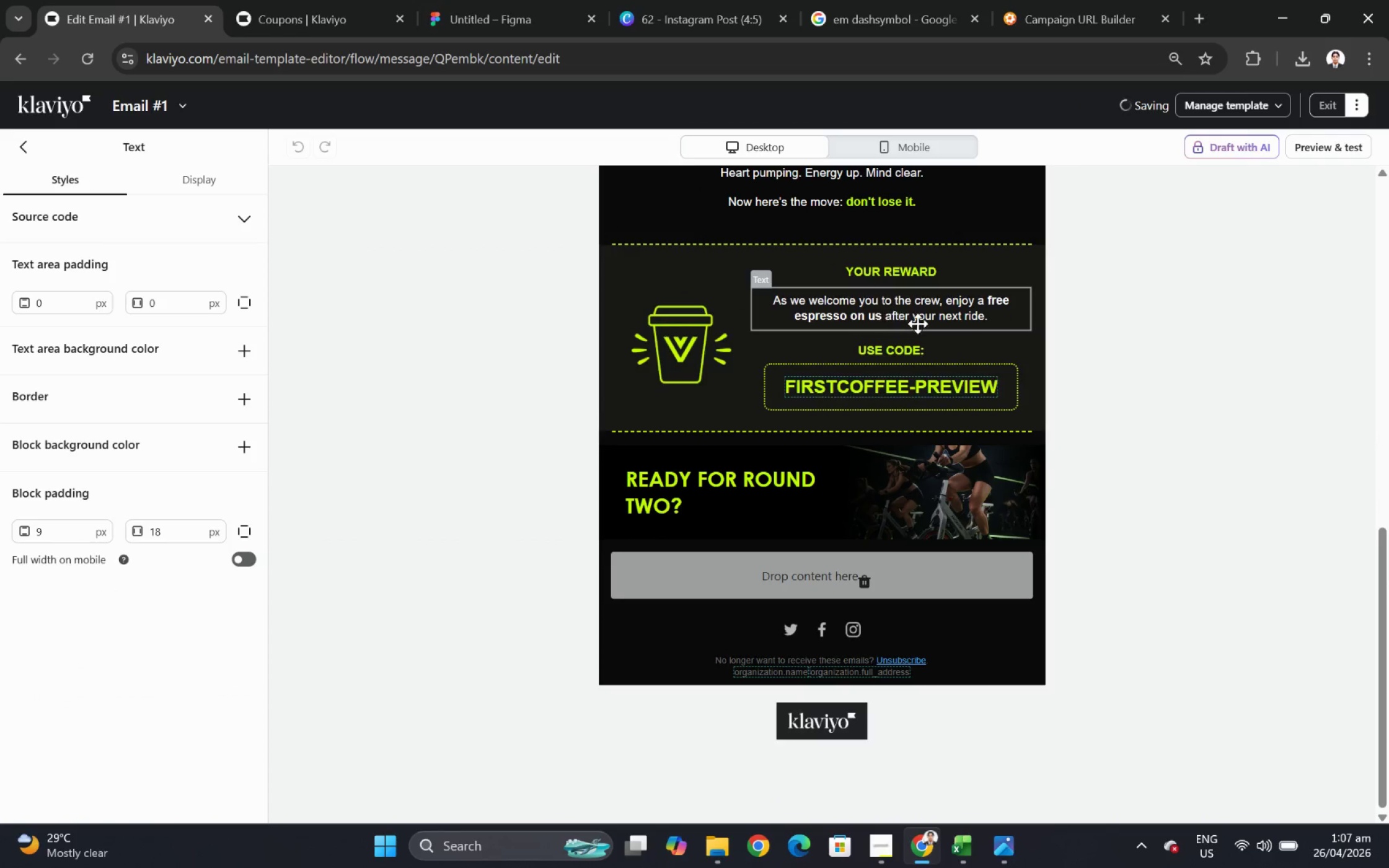 
left_click_drag(start_coordinate=[924, 349], to_coordinate=[772, 602])
 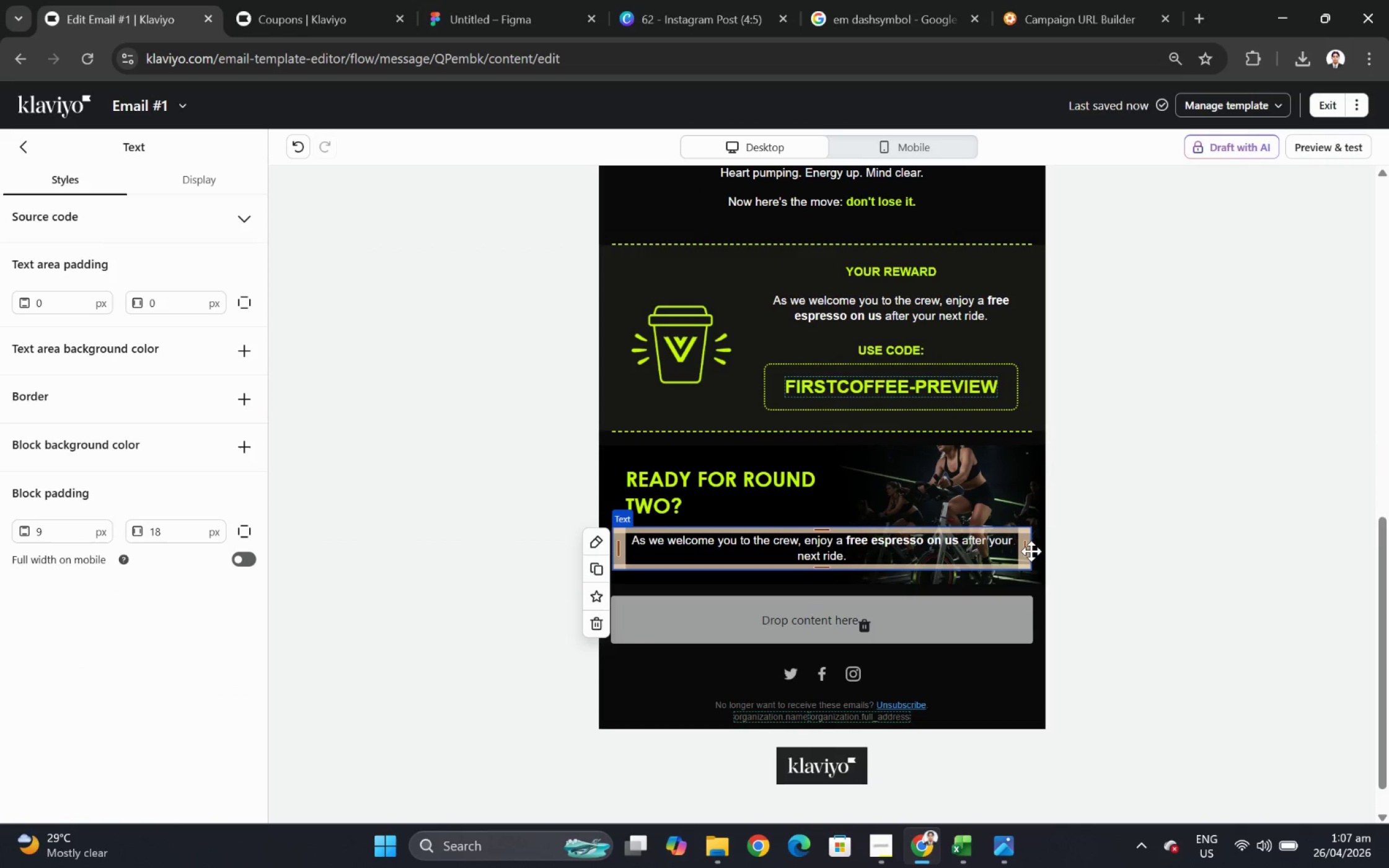 
left_click([778, 474])
 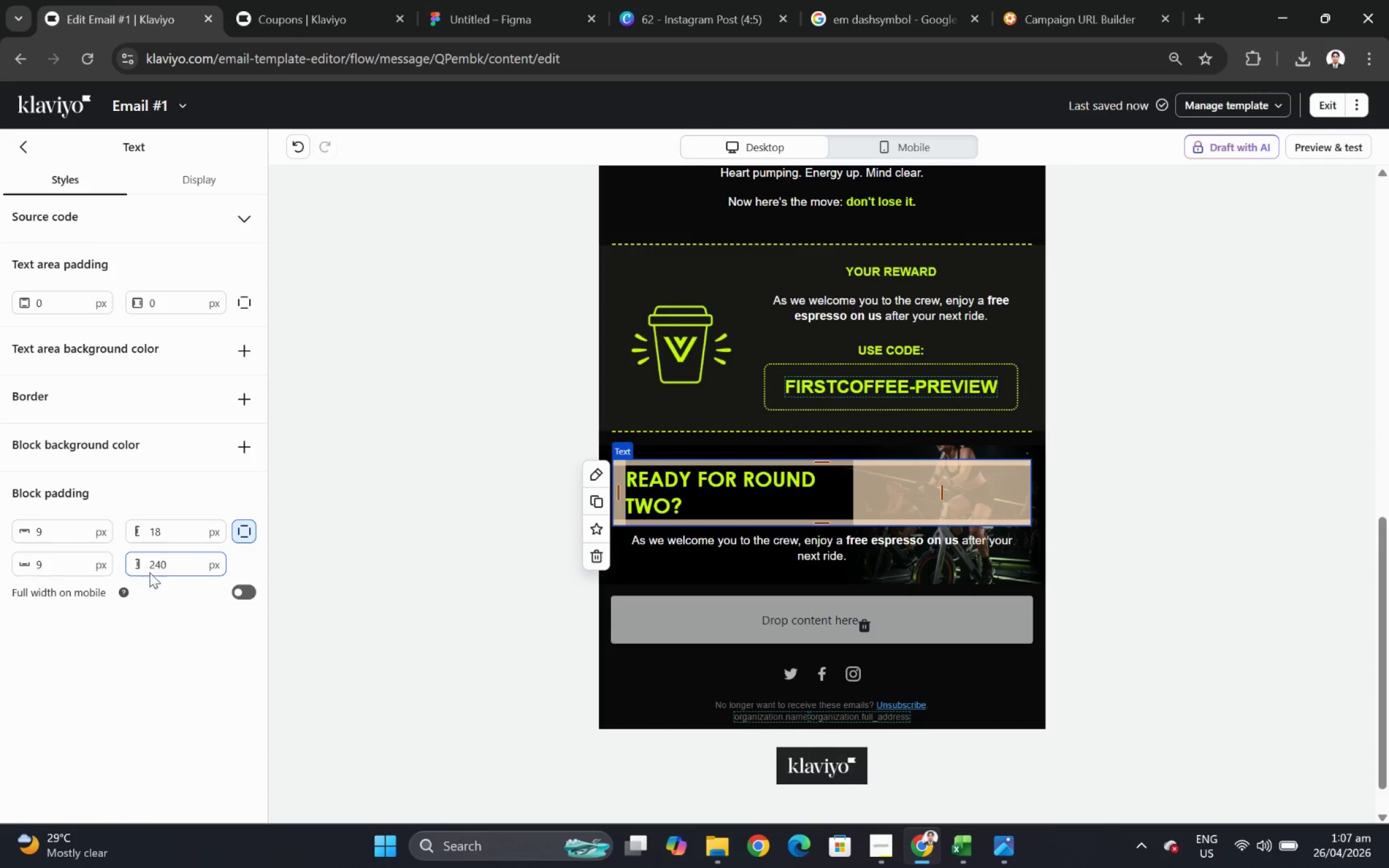 
double_click([170, 569])
 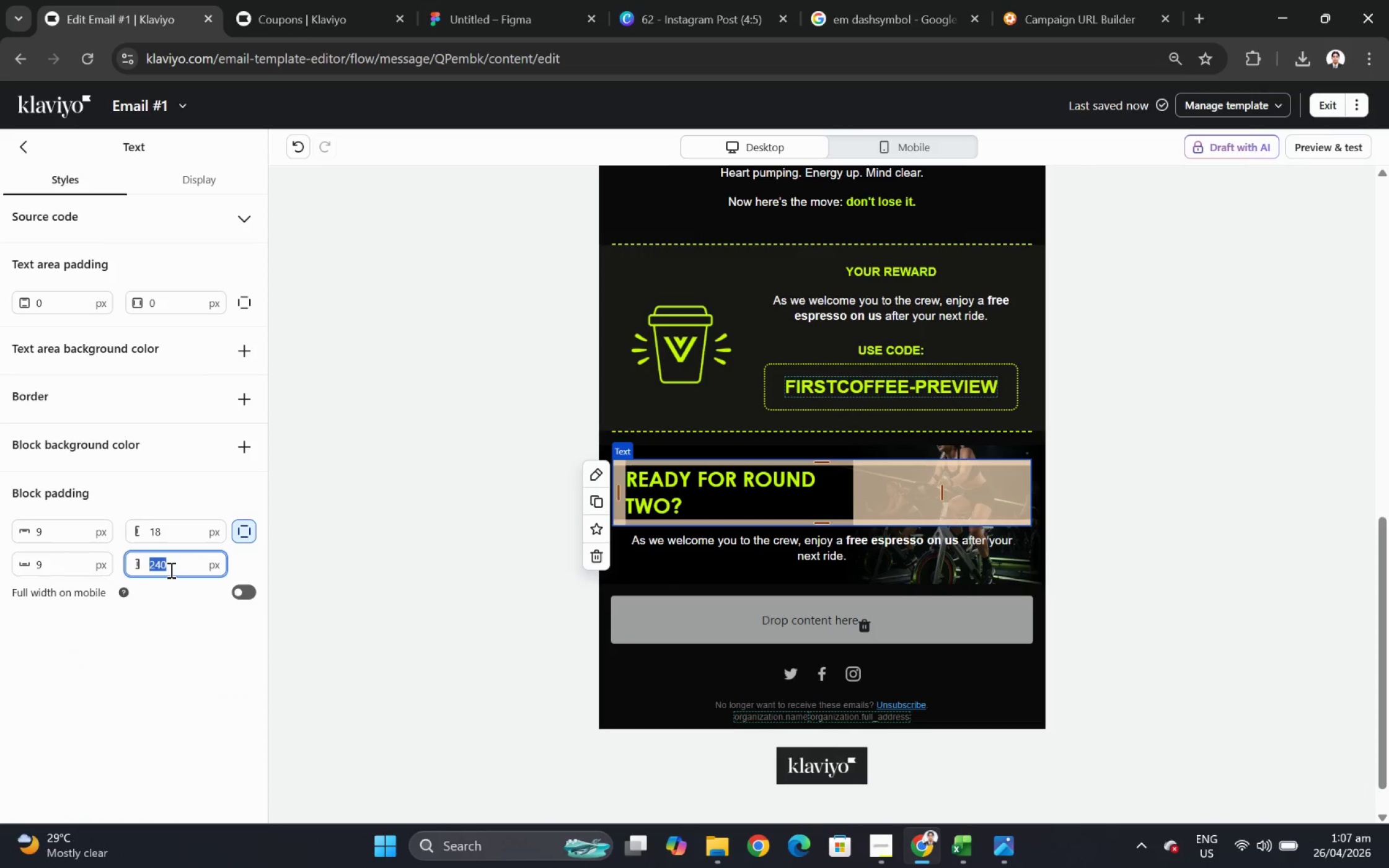 
key(Control+C)
 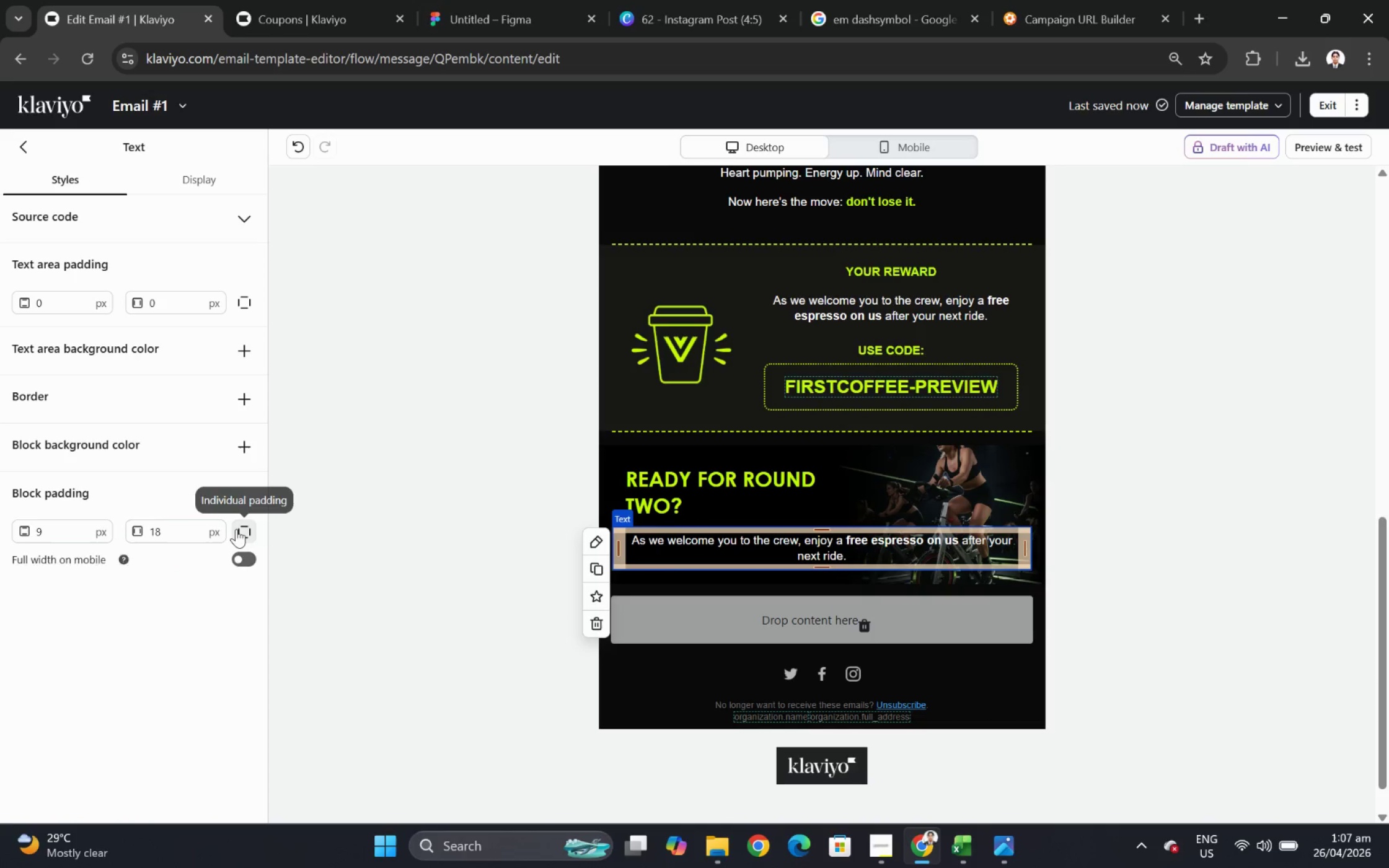 
double_click([169, 562])
 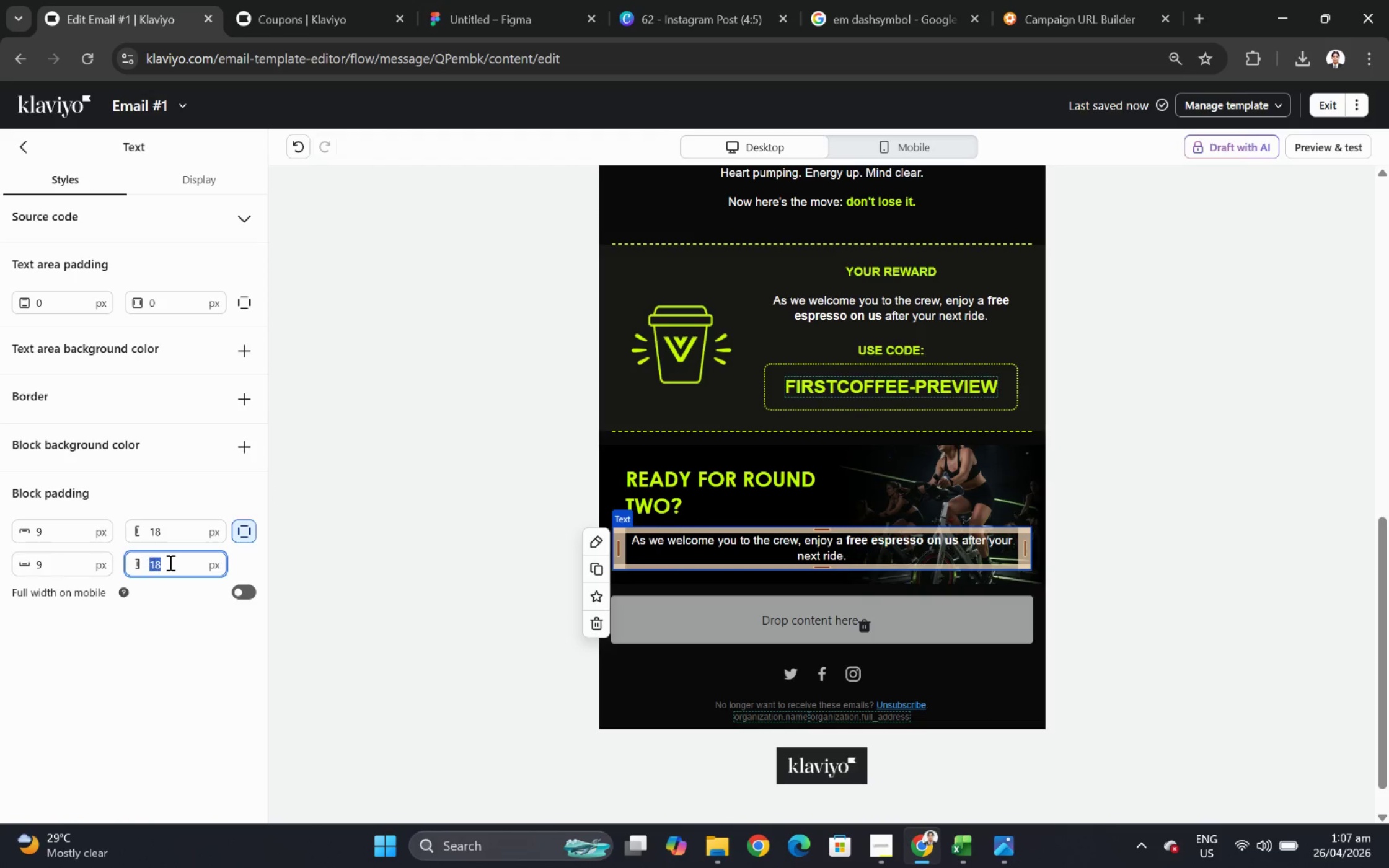 
key(Control+ControlLeft)
 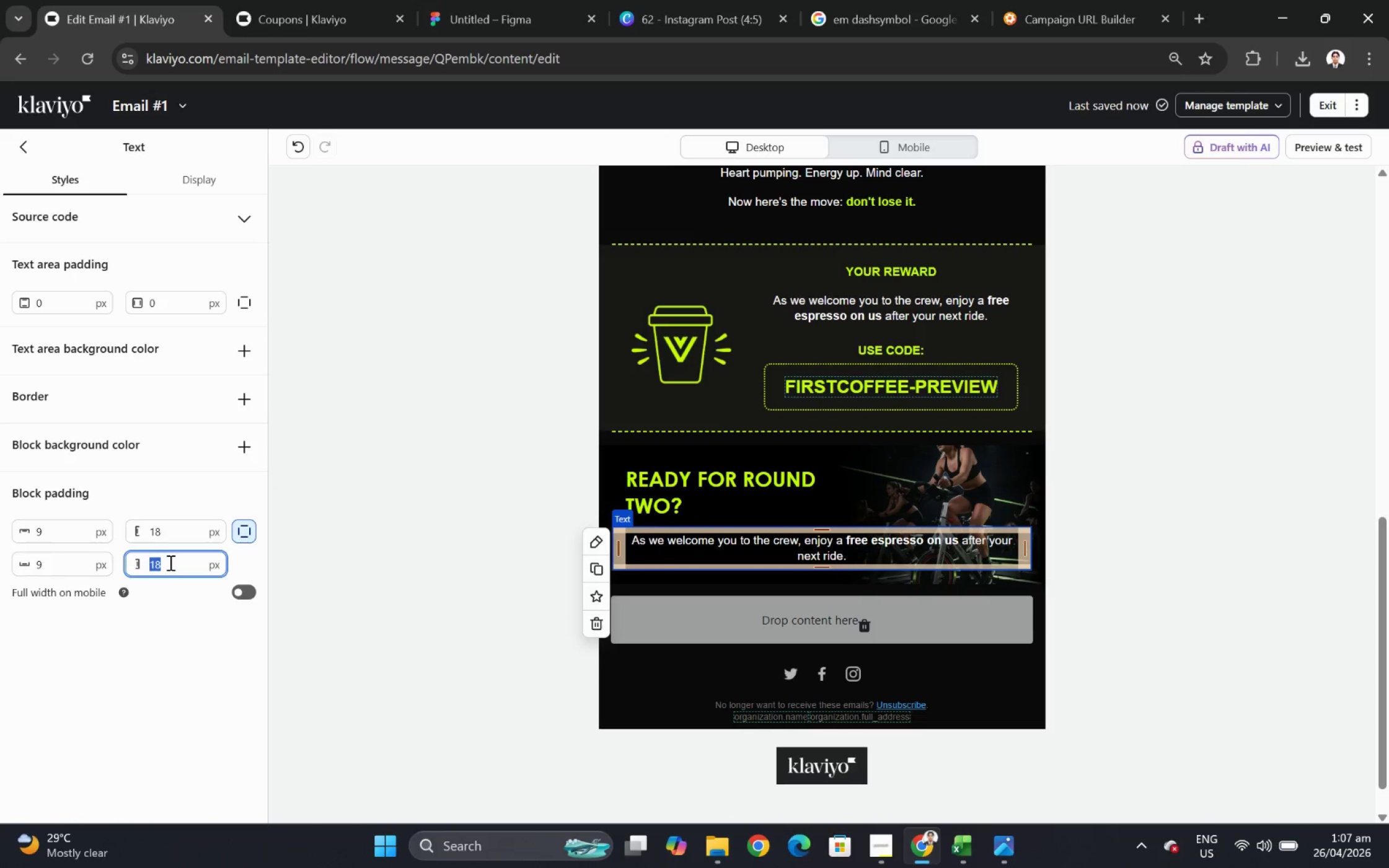 
key(Control+V)
 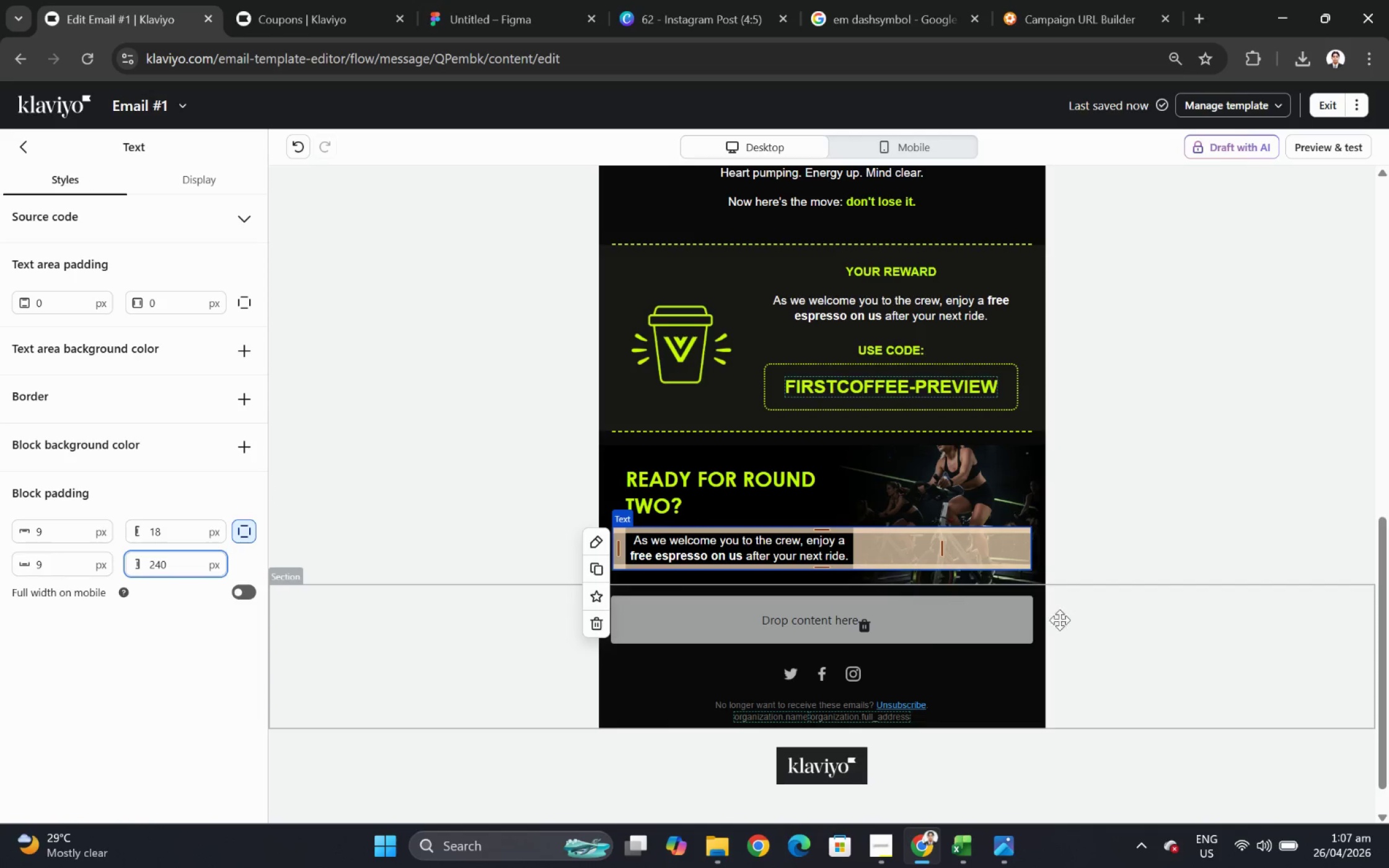 
left_click([1139, 681])
 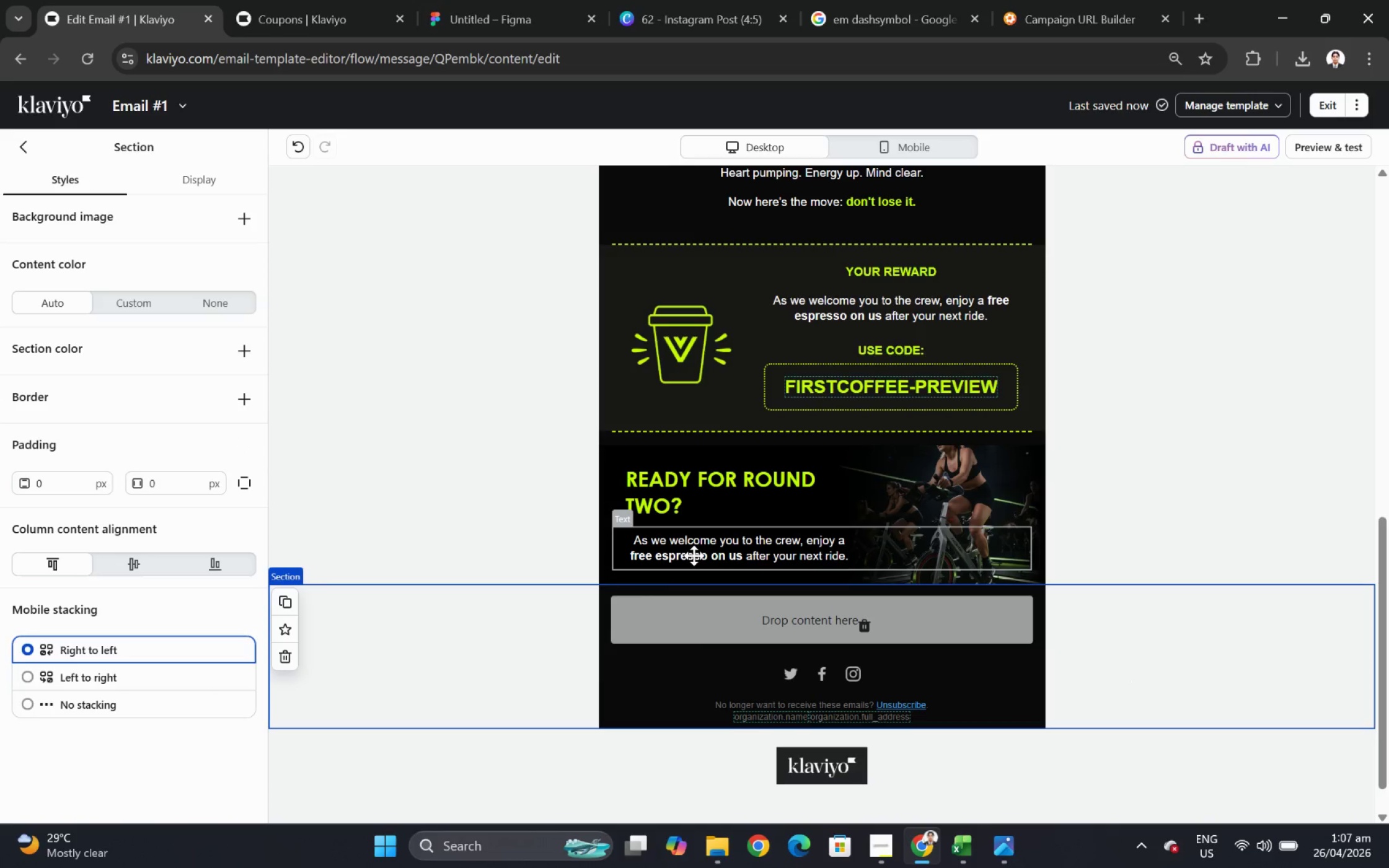 
double_click([692, 555])
 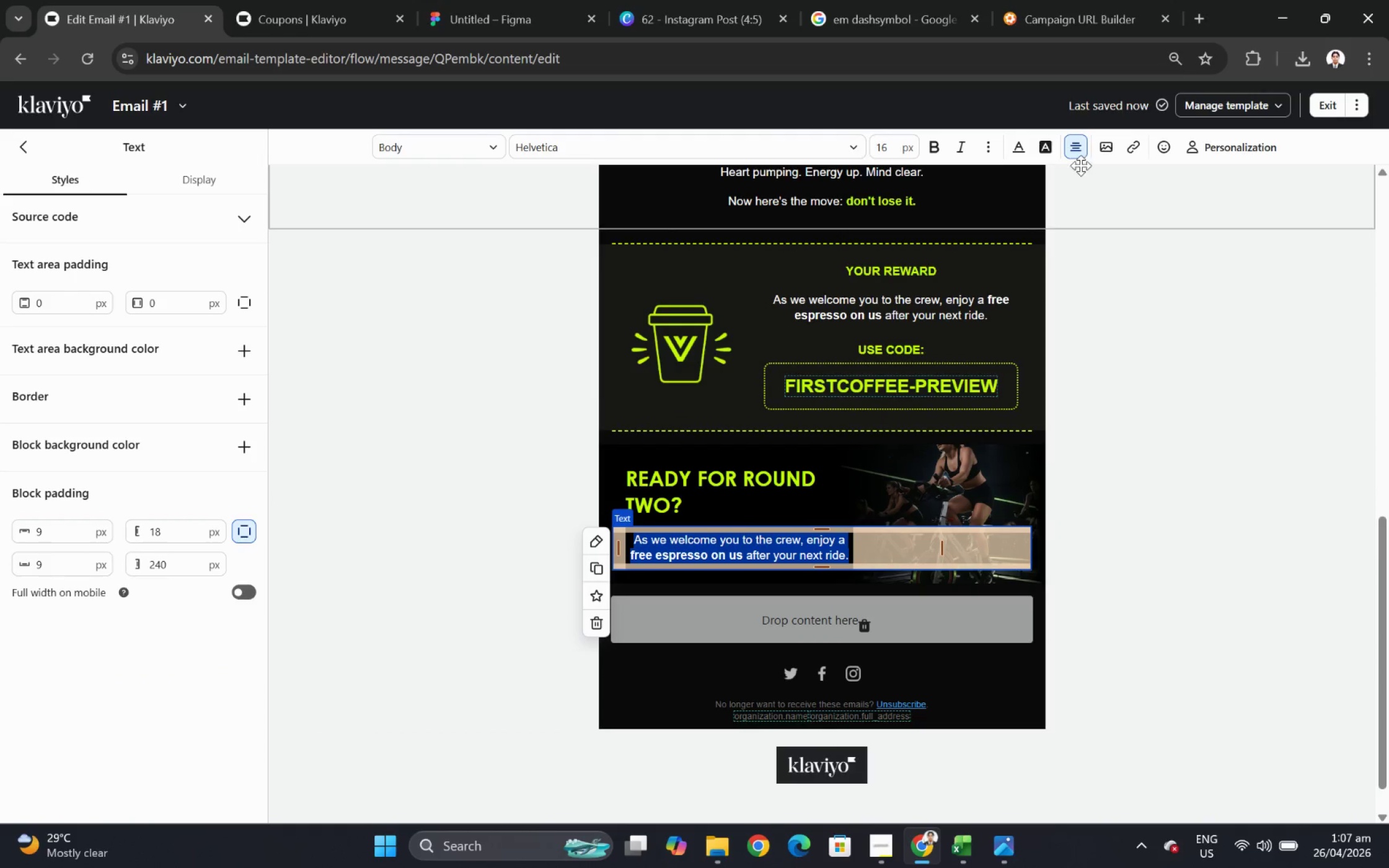 
left_click([1073, 146])
 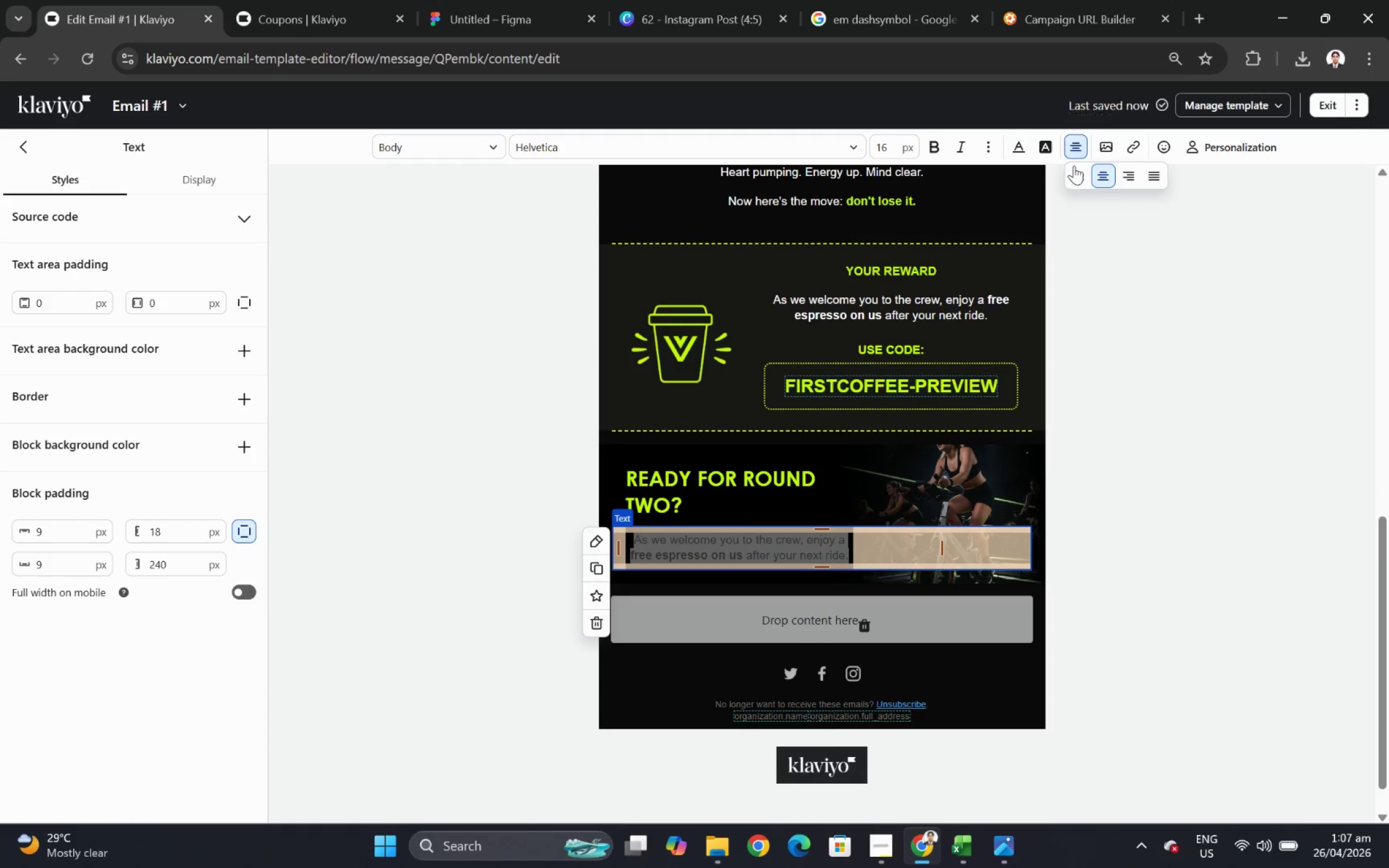 
left_click([1074, 172])
 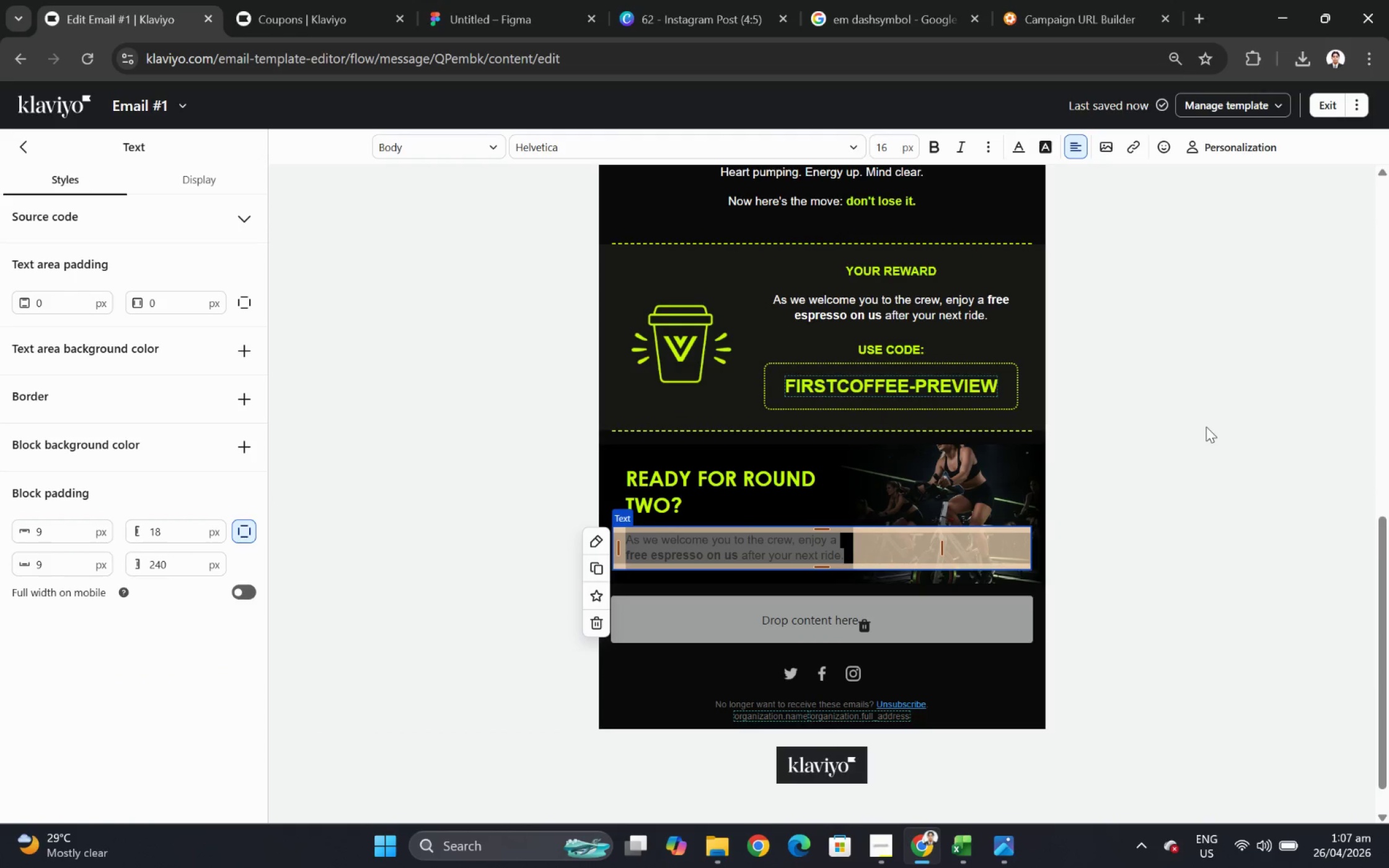 
double_click([1206, 426])
 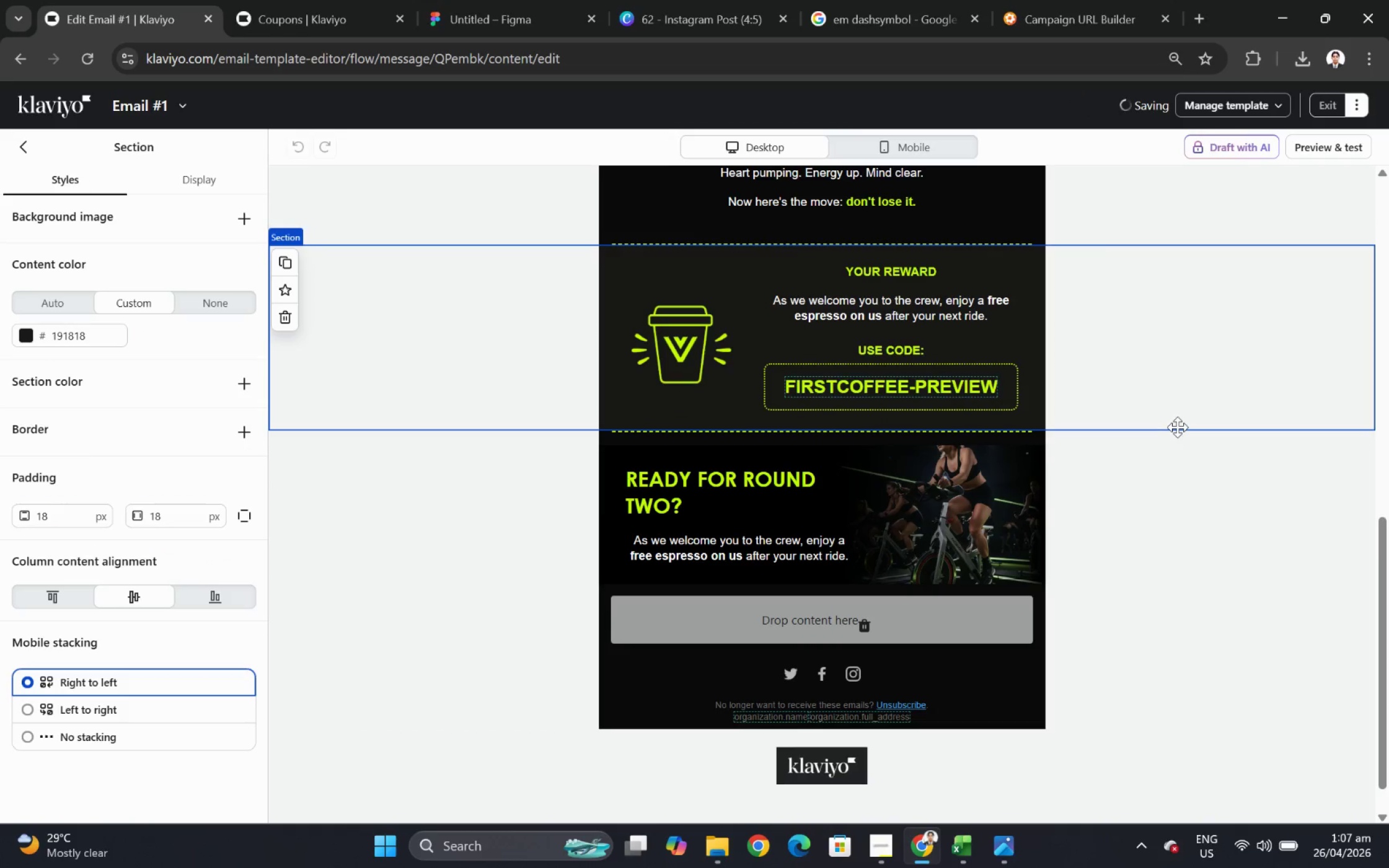 
left_click([1177, 427])
 